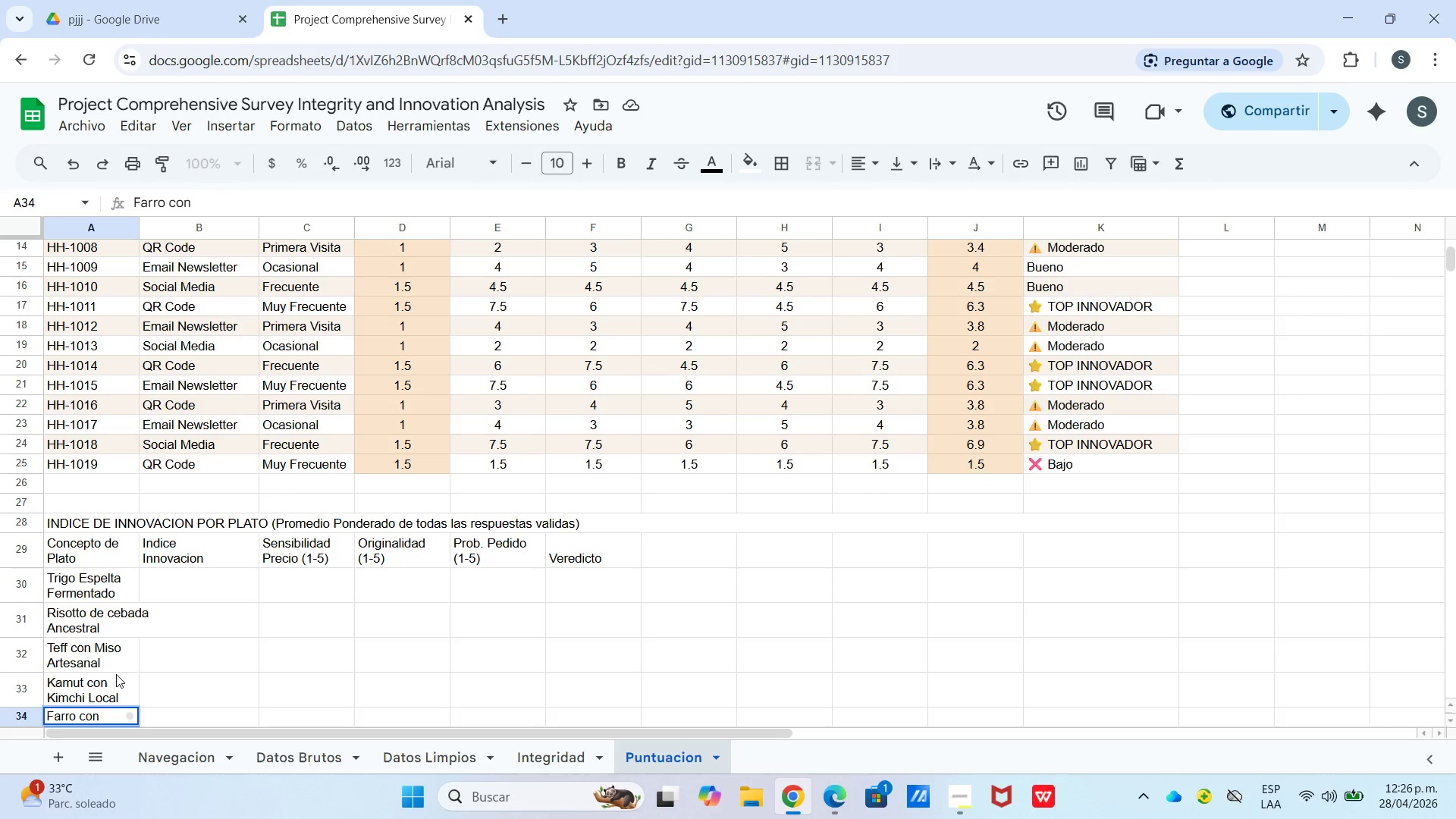 
type(Kombucha)
 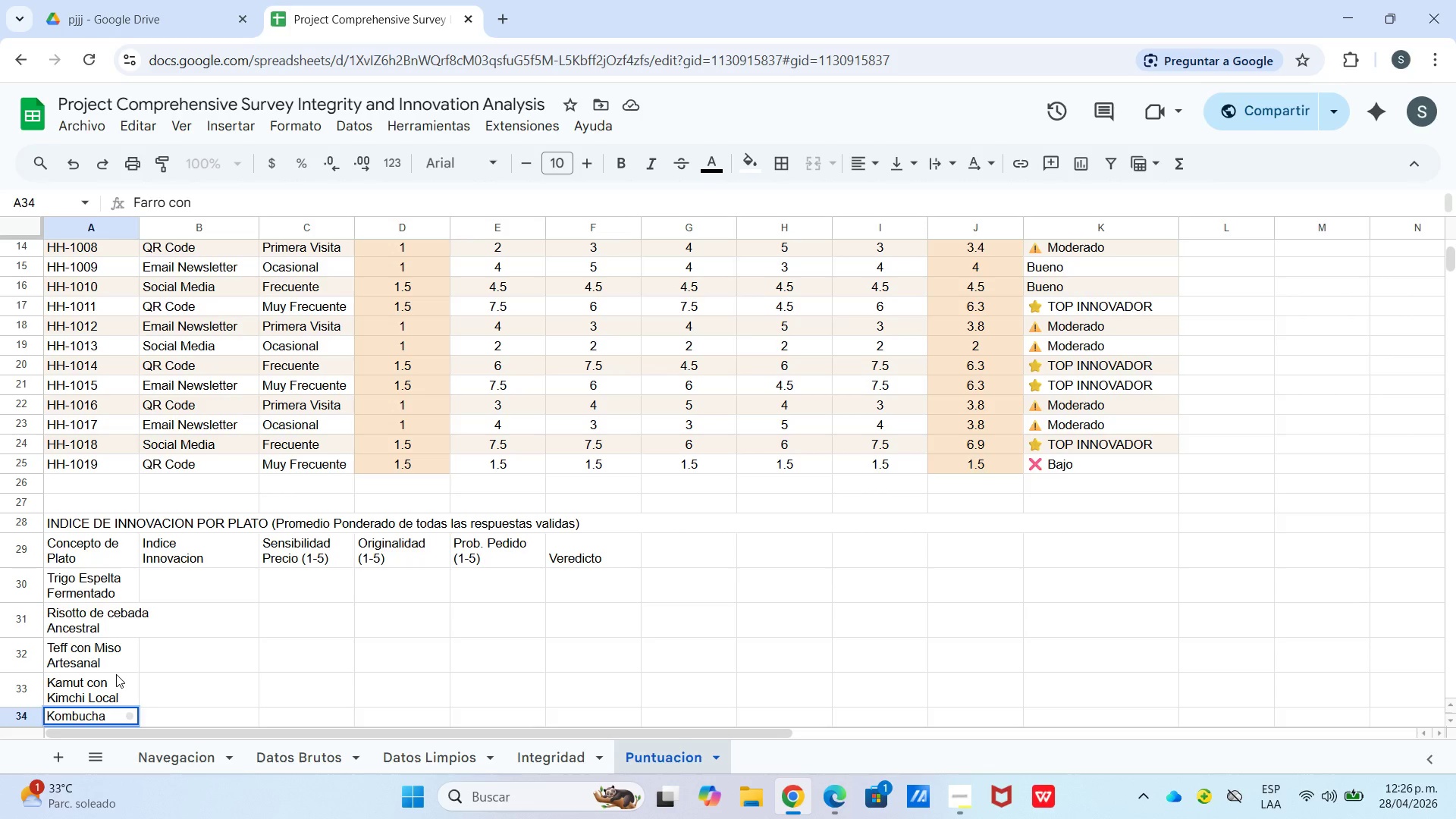 
key(Control+Enter)
 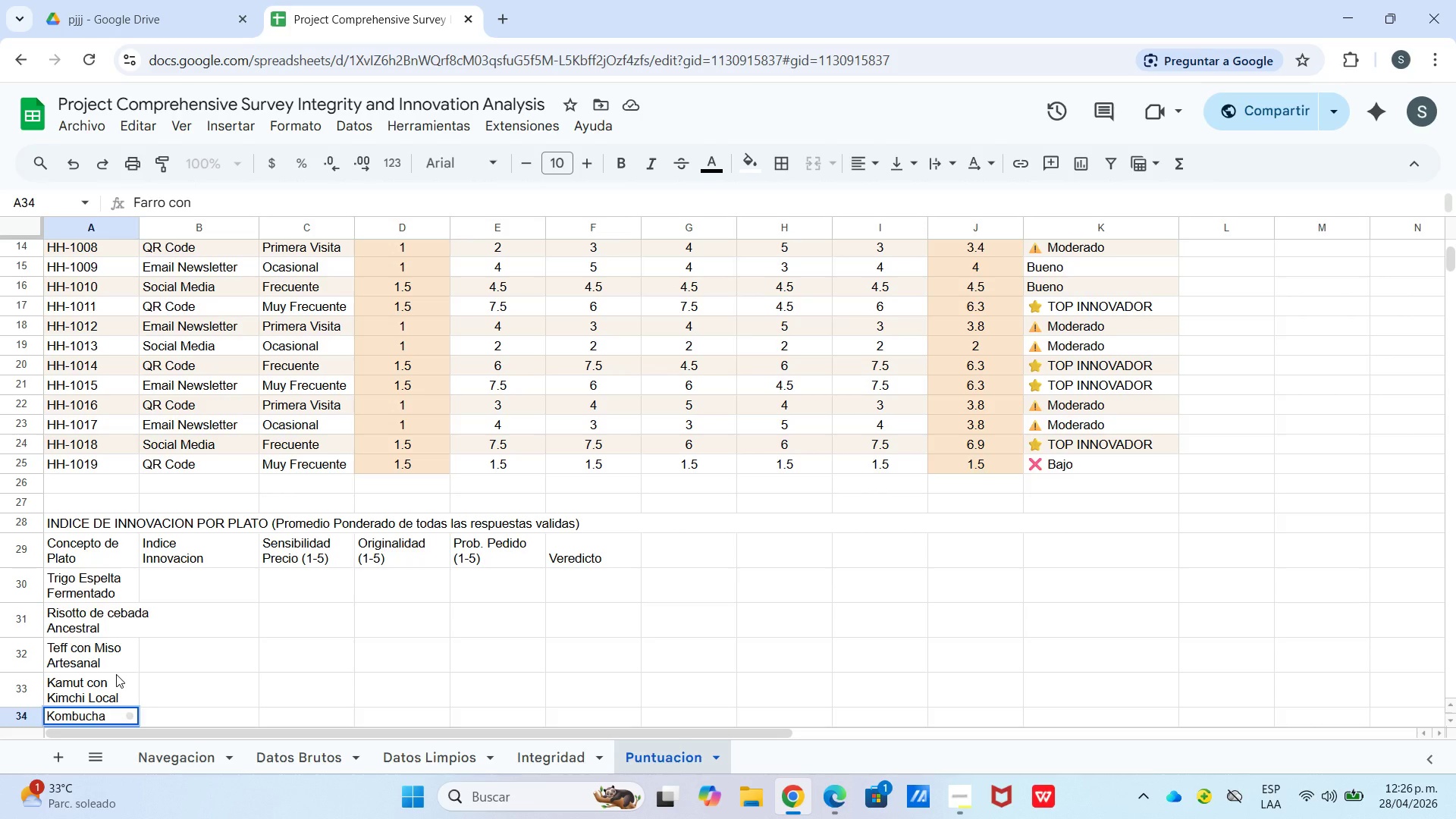 
type(reduccion)
 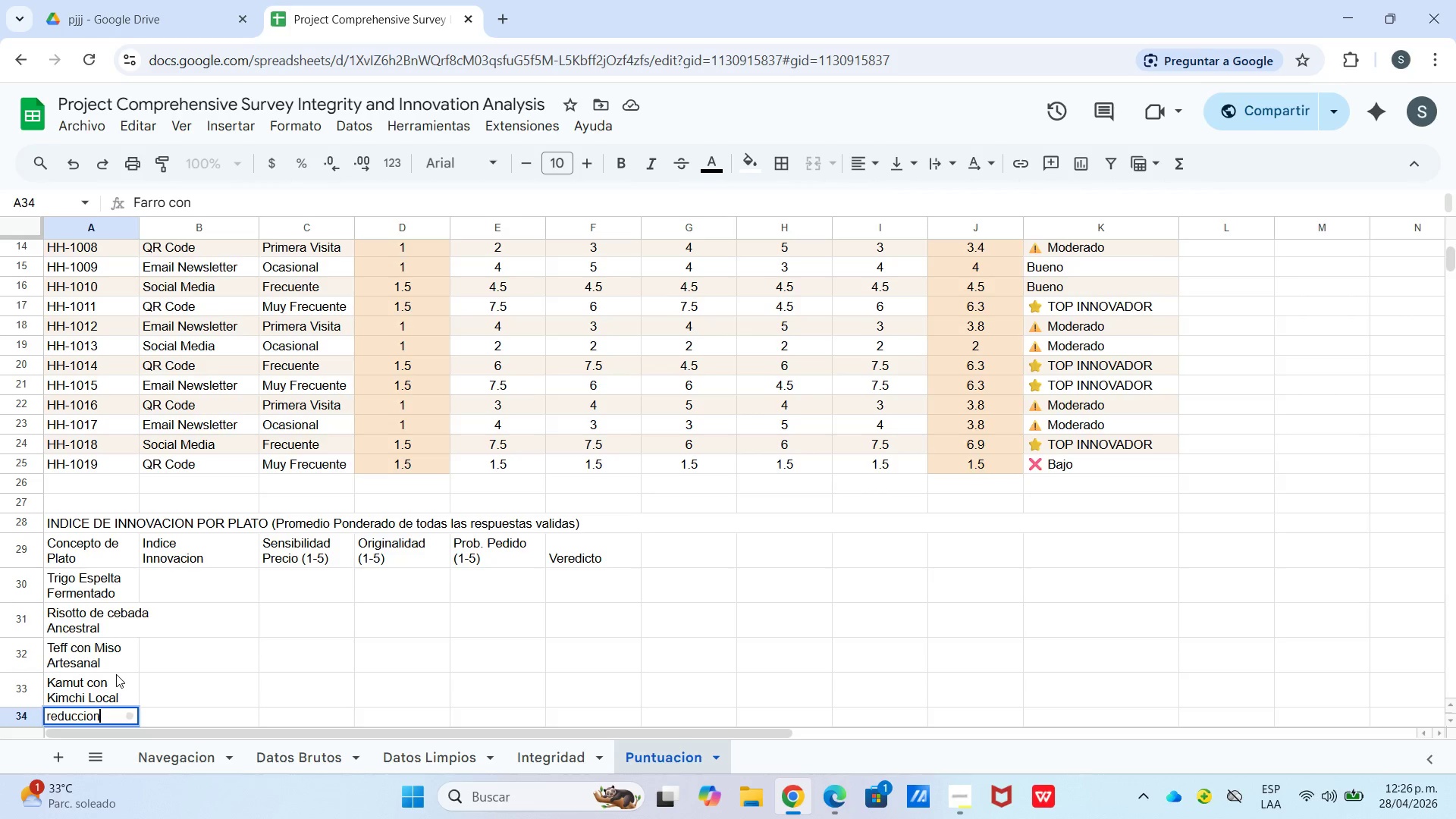 
key(Enter)
 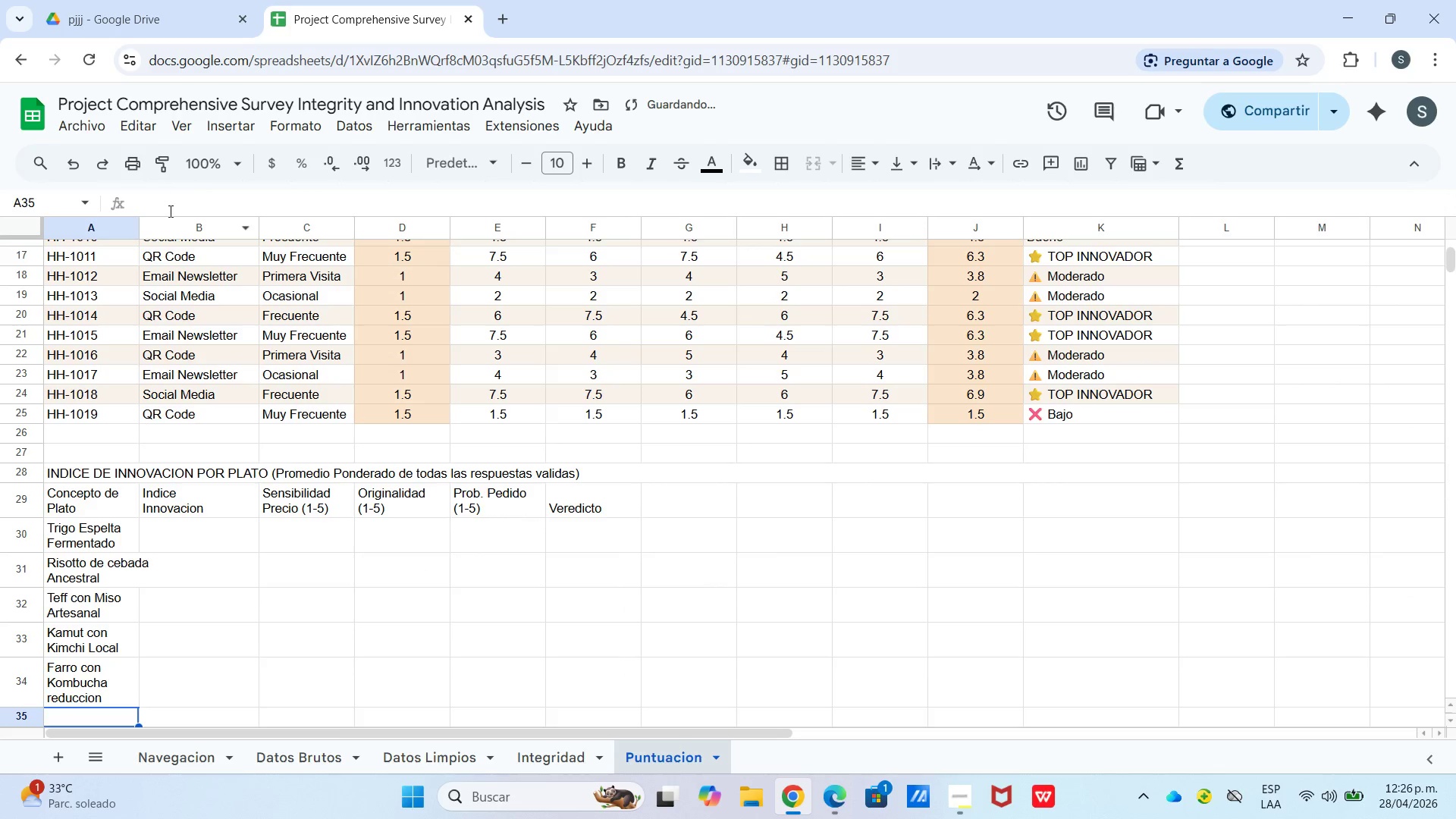 
left_click_drag(start_coordinate=[136, 224], to_coordinate=[152, 228])
 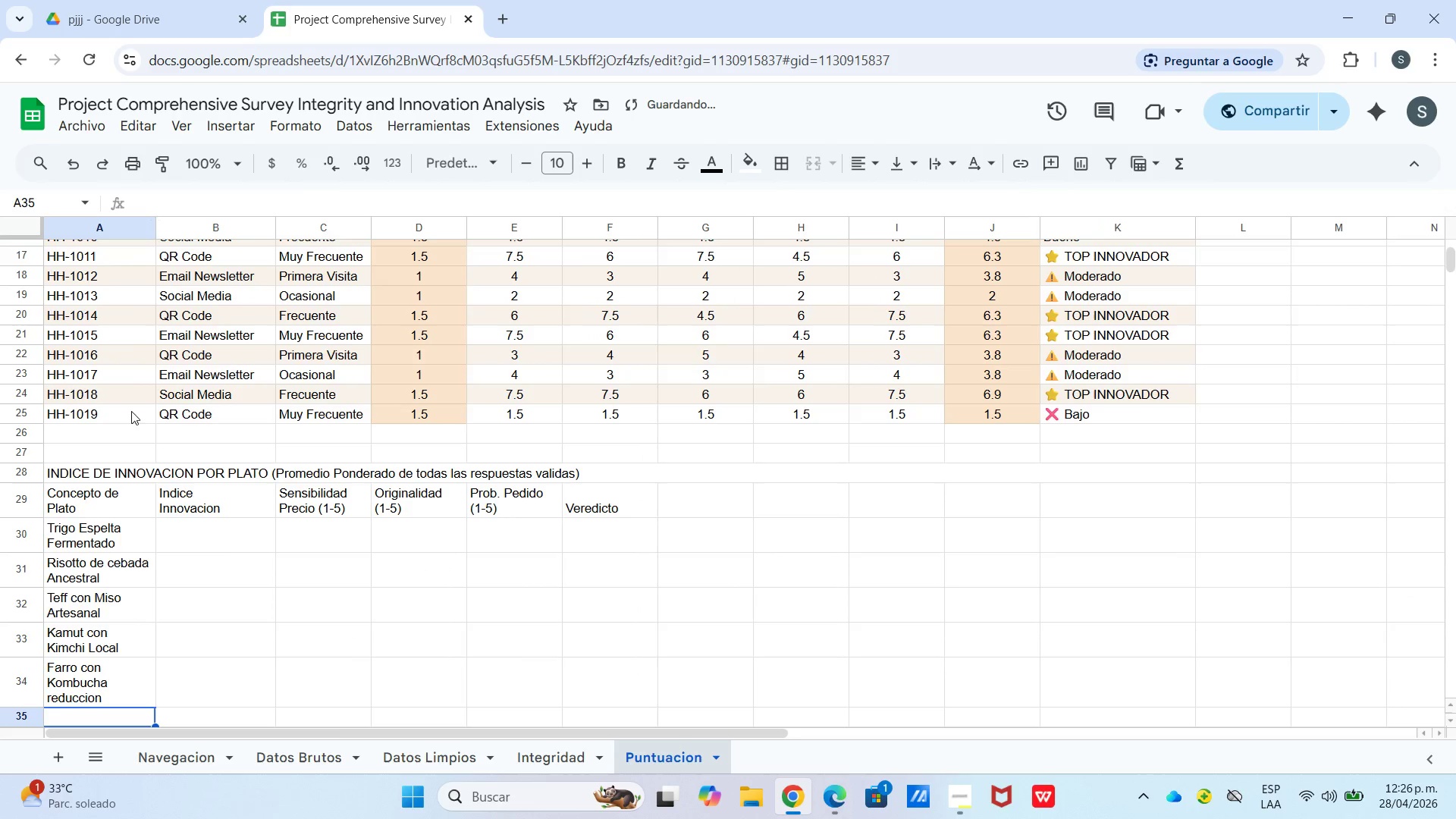 
scroll: coordinate [162, 412], scroll_direction: up, amount: 4.0
 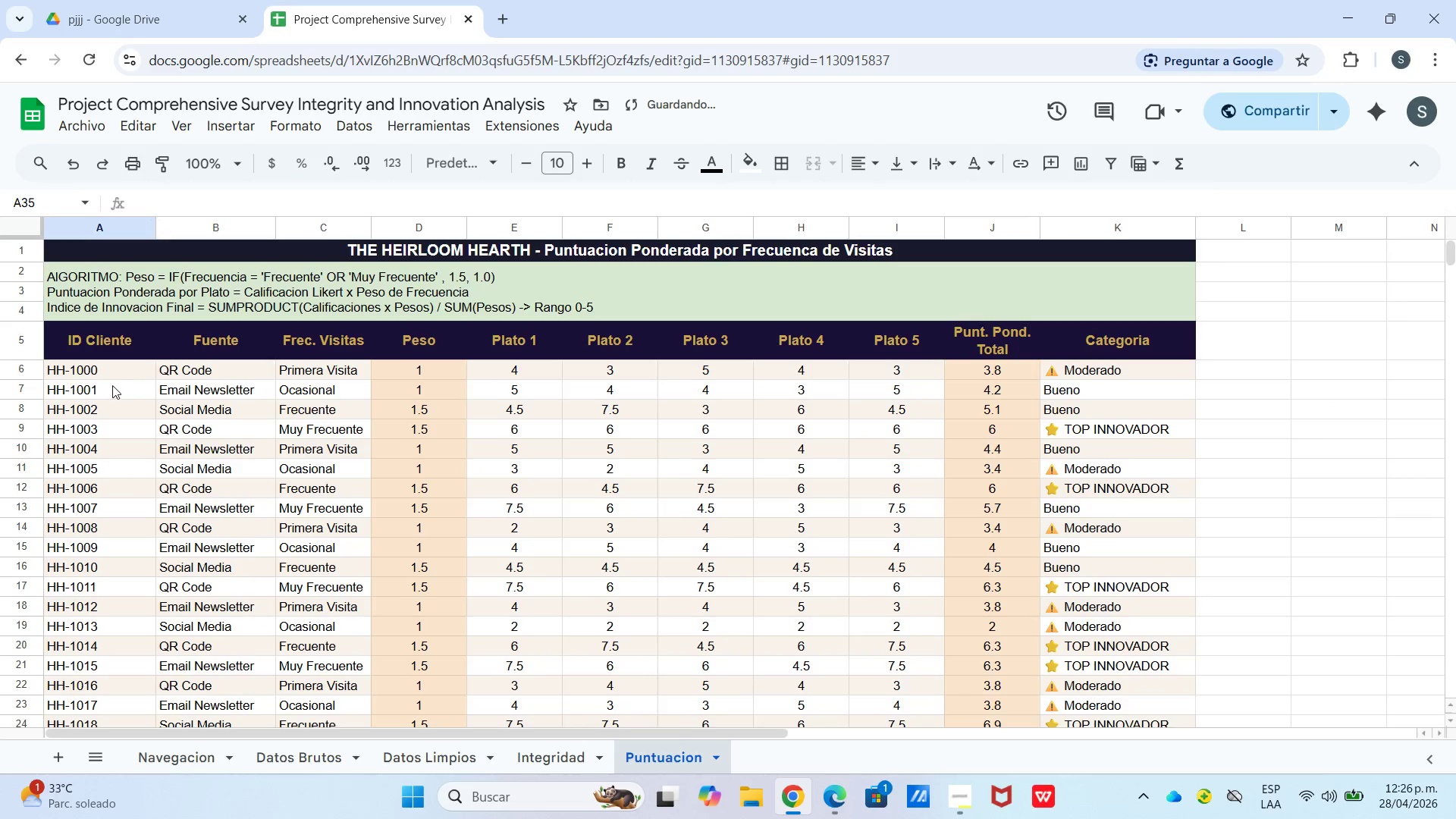 
left_click_drag(start_coordinate=[112, 372], to_coordinate=[127, 556])
 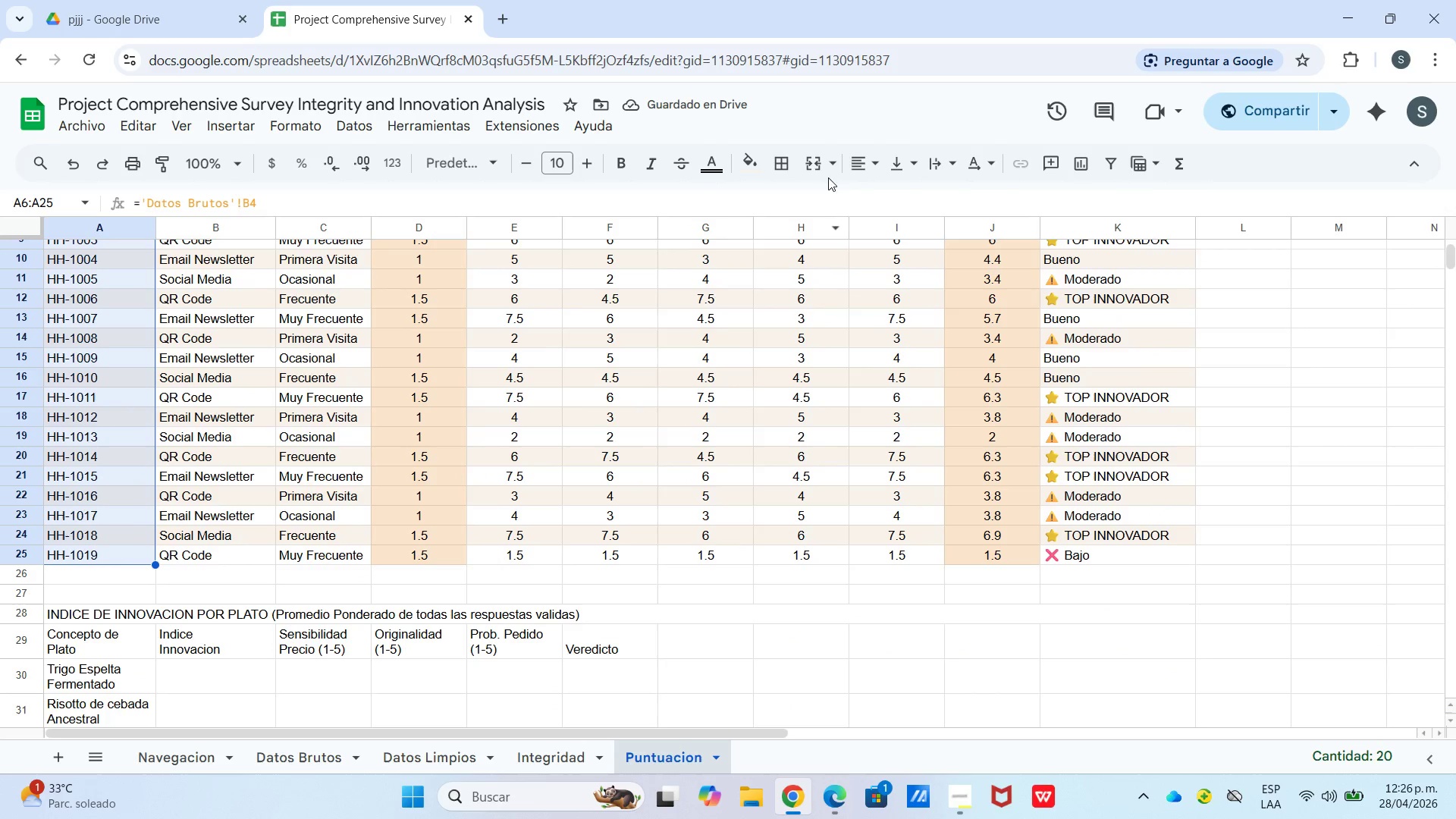 
scroll: coordinate [127, 575], scroll_direction: down, amount: 2.0
 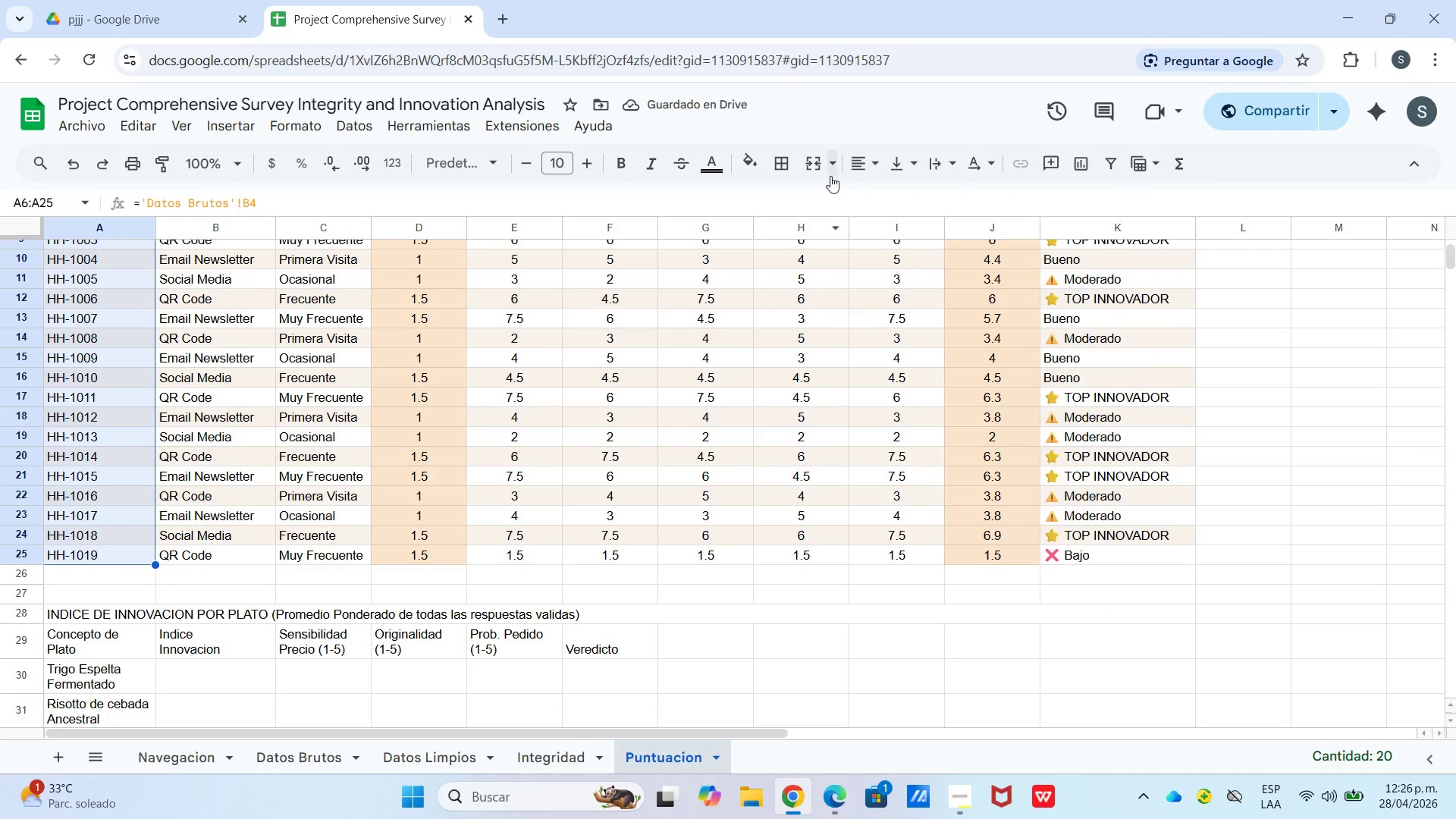 
left_click_drag(start_coordinate=[863, 161], to_coordinate=[863, 167])
 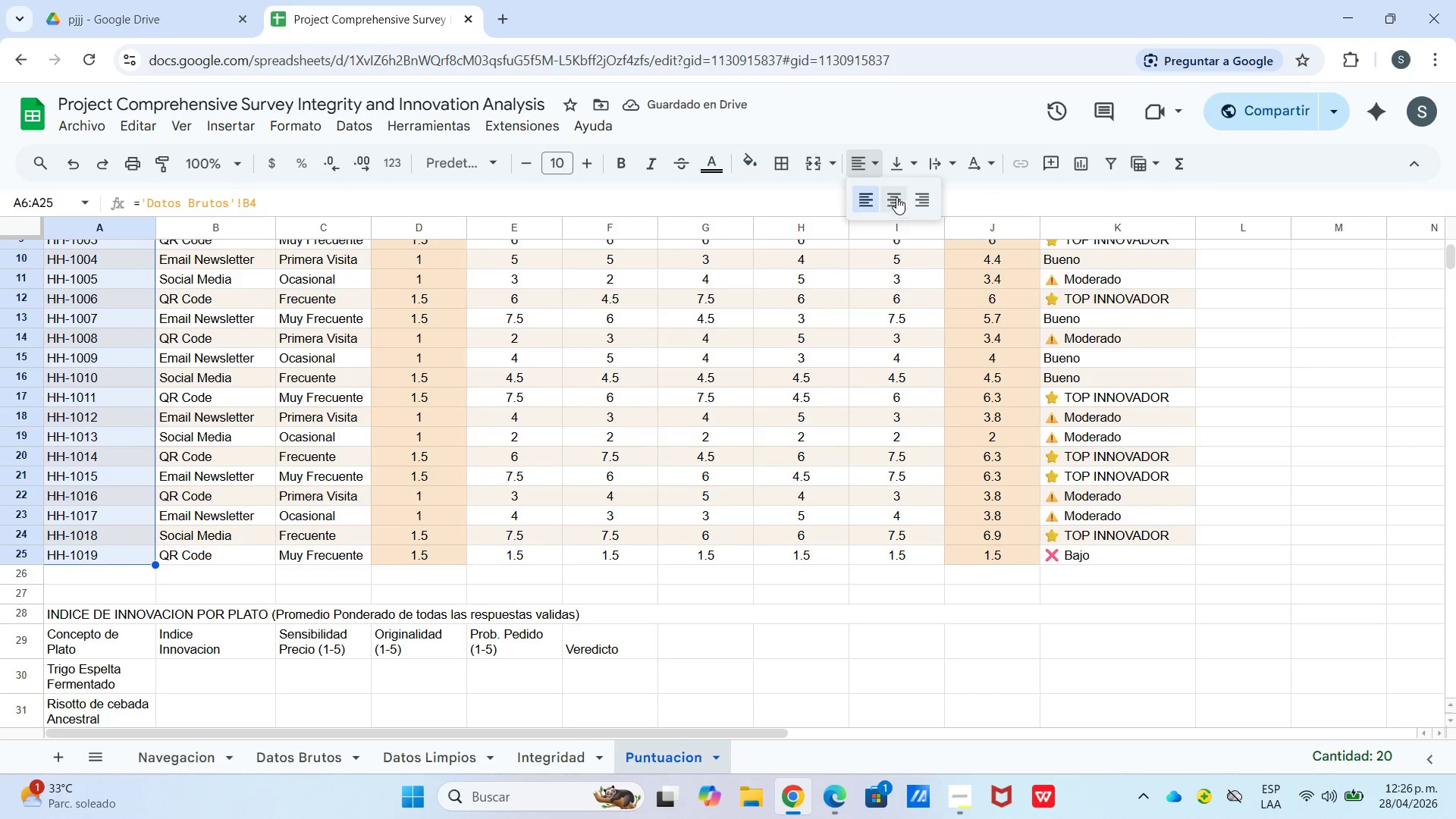 
left_click_drag(start_coordinate=[899, 152], to_coordinate=[905, 156])
 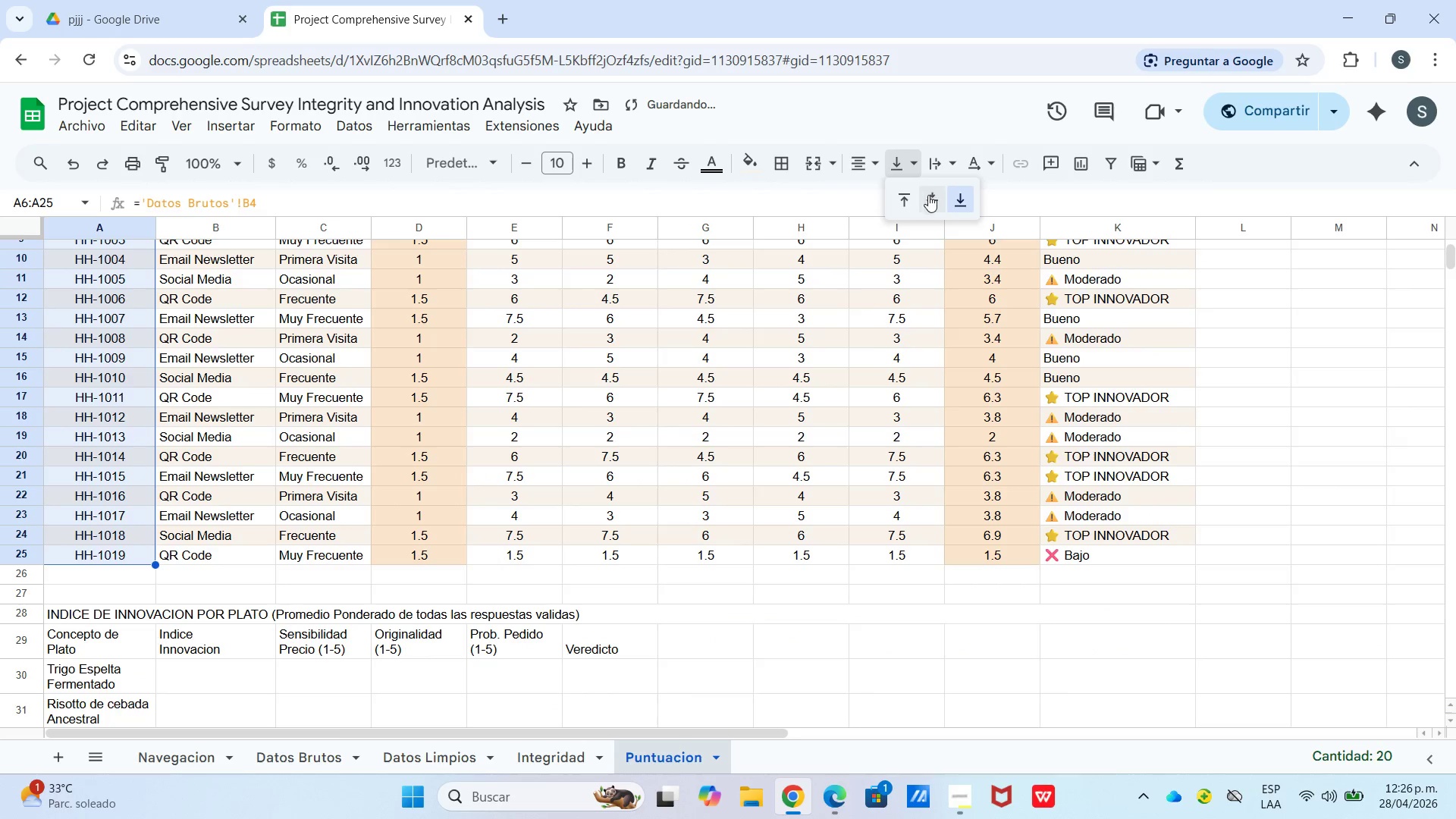 
left_click_drag(start_coordinate=[932, 195], to_coordinate=[933, 206])
 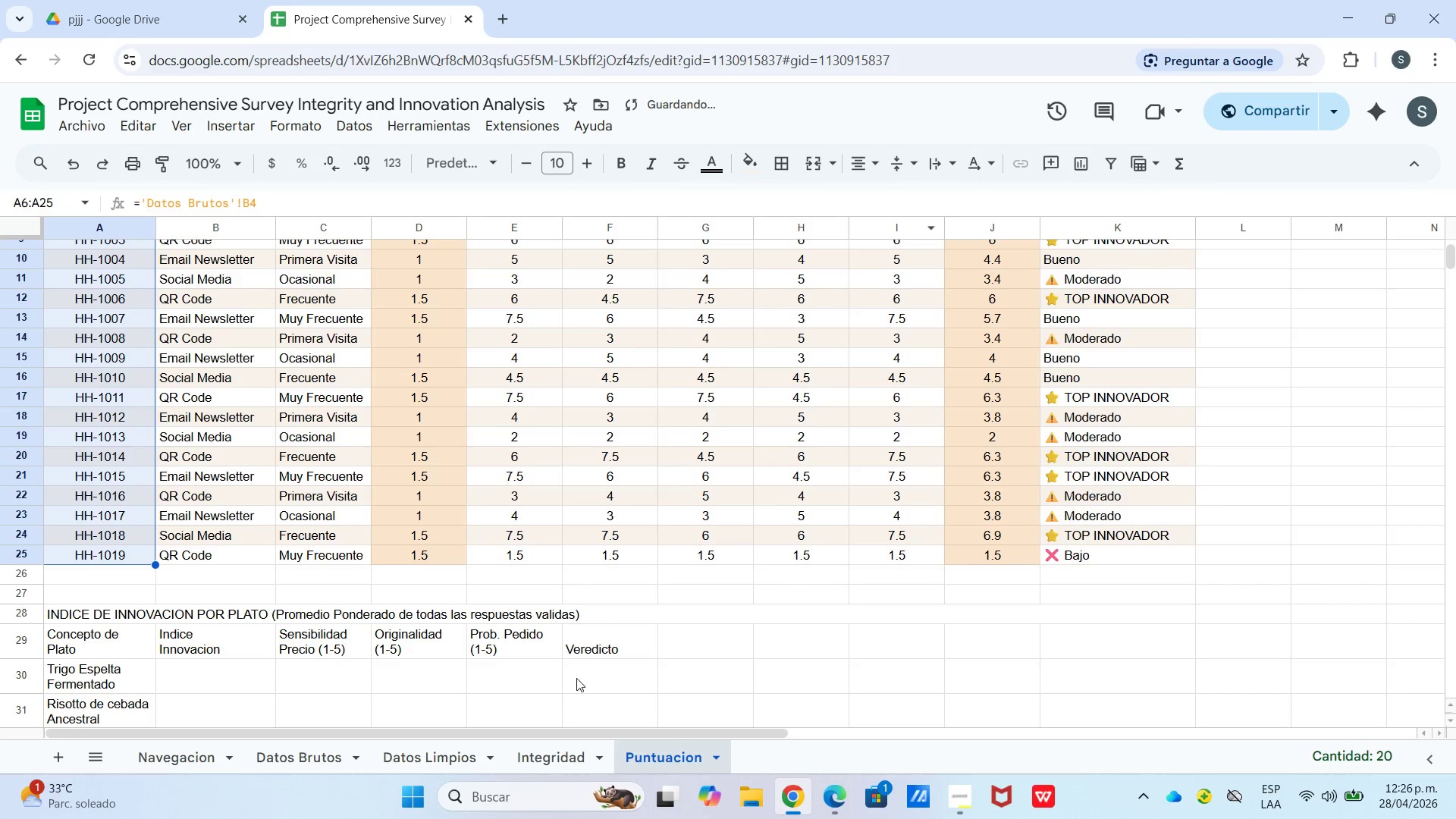 
left_click_drag(start_coordinate=[592, 689], to_coordinate=[584, 688])
 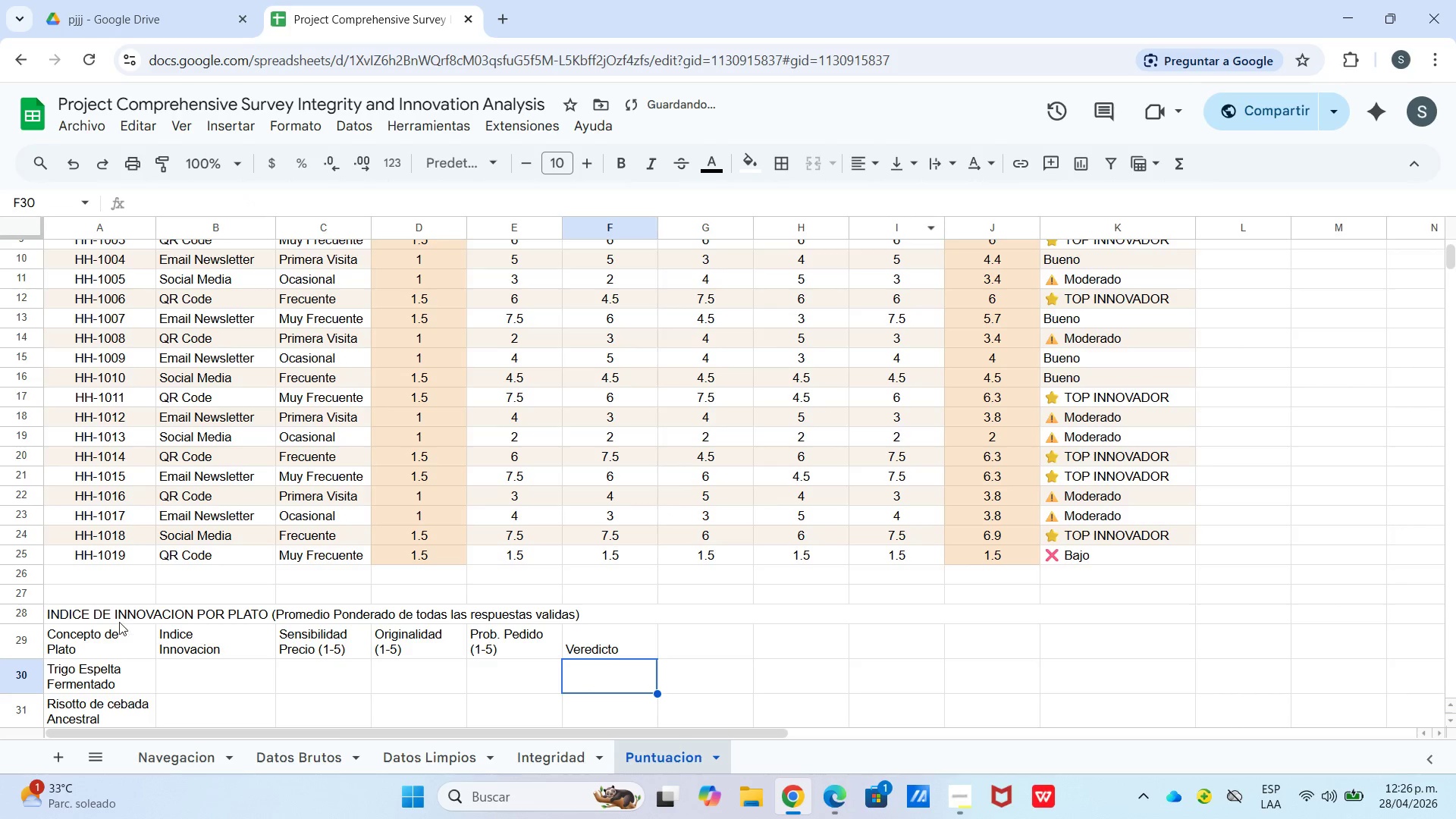 
left_click_drag(start_coordinate=[109, 642], to_coordinate=[598, 649])
 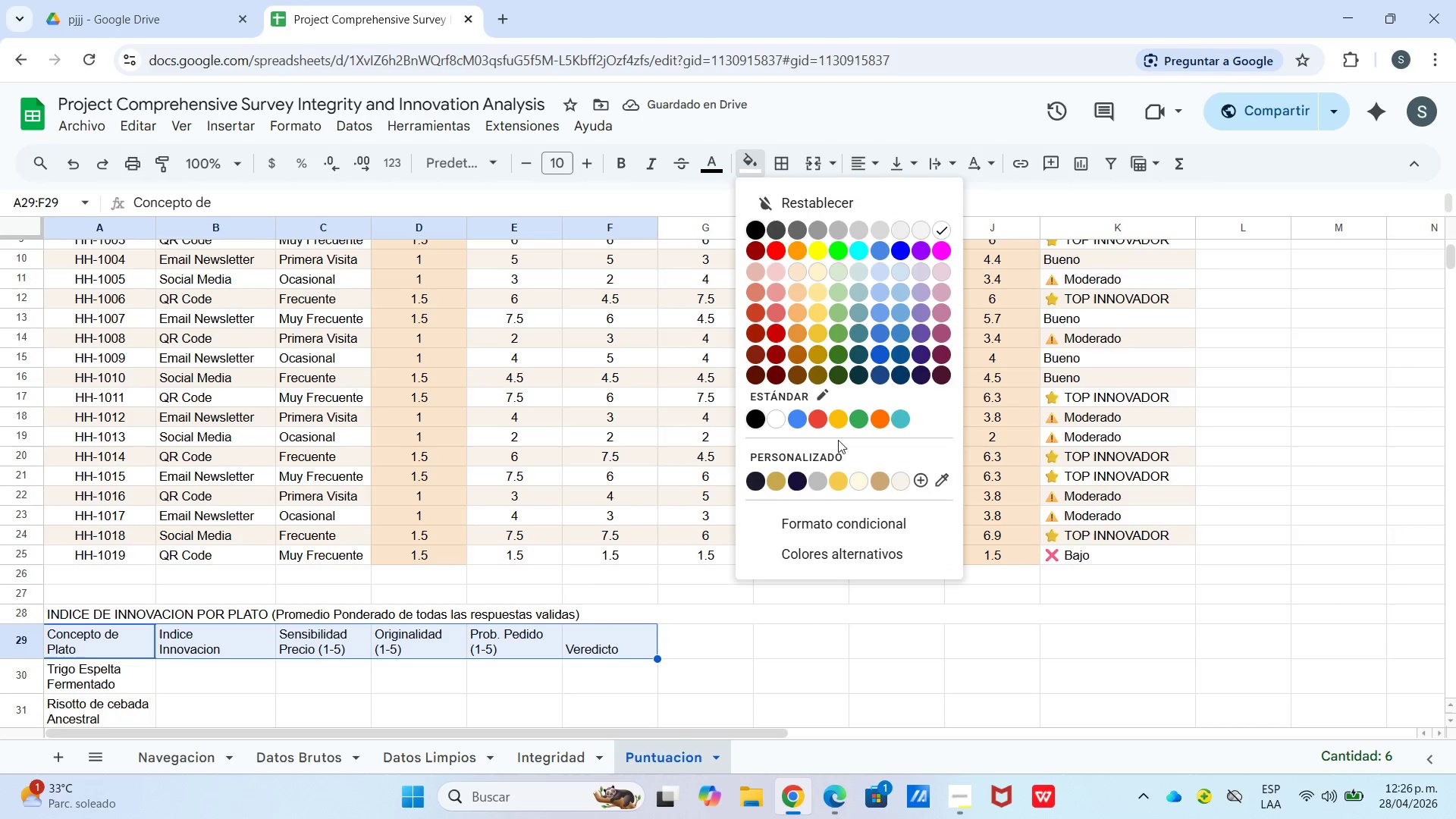 
left_click([774, 478])
 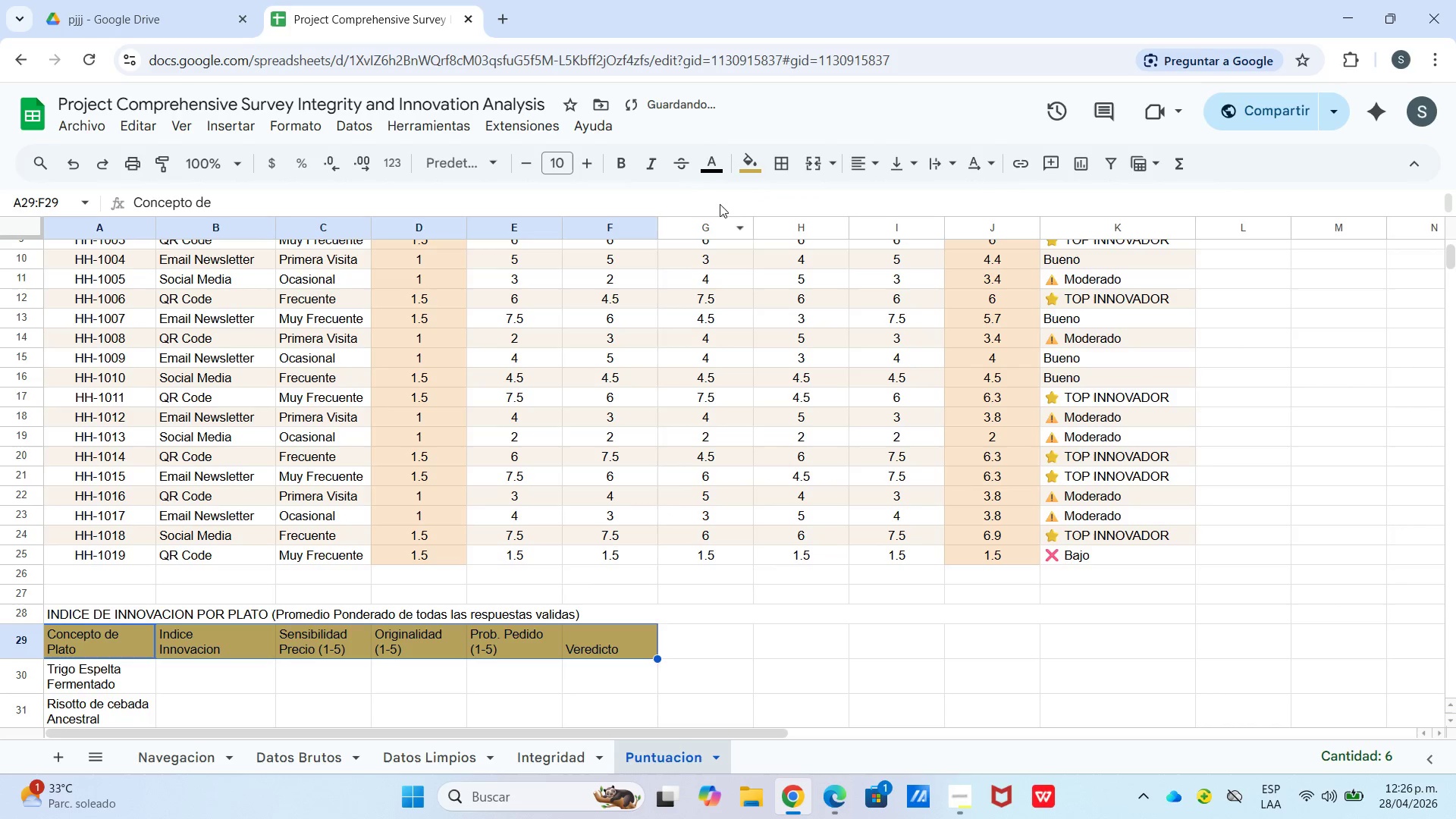 
left_click([722, 161])
 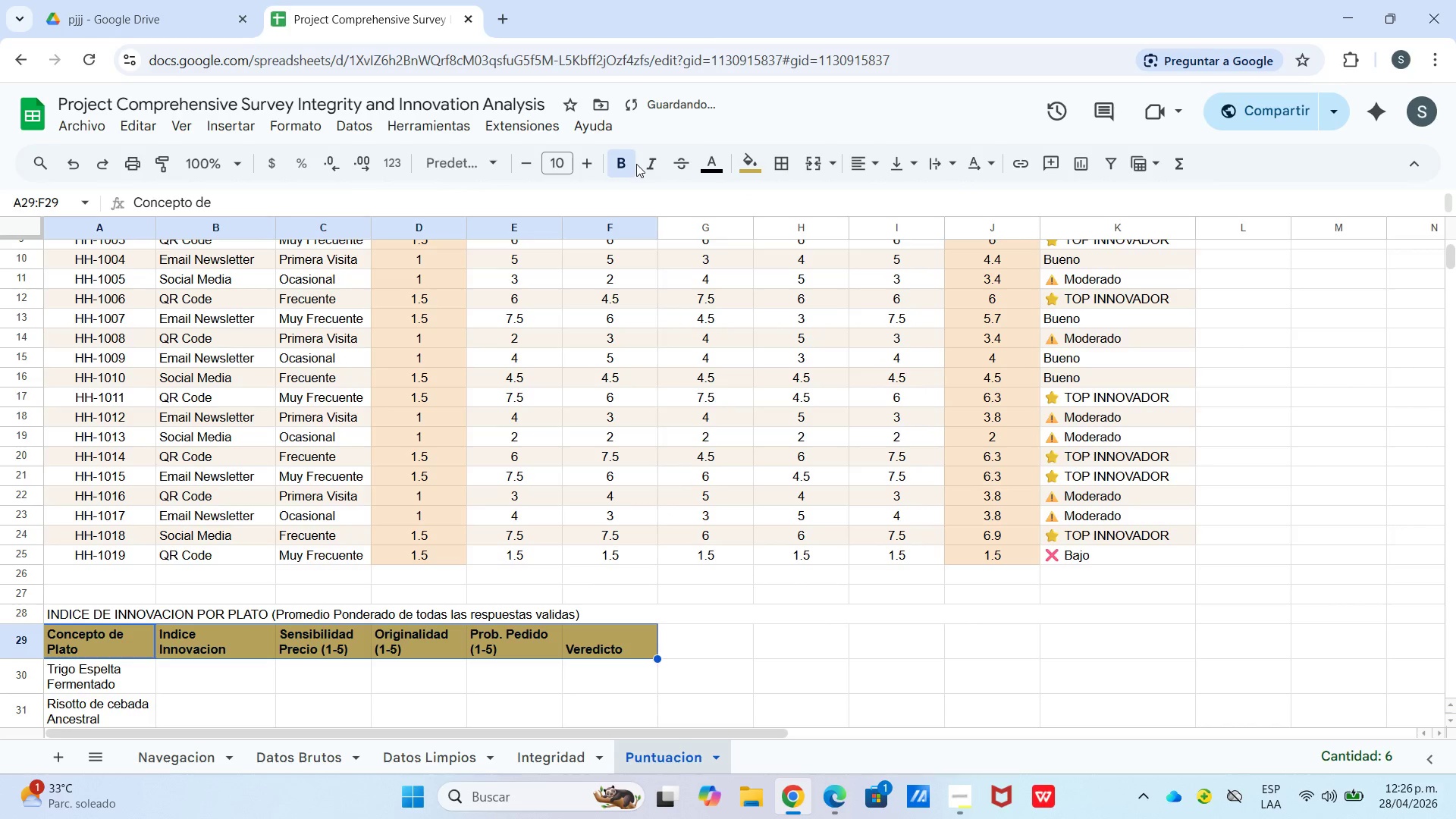 
left_click_drag(start_coordinate=[848, 156], to_coordinate=[855, 162])
 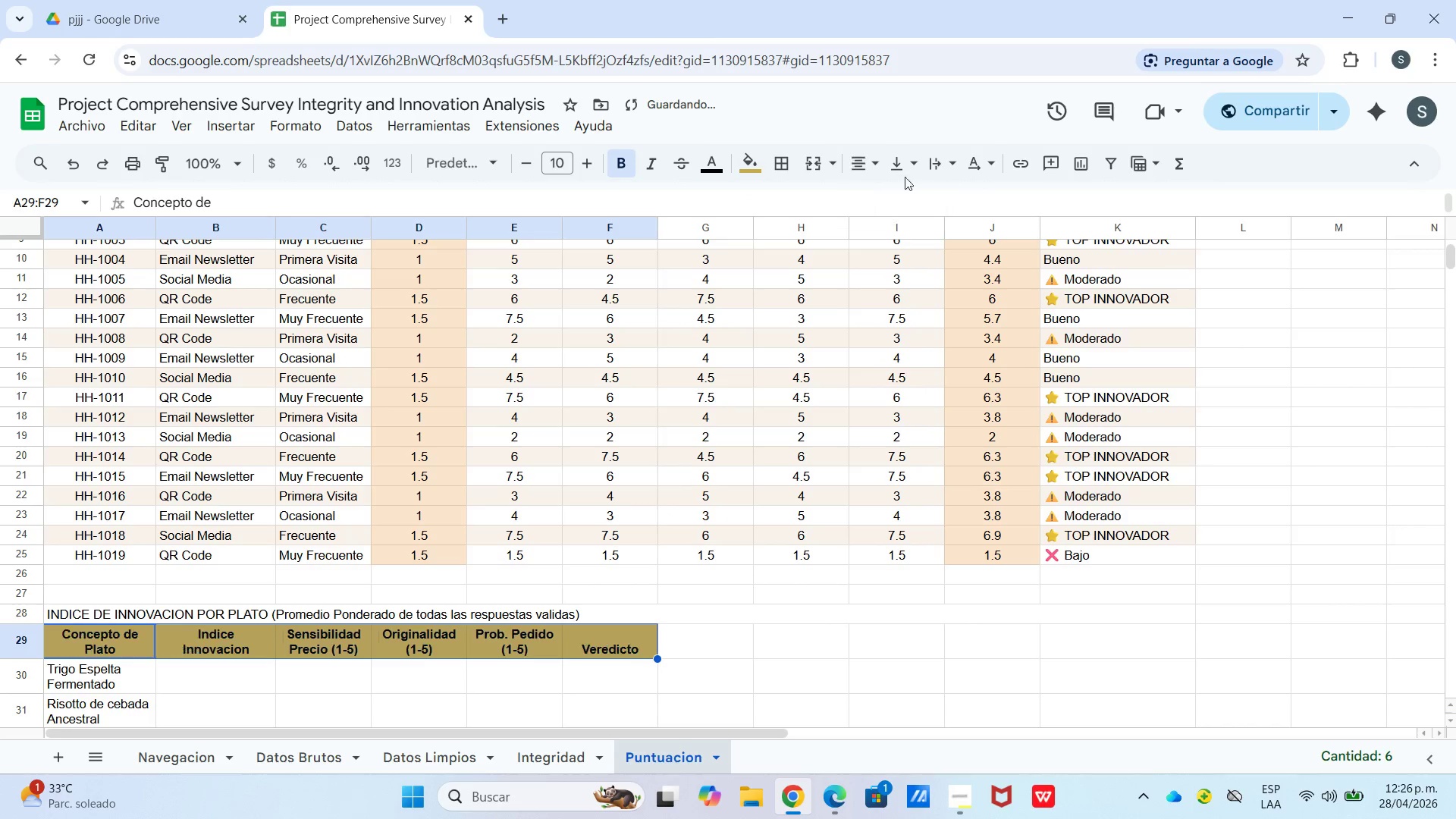 
left_click_drag(start_coordinate=[911, 161], to_coordinate=[911, 177])
 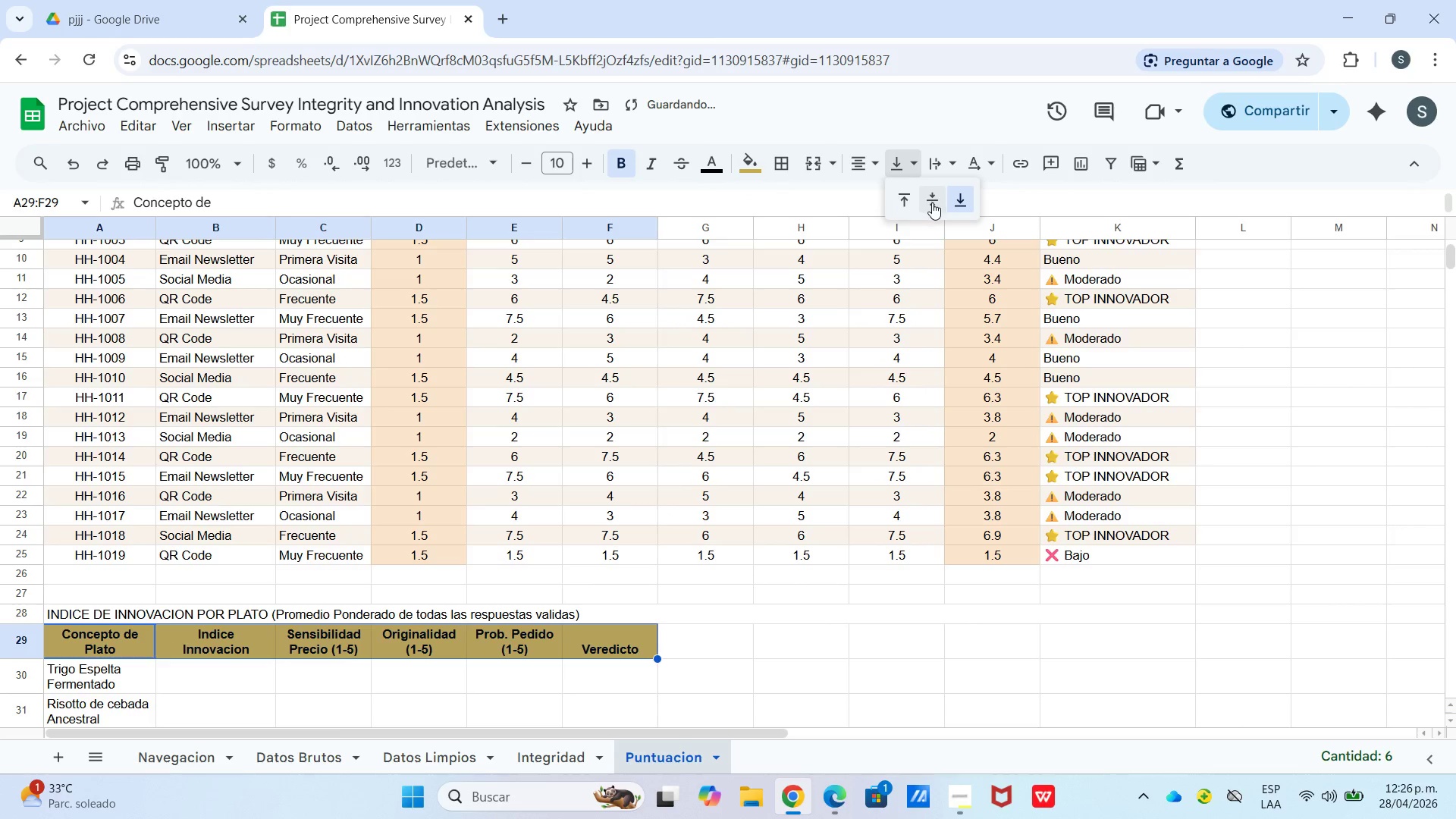 
triple_click([934, 202])
 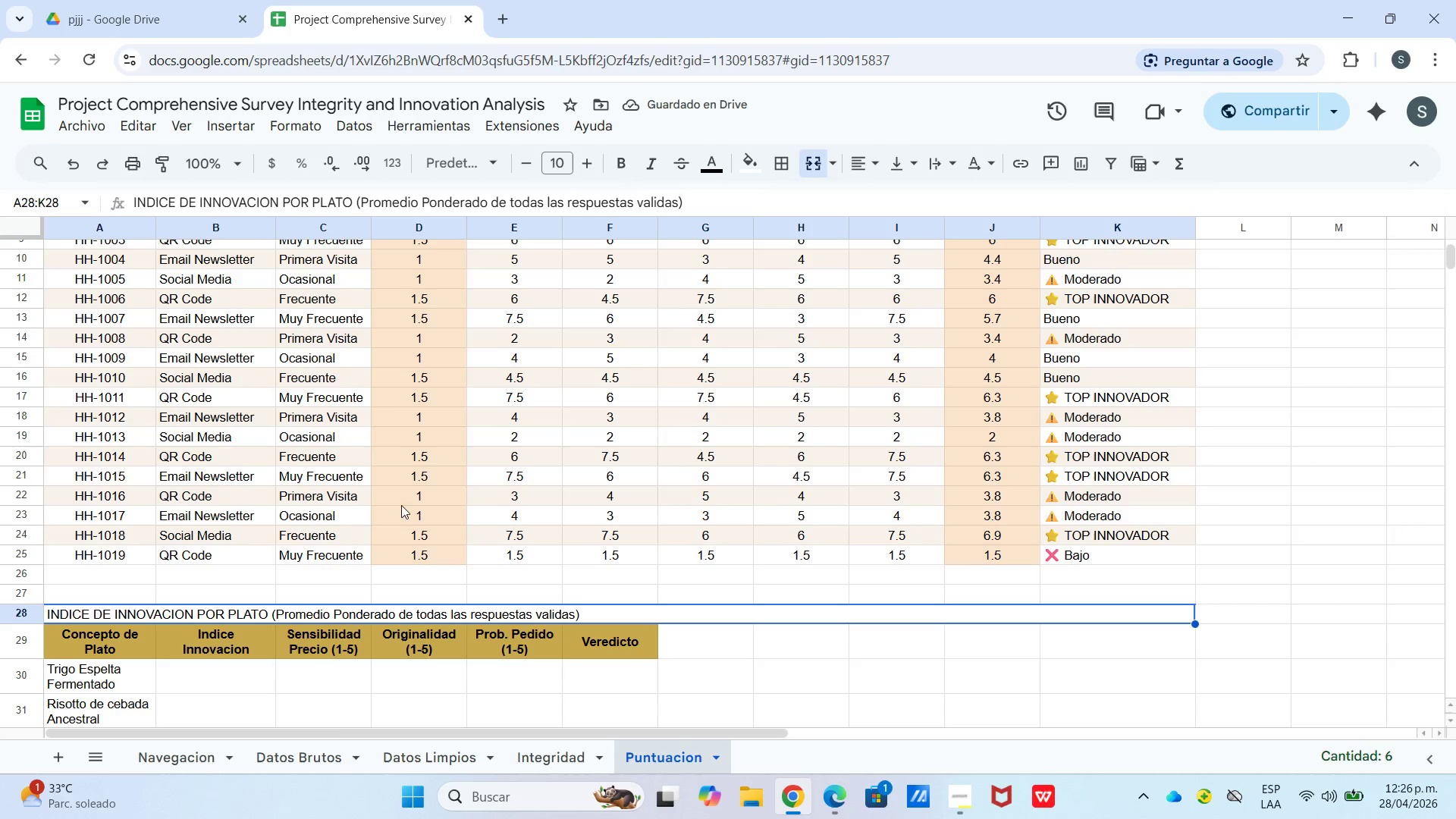 
double_click([766, 168])
 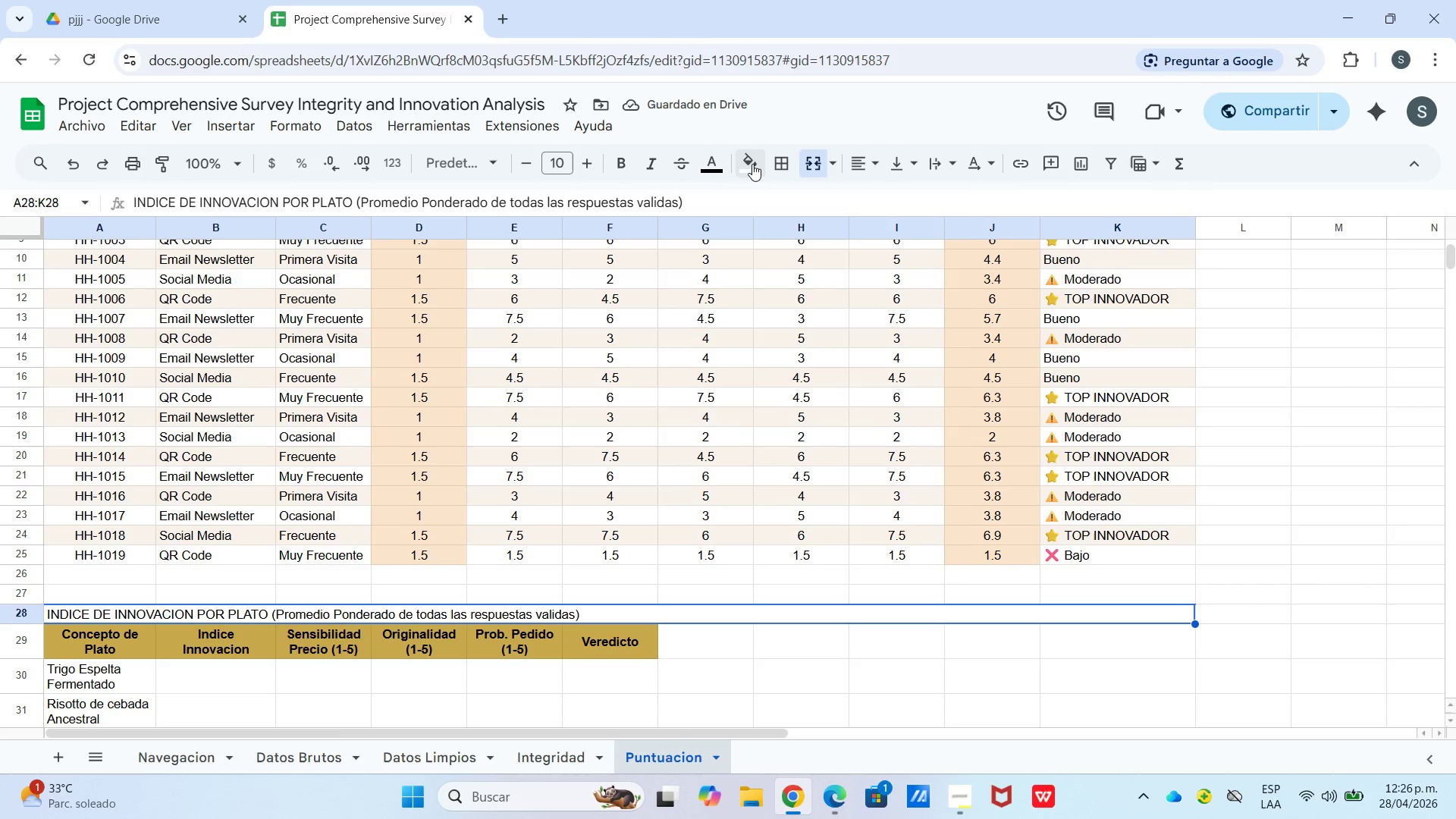 
left_click_drag(start_coordinate=[752, 164], to_coordinate=[752, 171])
 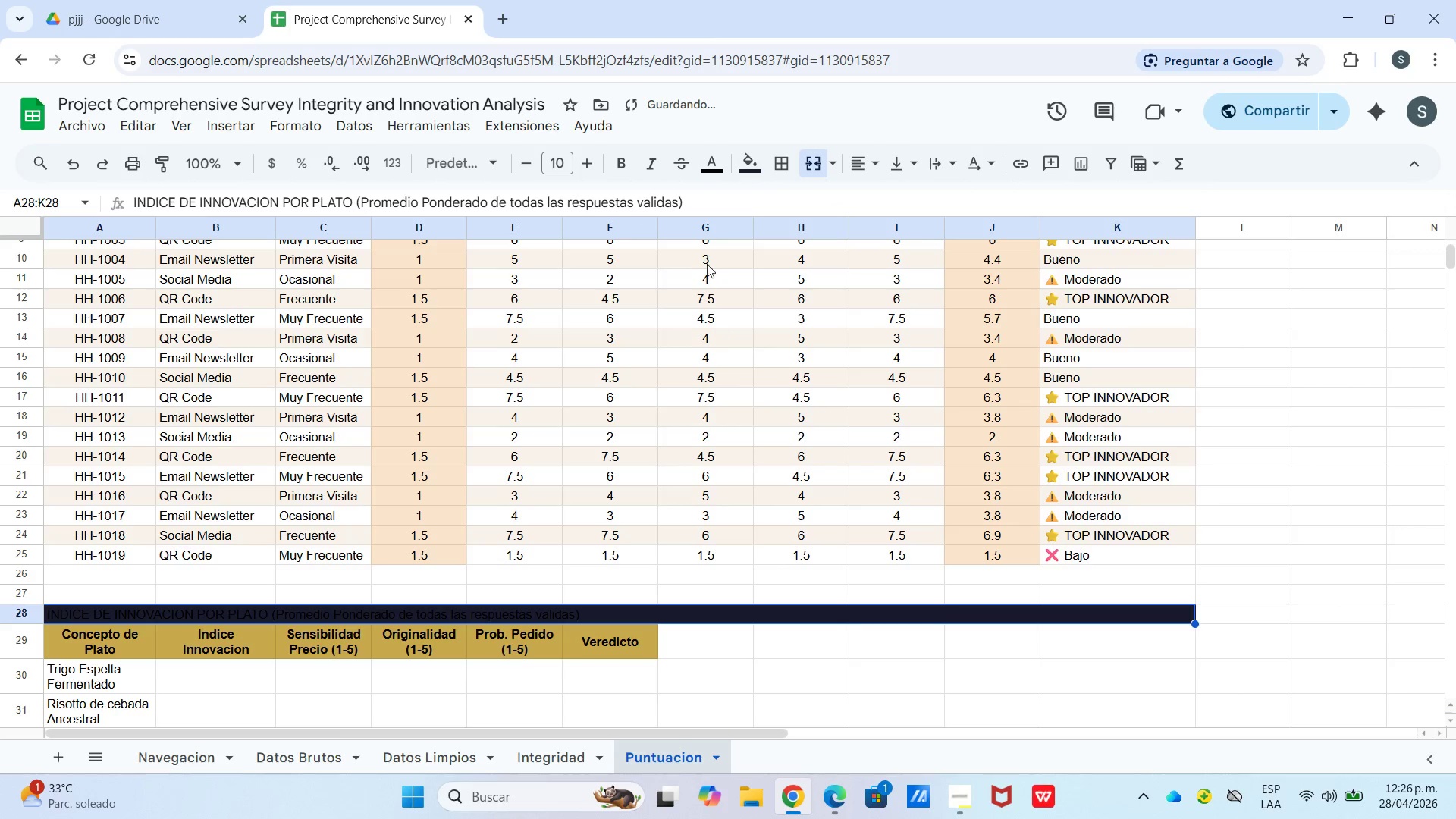 
left_click_drag(start_coordinate=[704, 140], to_coordinate=[708, 148])
 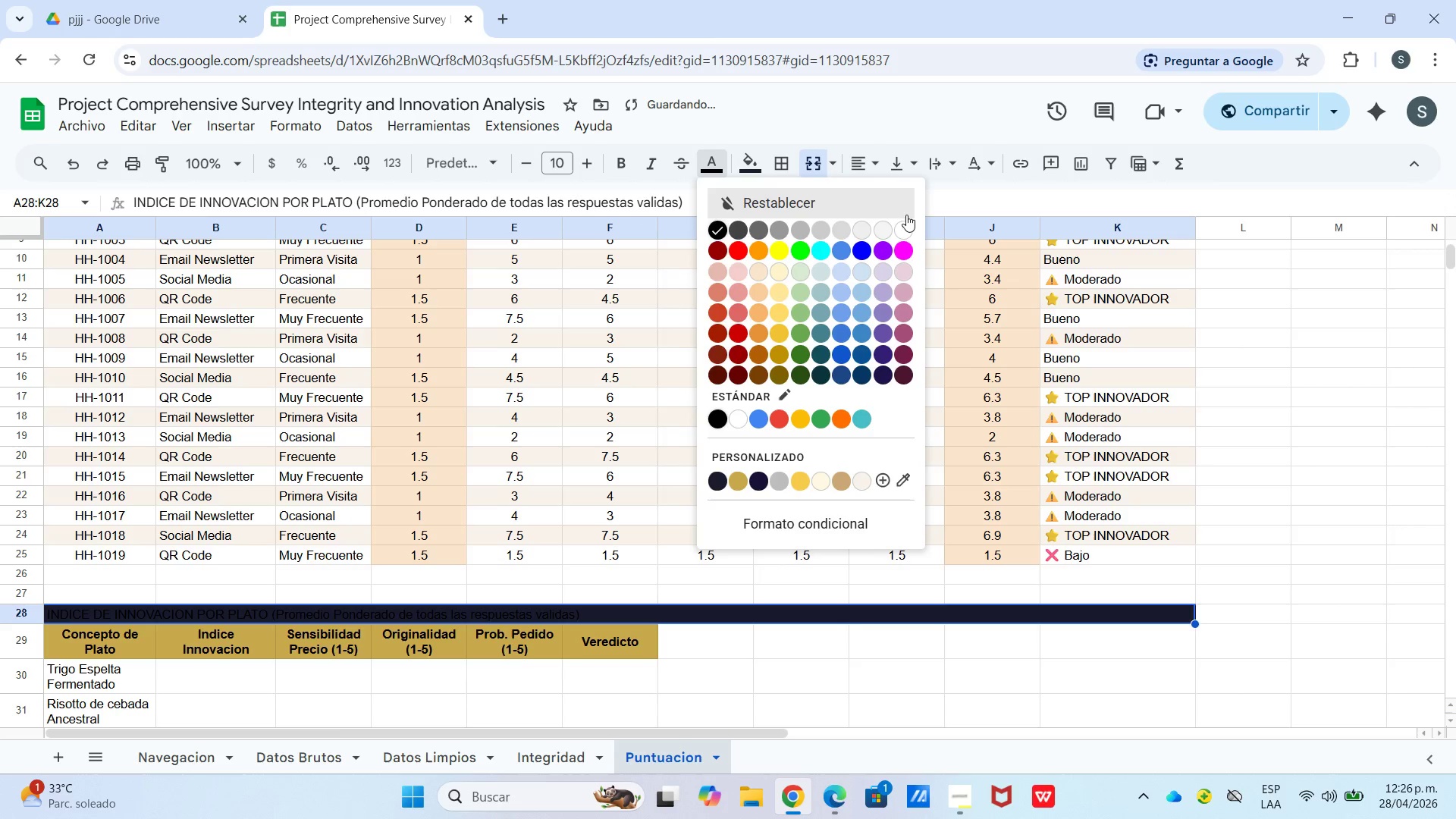 
left_click([898, 225])
 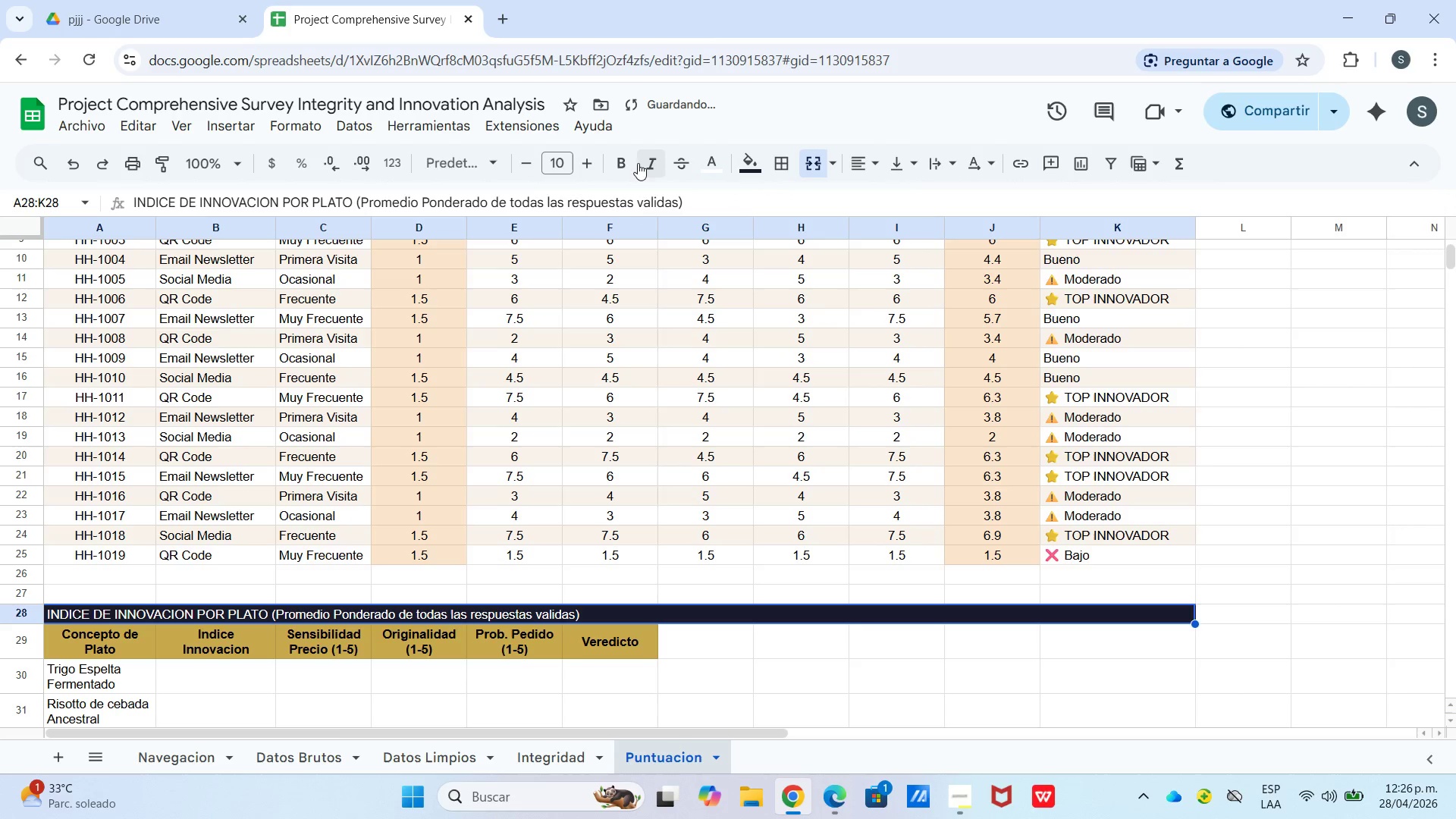 
left_click([624, 162])
 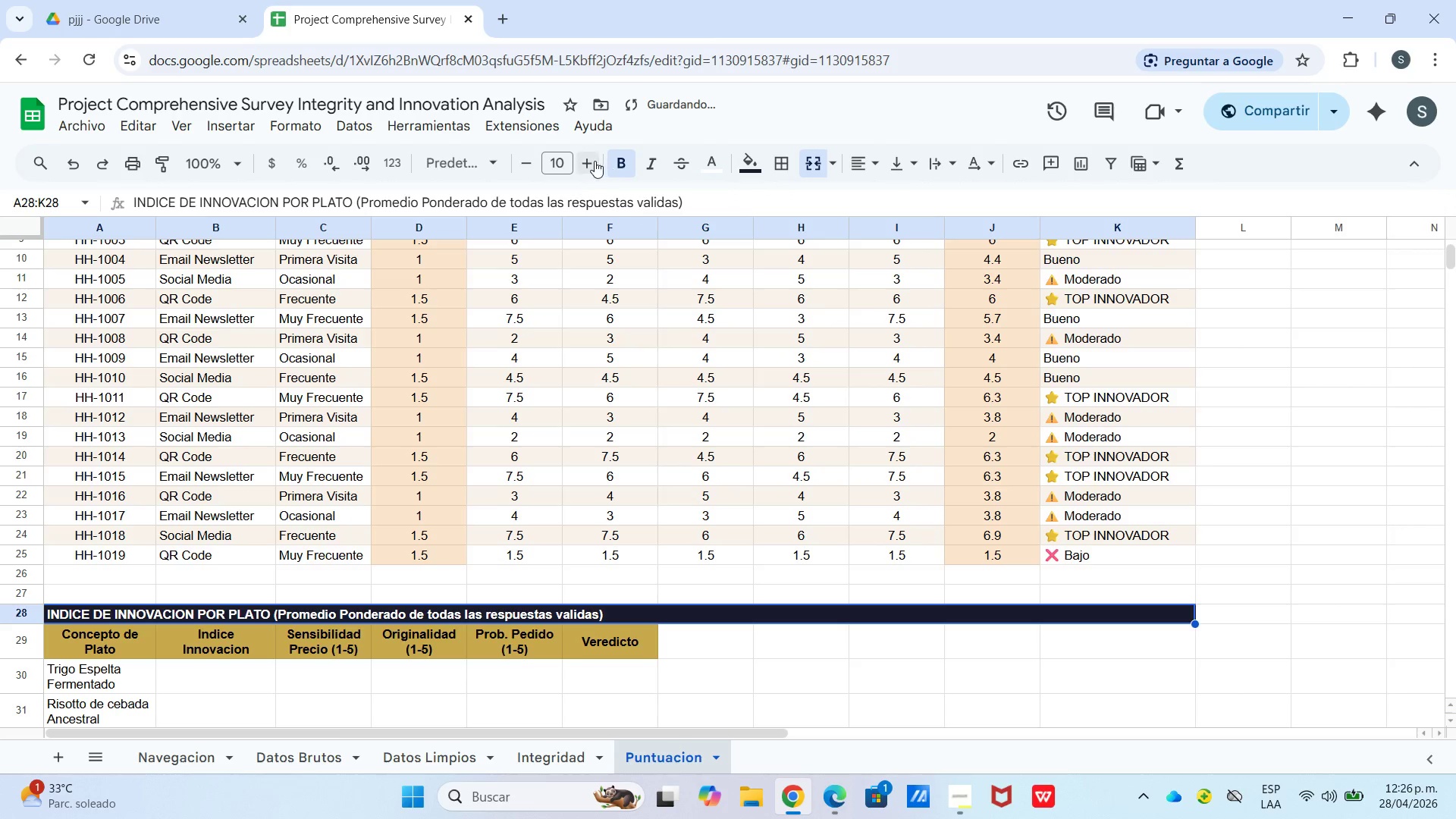 
left_click_drag(start_coordinate=[595, 161], to_coordinate=[595, 165])
 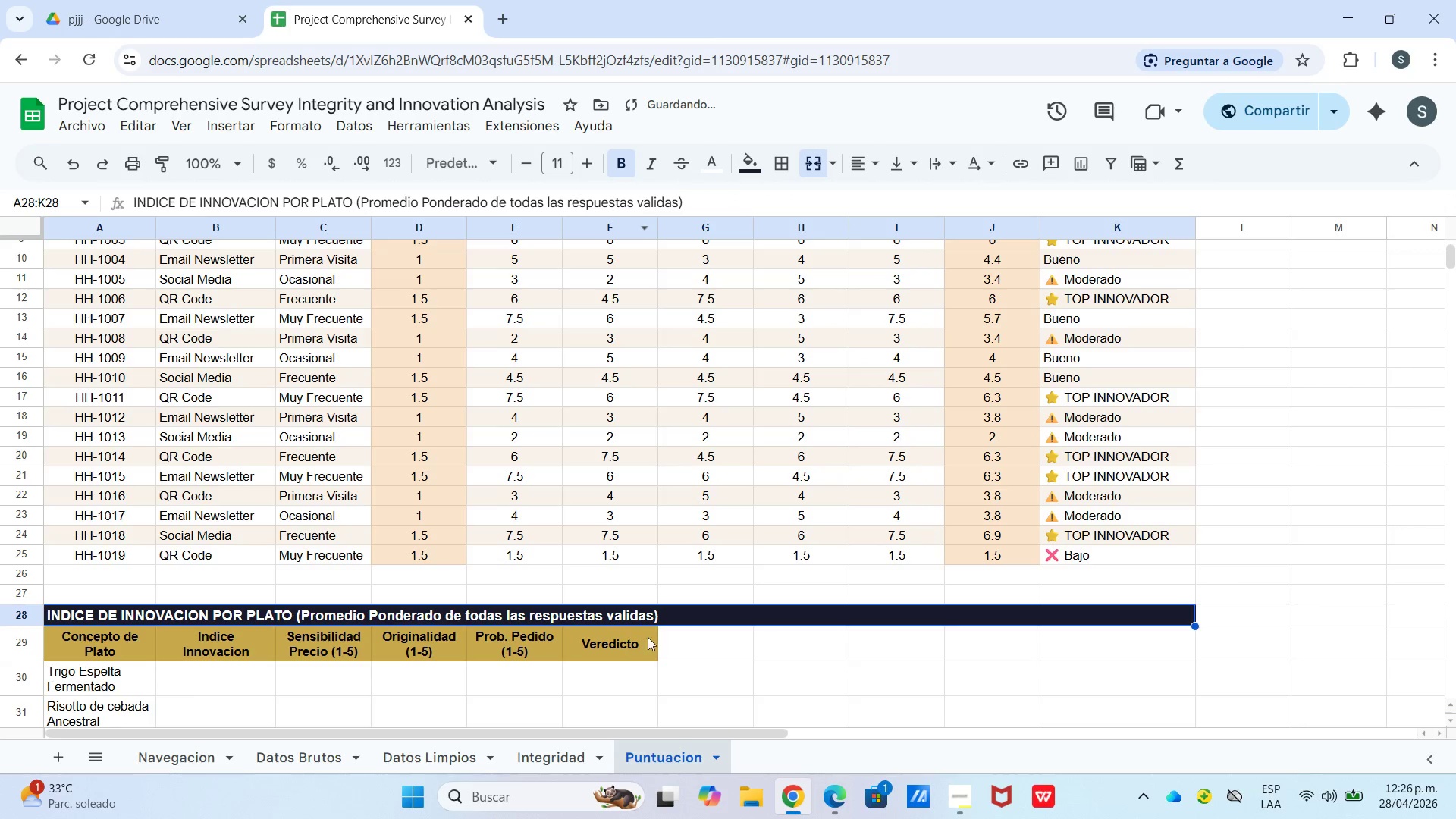 
left_click_drag(start_coordinate=[709, 651], to_coordinate=[702, 654])
 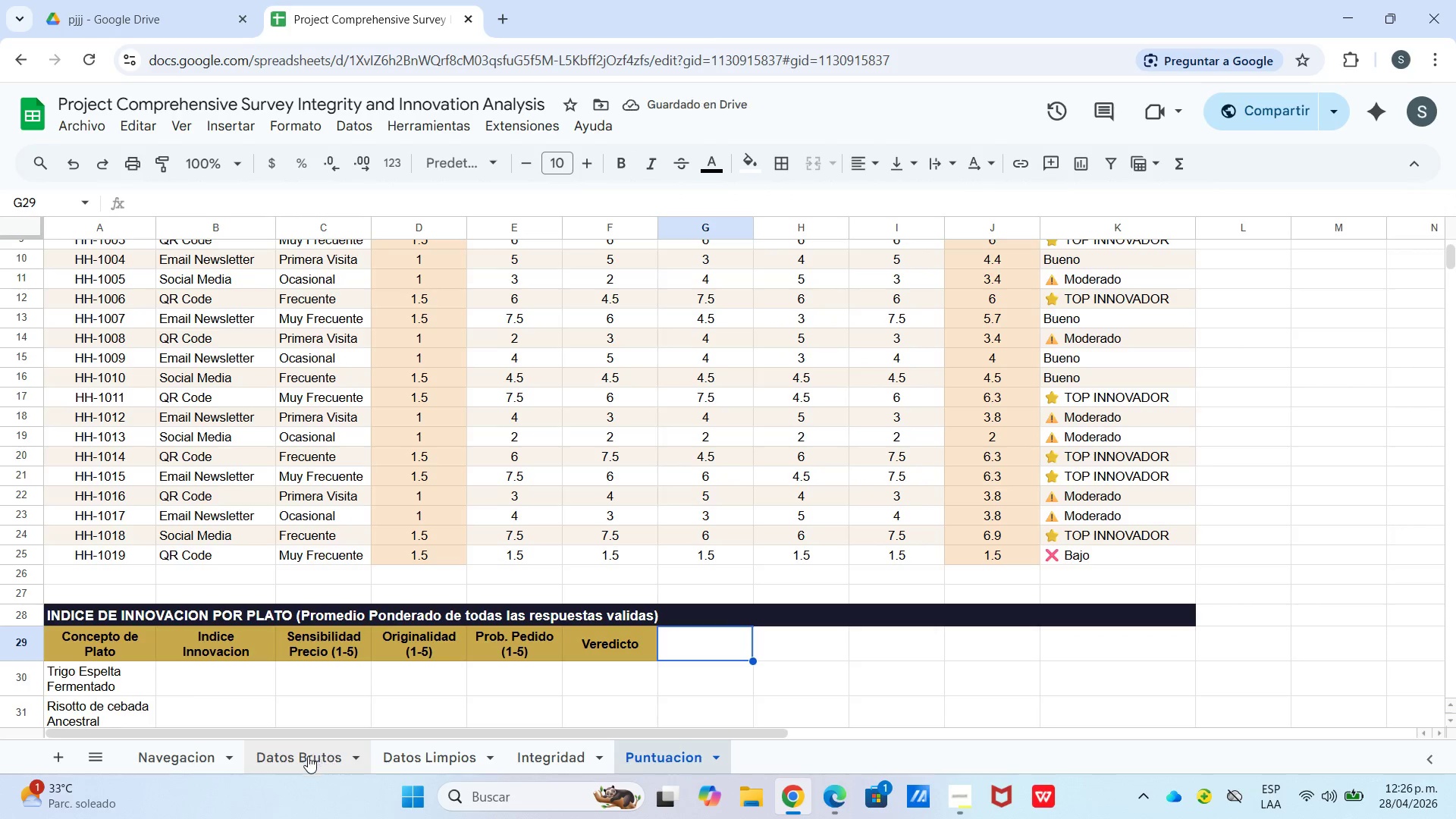 
left_click([186, 690])
 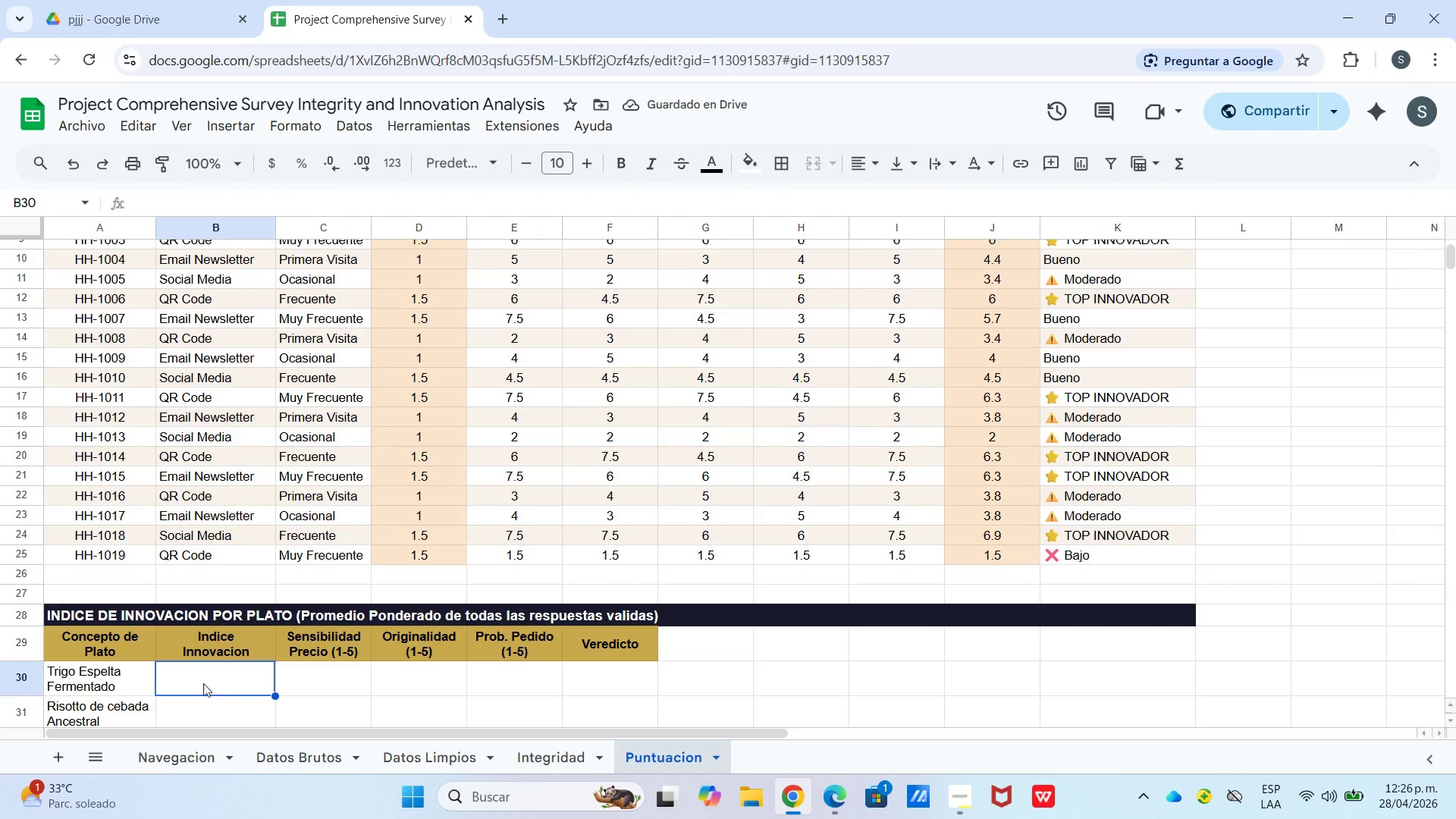 
scroll: coordinate [202, 689], scroll_direction: down, amount: 1.0
 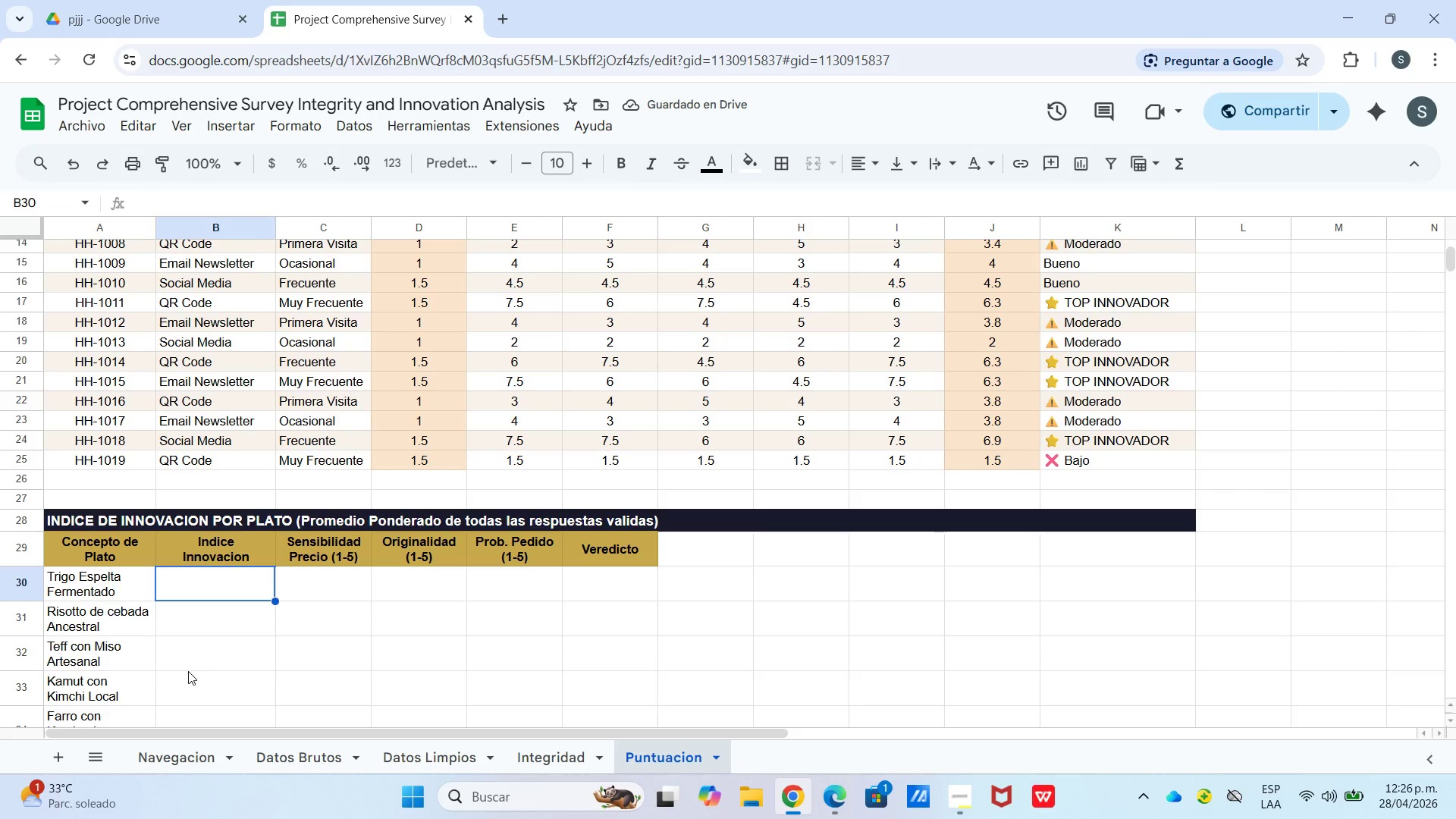 
type()sumaproduc)
key(Tab)
type(e6>e25,d6>d25(&suma\)
key(Backspace)
key(Tab)
type(d6>d25()
 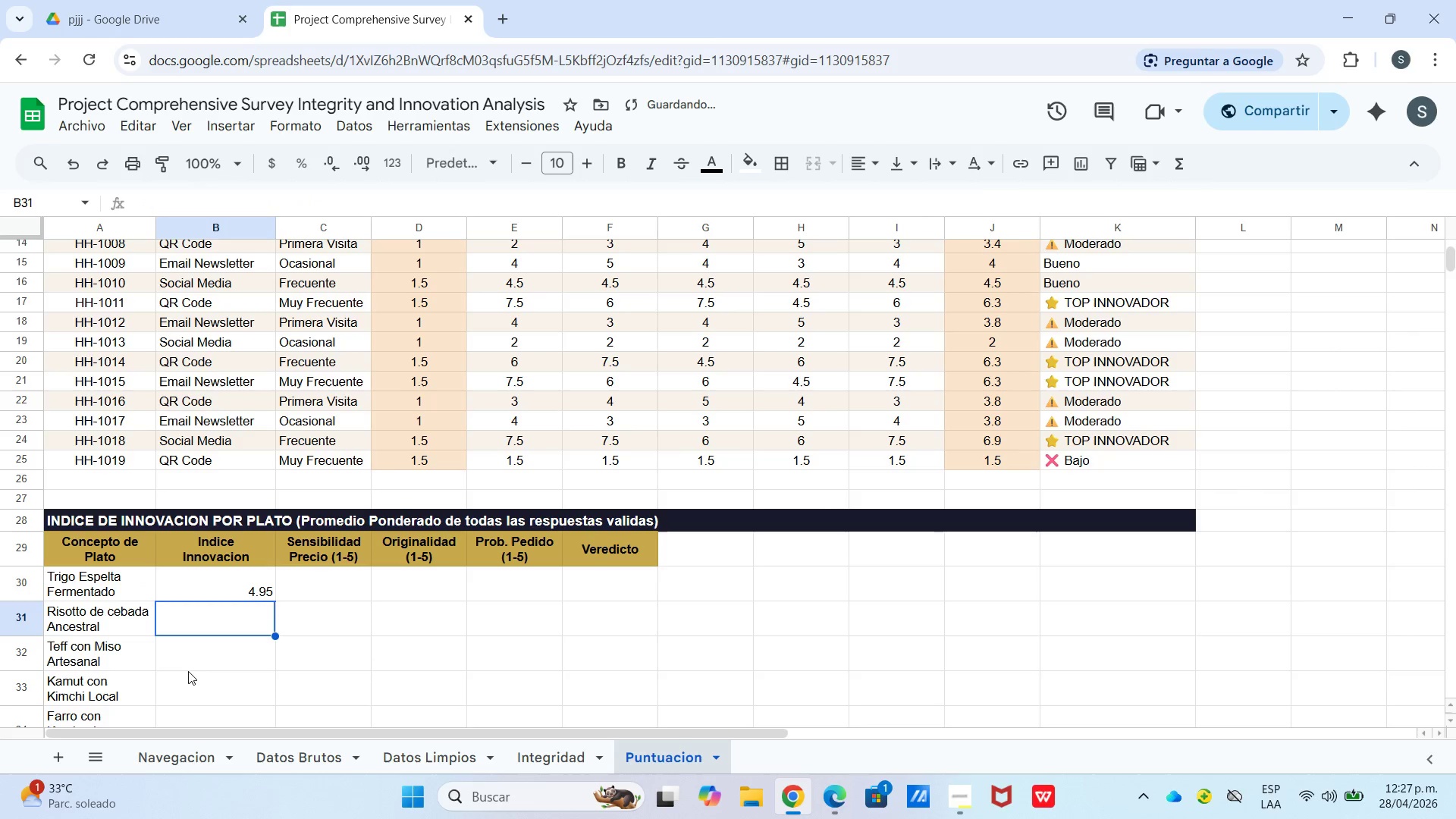 
 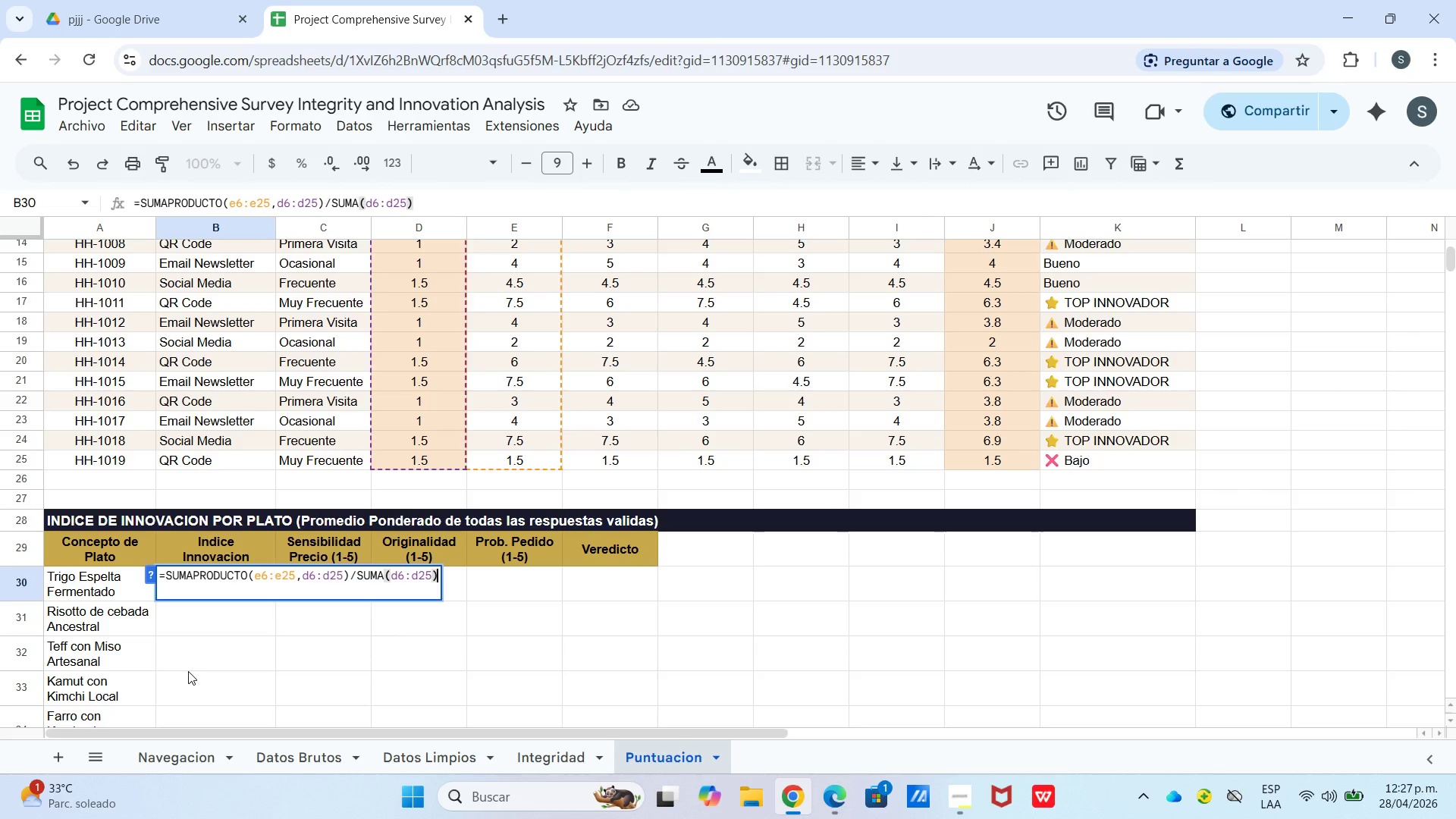 
key(Enter)
 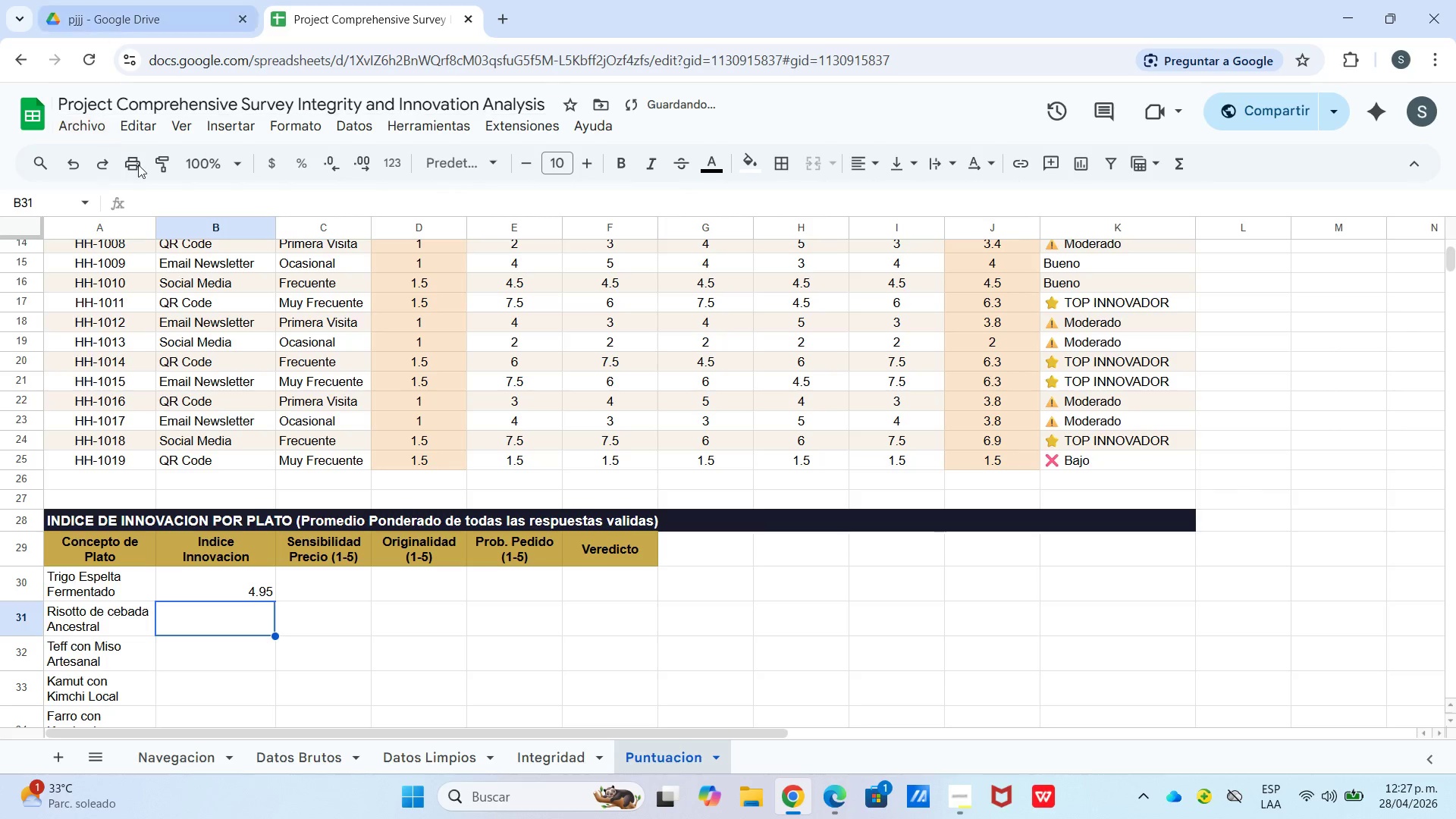 
left_click([212, 564])
 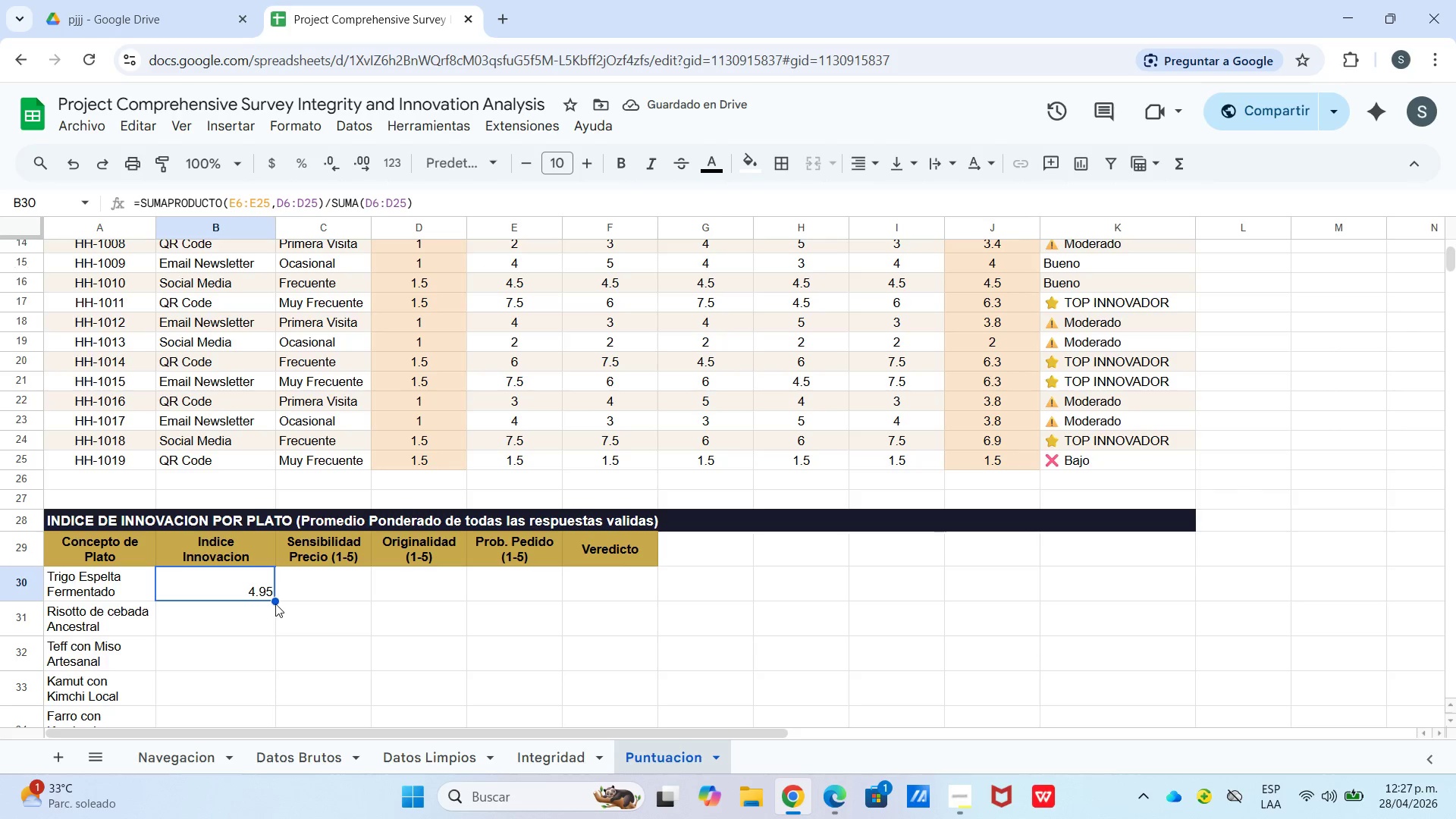 
left_click_drag(start_coordinate=[275, 601], to_coordinate=[275, 616])
 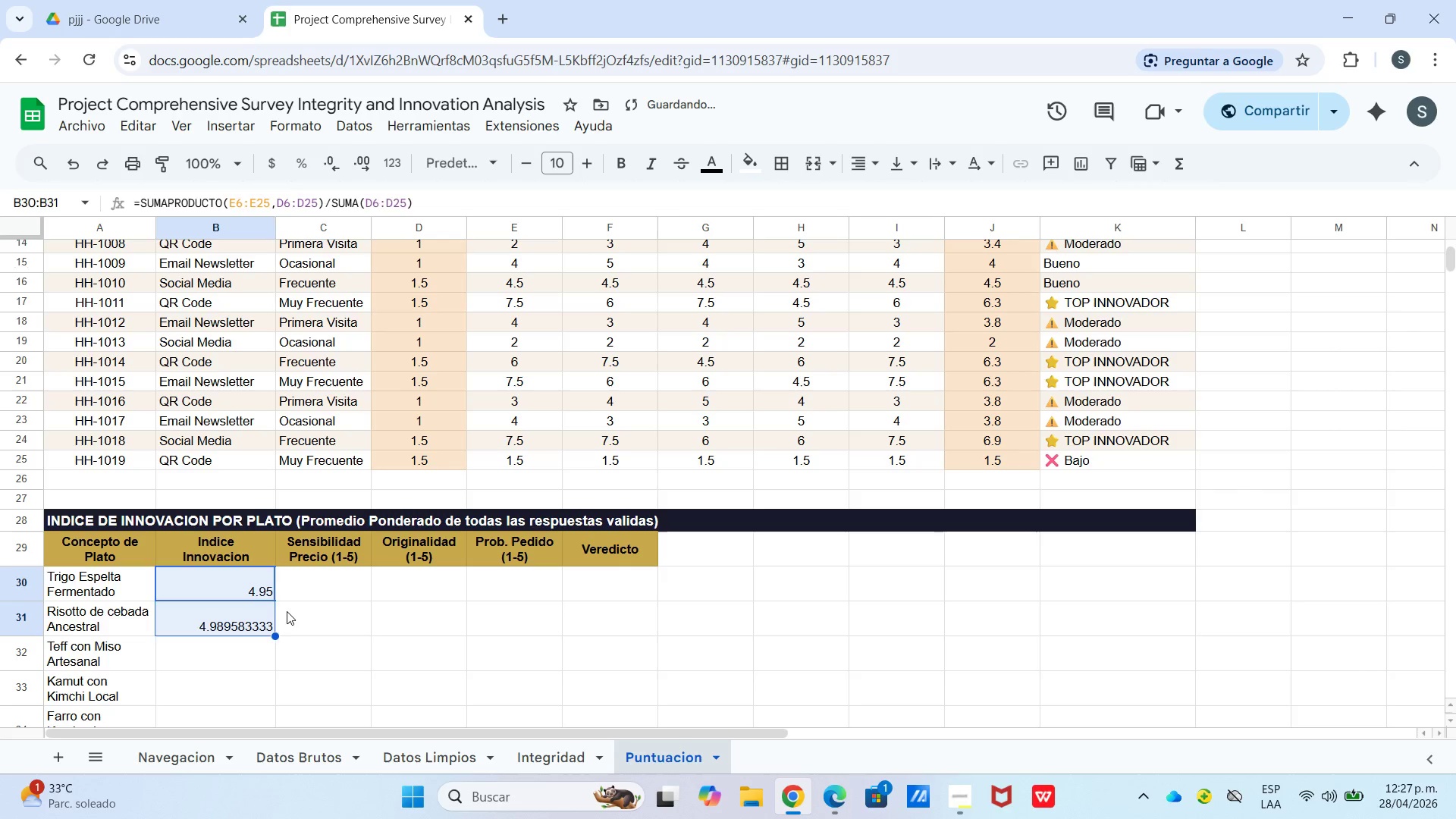 
double_click([291, 610])
 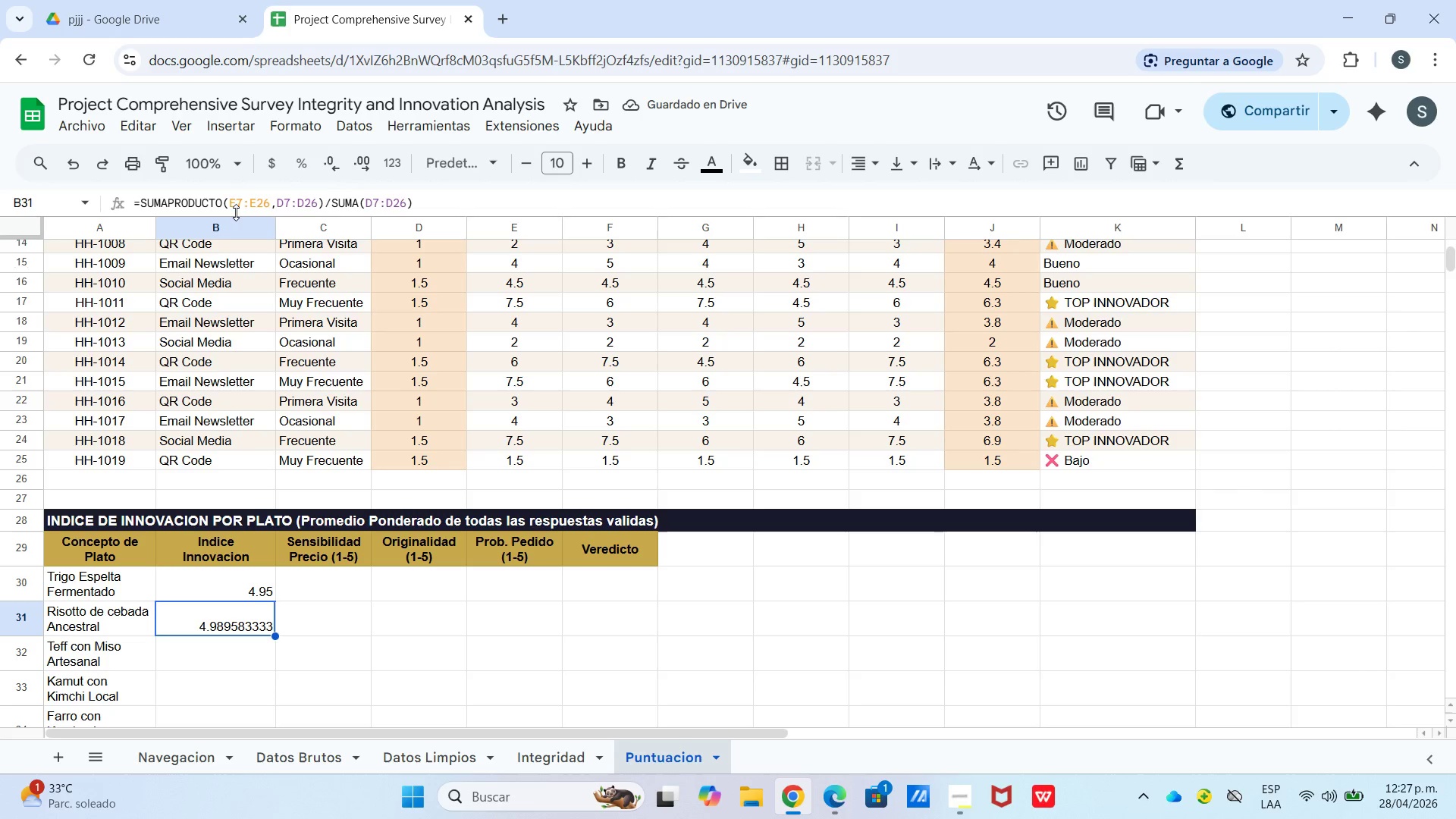 
wait(5.24)
 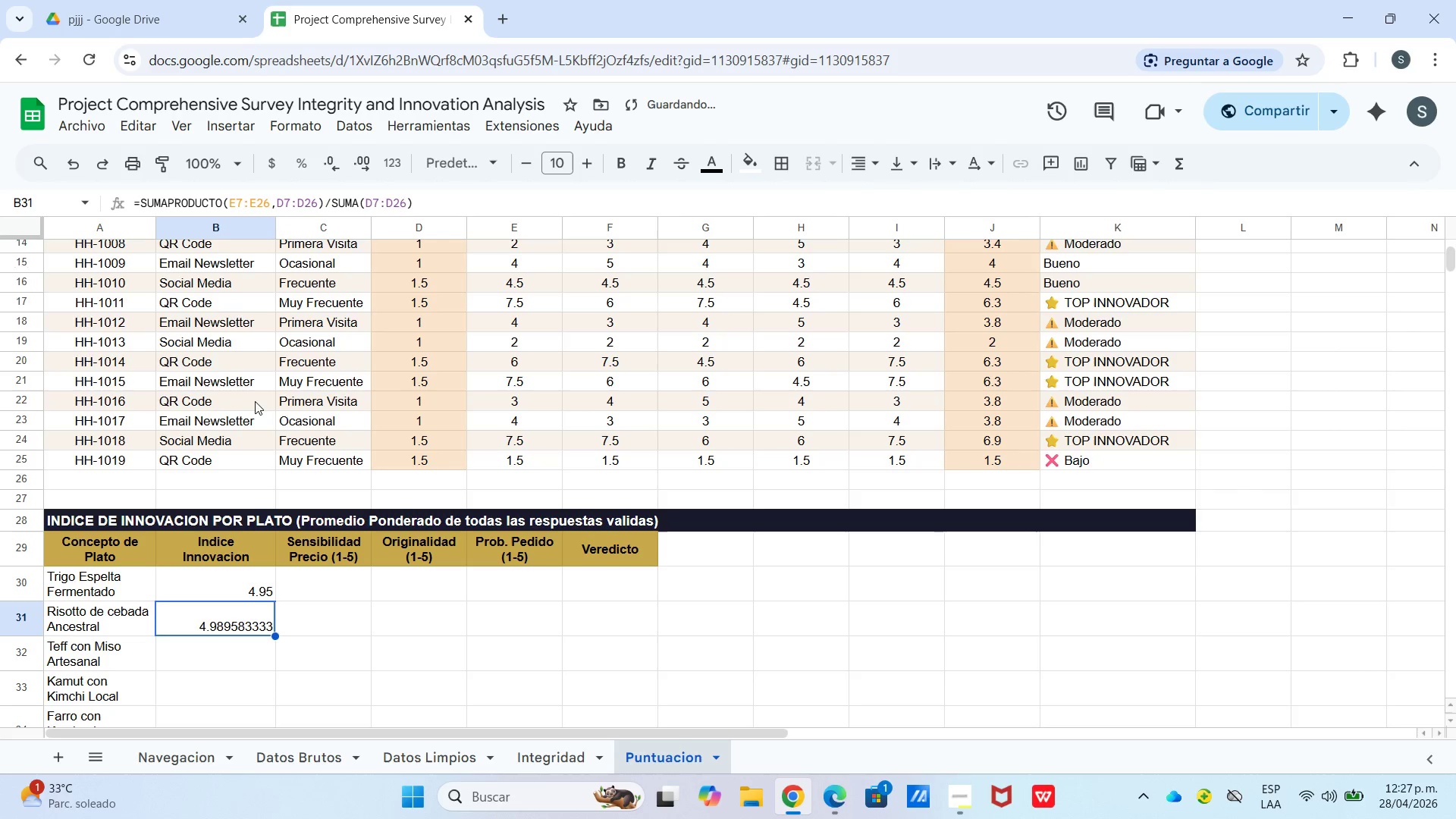 
left_click_drag(start_coordinate=[231, 202], to_coordinate=[237, 203])
 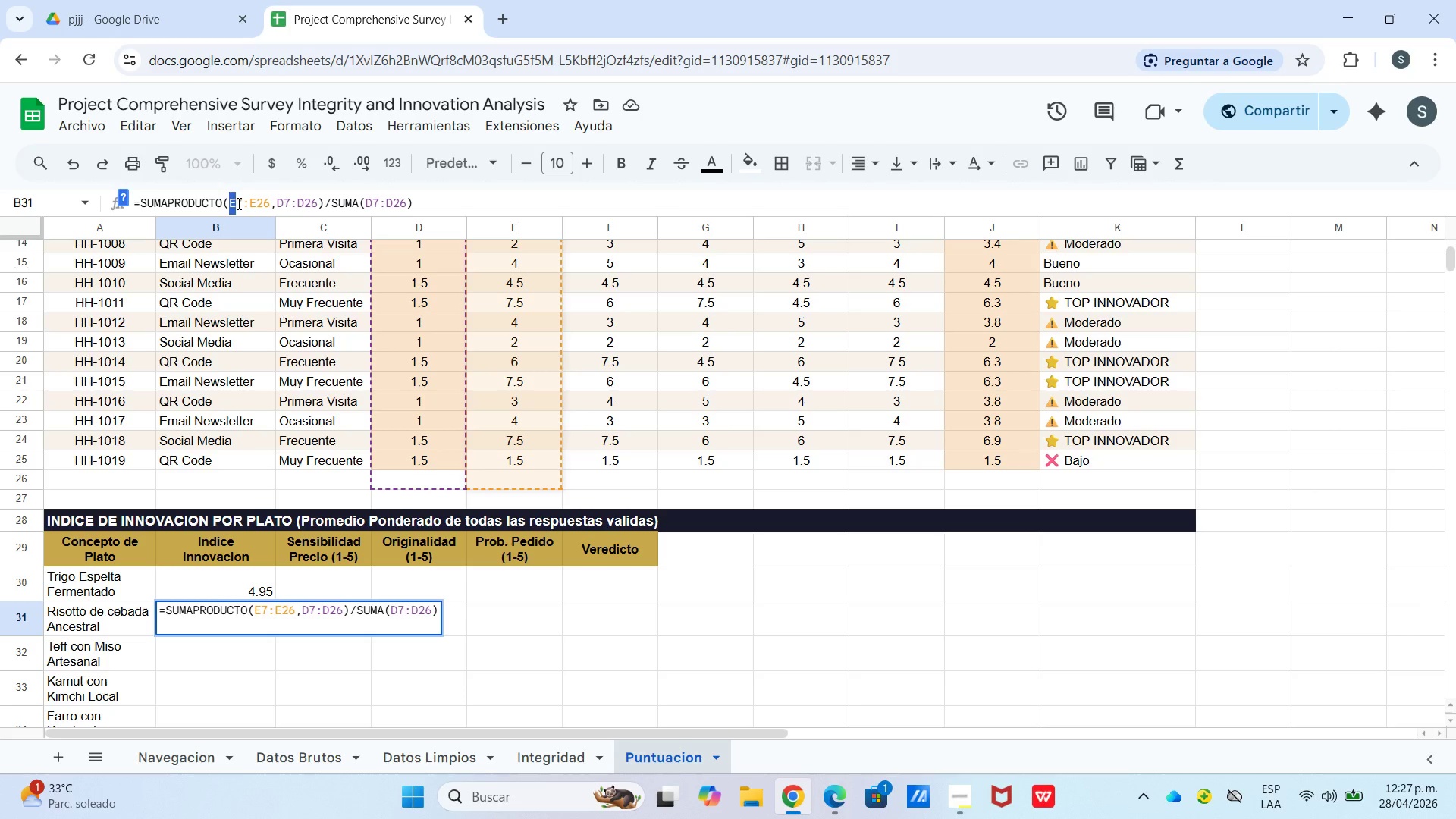 
key(F)
 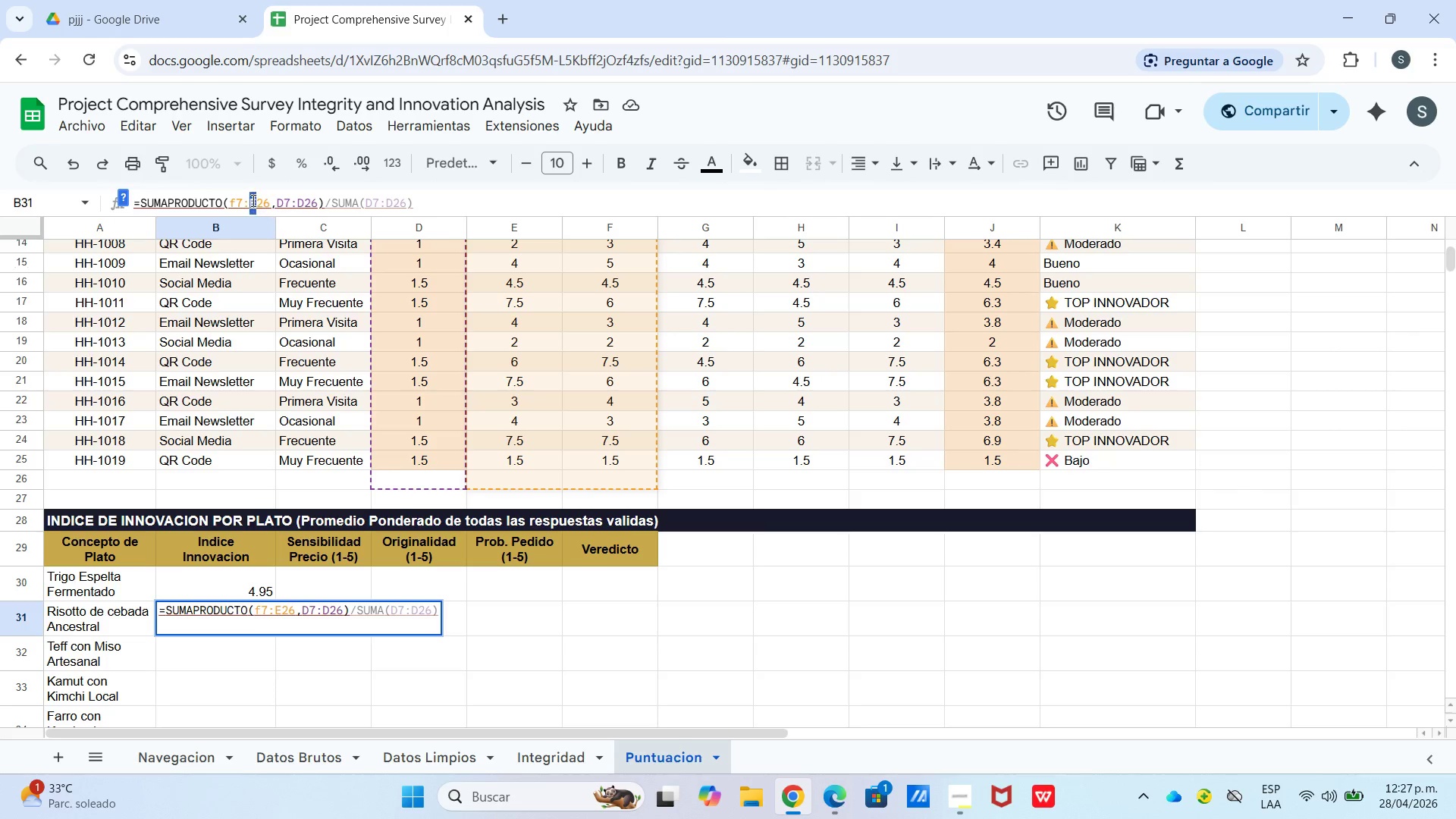 
key(F)
 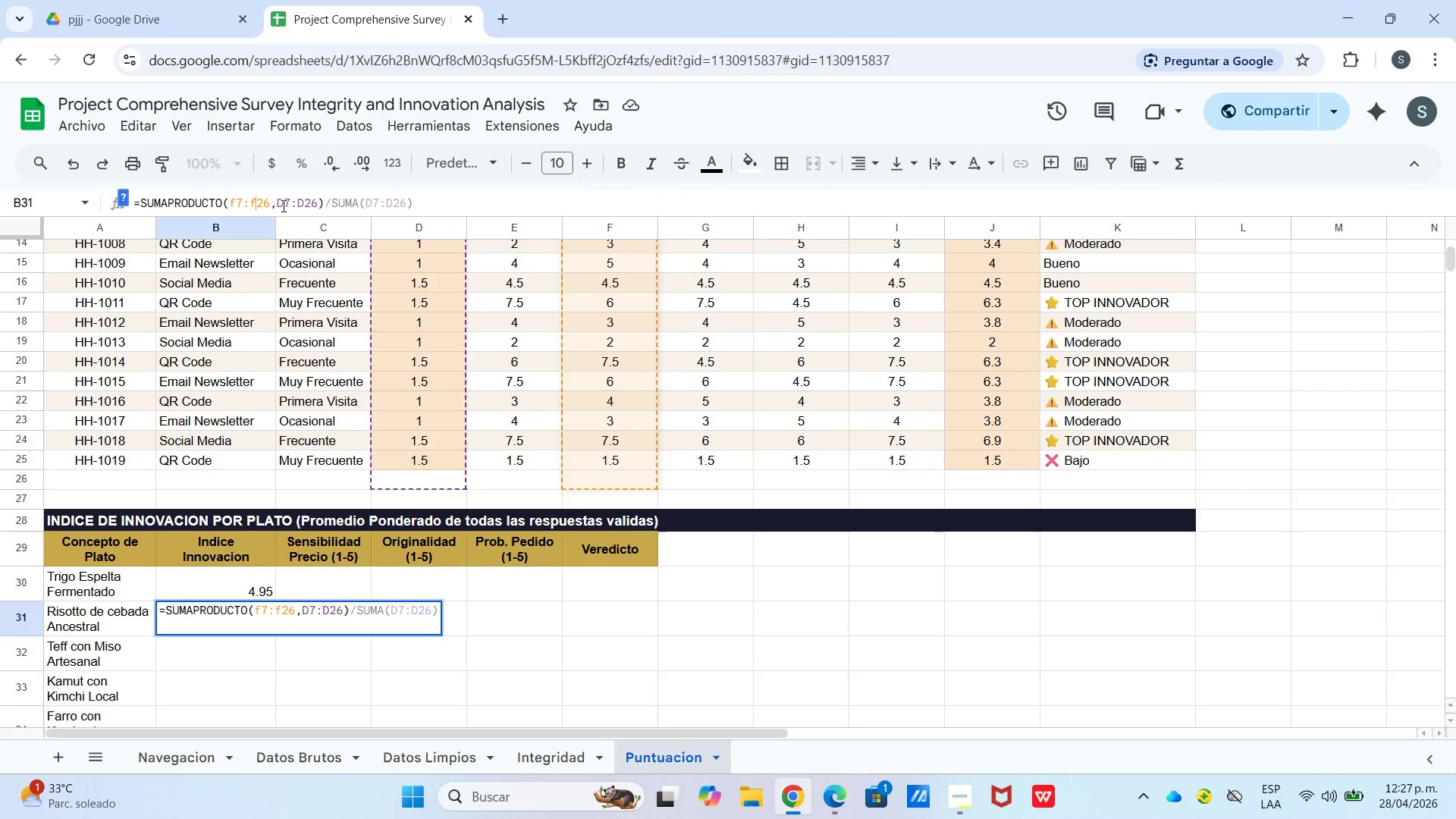 
left_click_drag(start_coordinate=[288, 206], to_coordinate=[284, 206])
 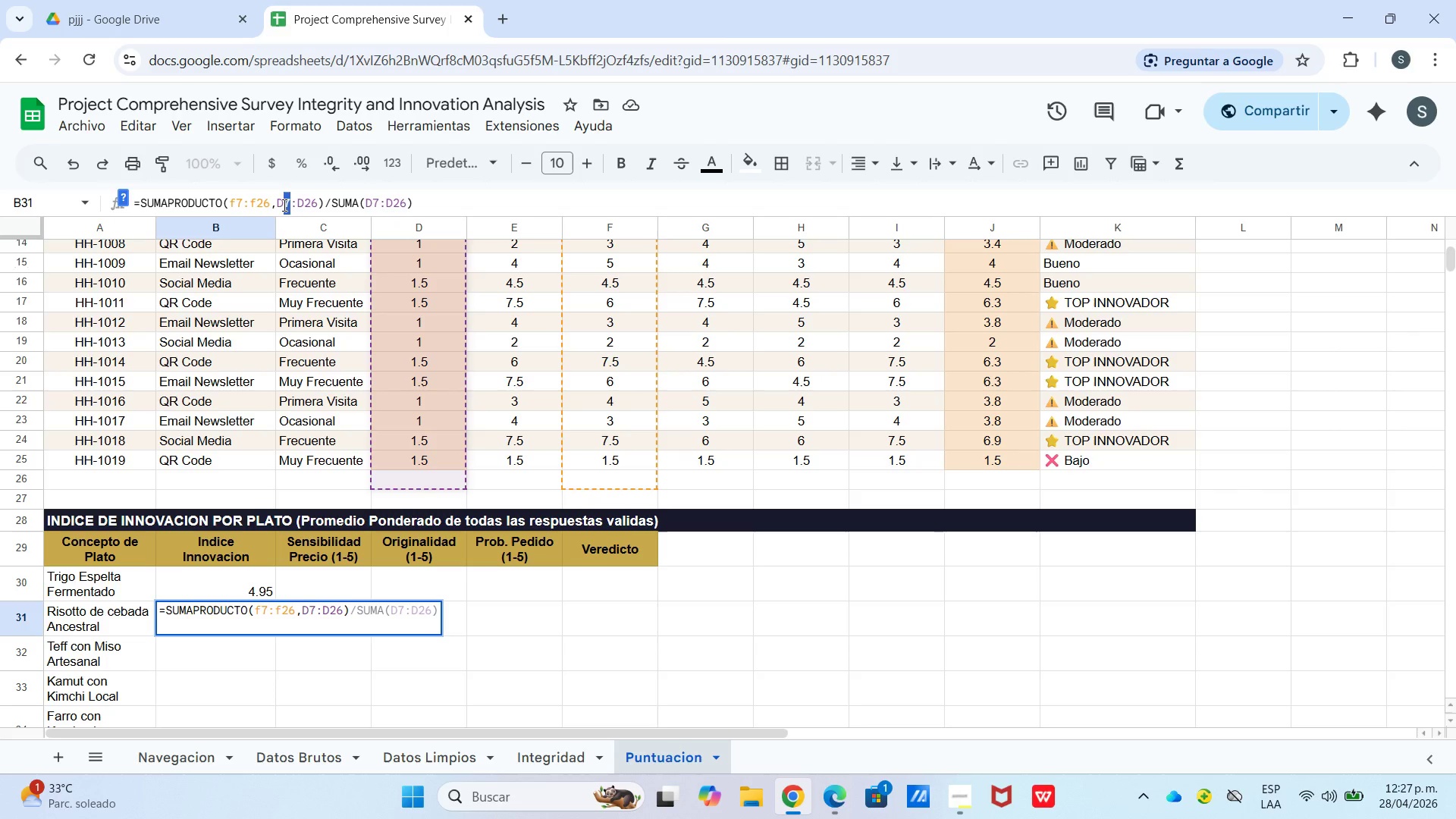 
key(6)
 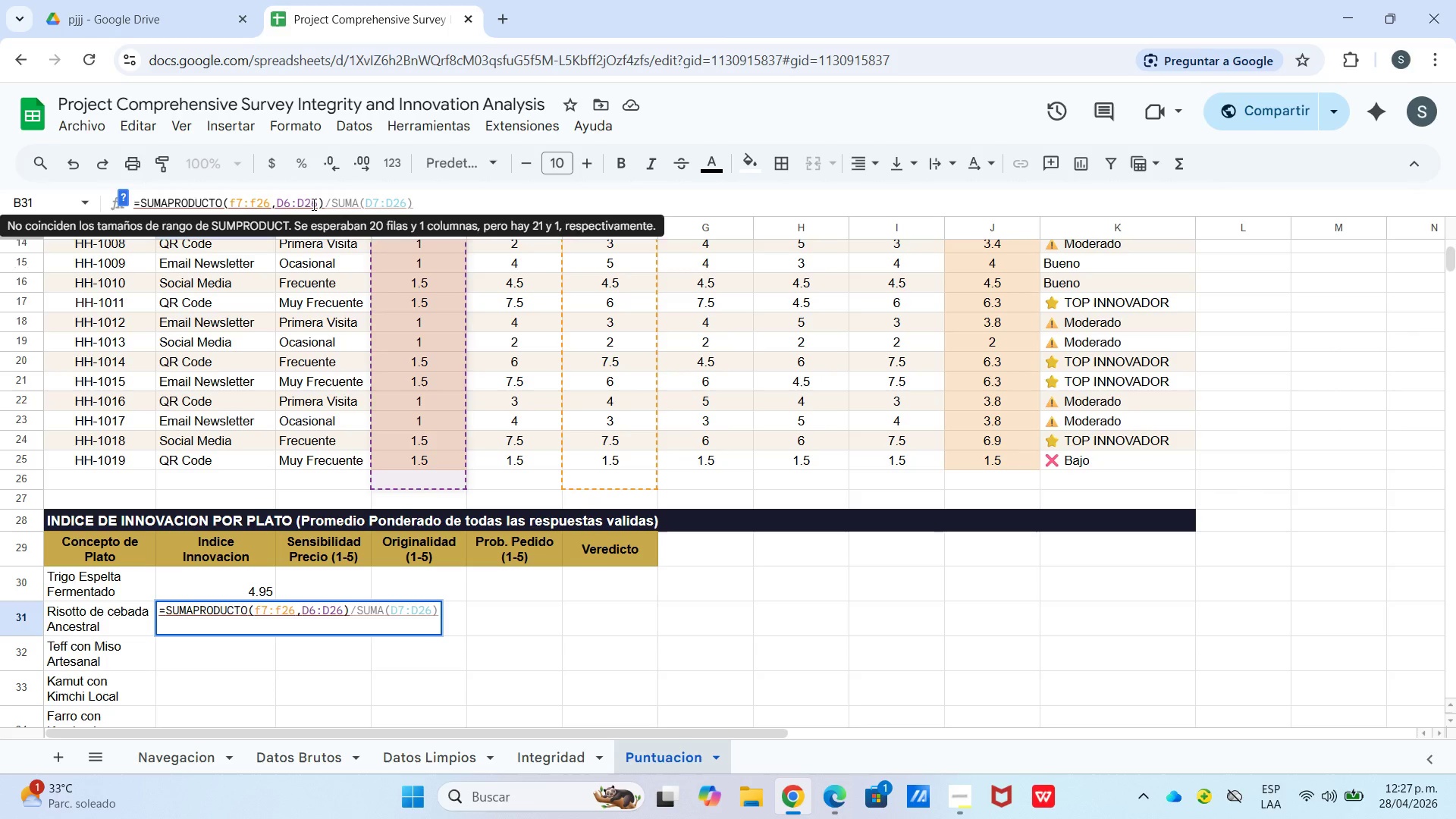 
left_click_drag(start_coordinate=[314, 204], to_coordinate=[321, 204])
 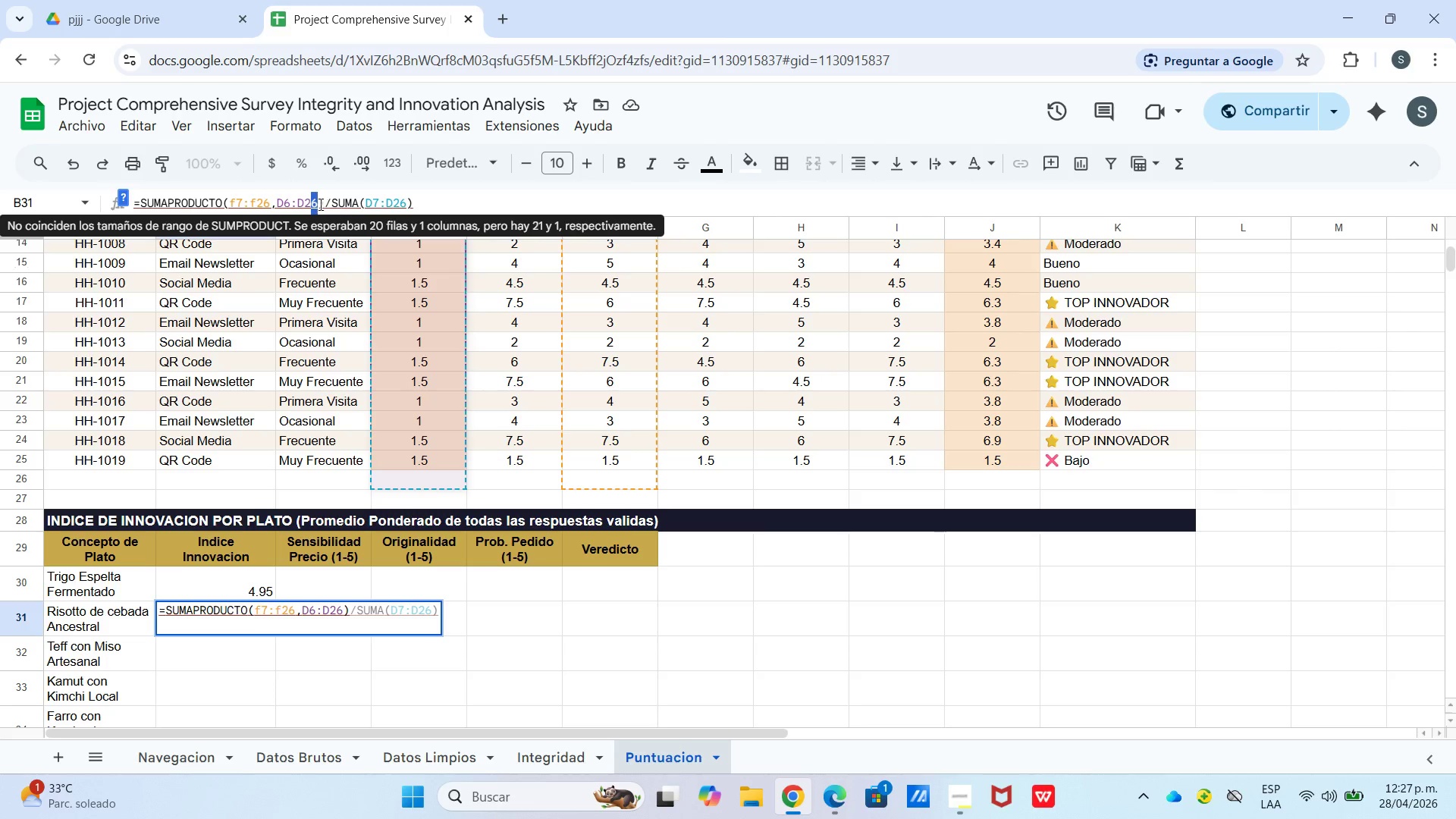 
key(5)
 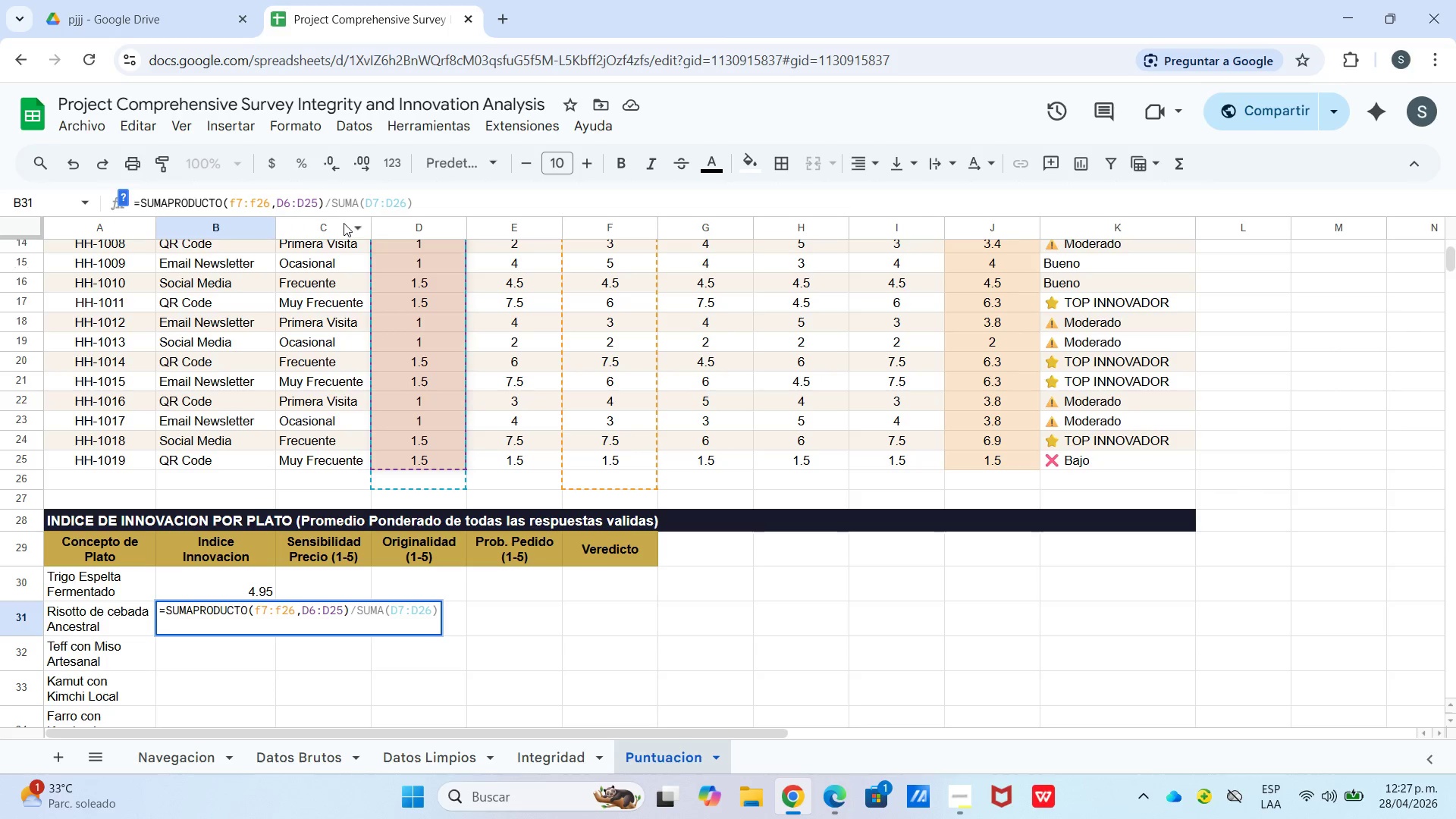 
left_click([373, 206])
 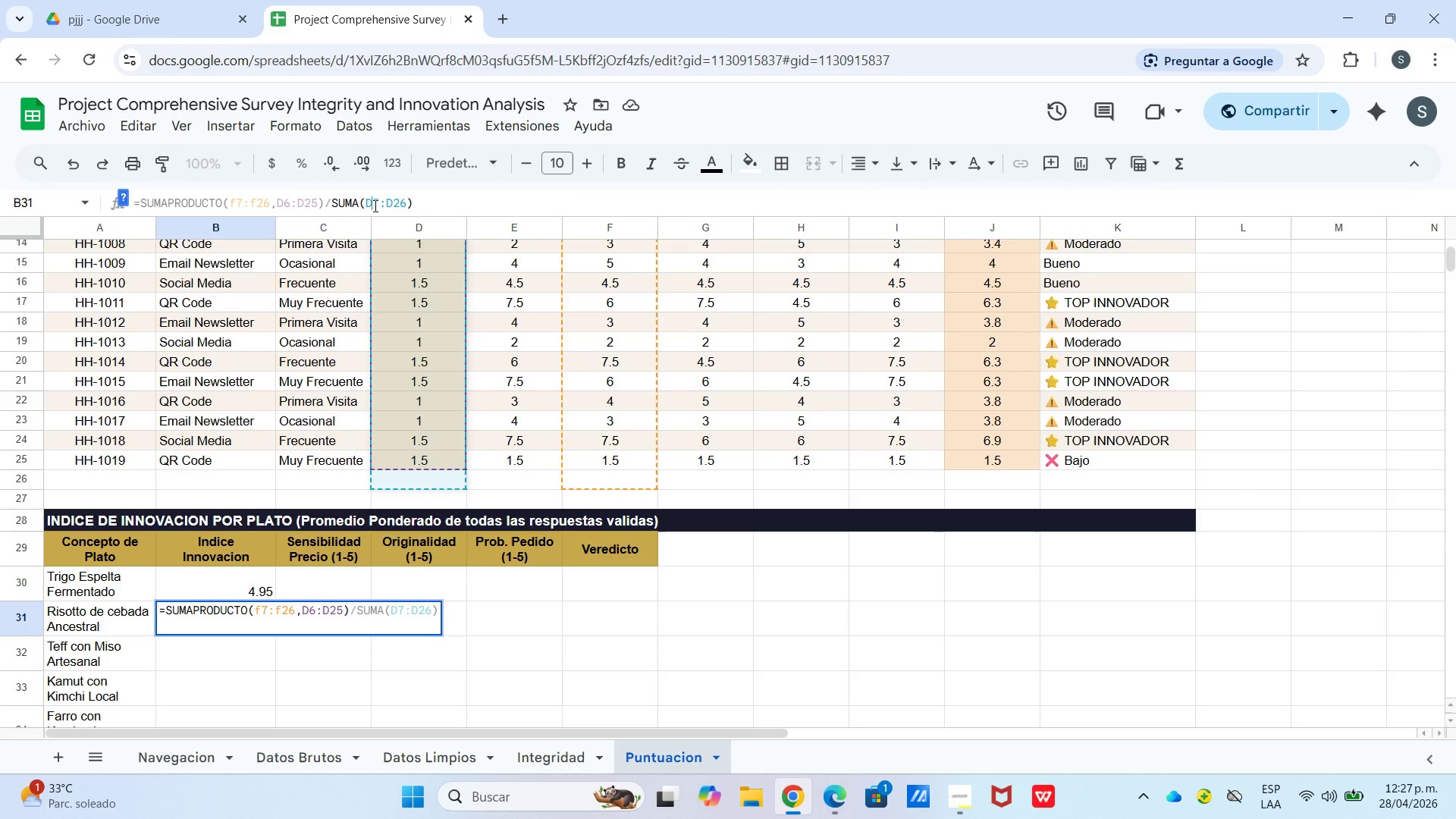 
left_click_drag(start_coordinate=[374, 206], to_coordinate=[378, 206])
 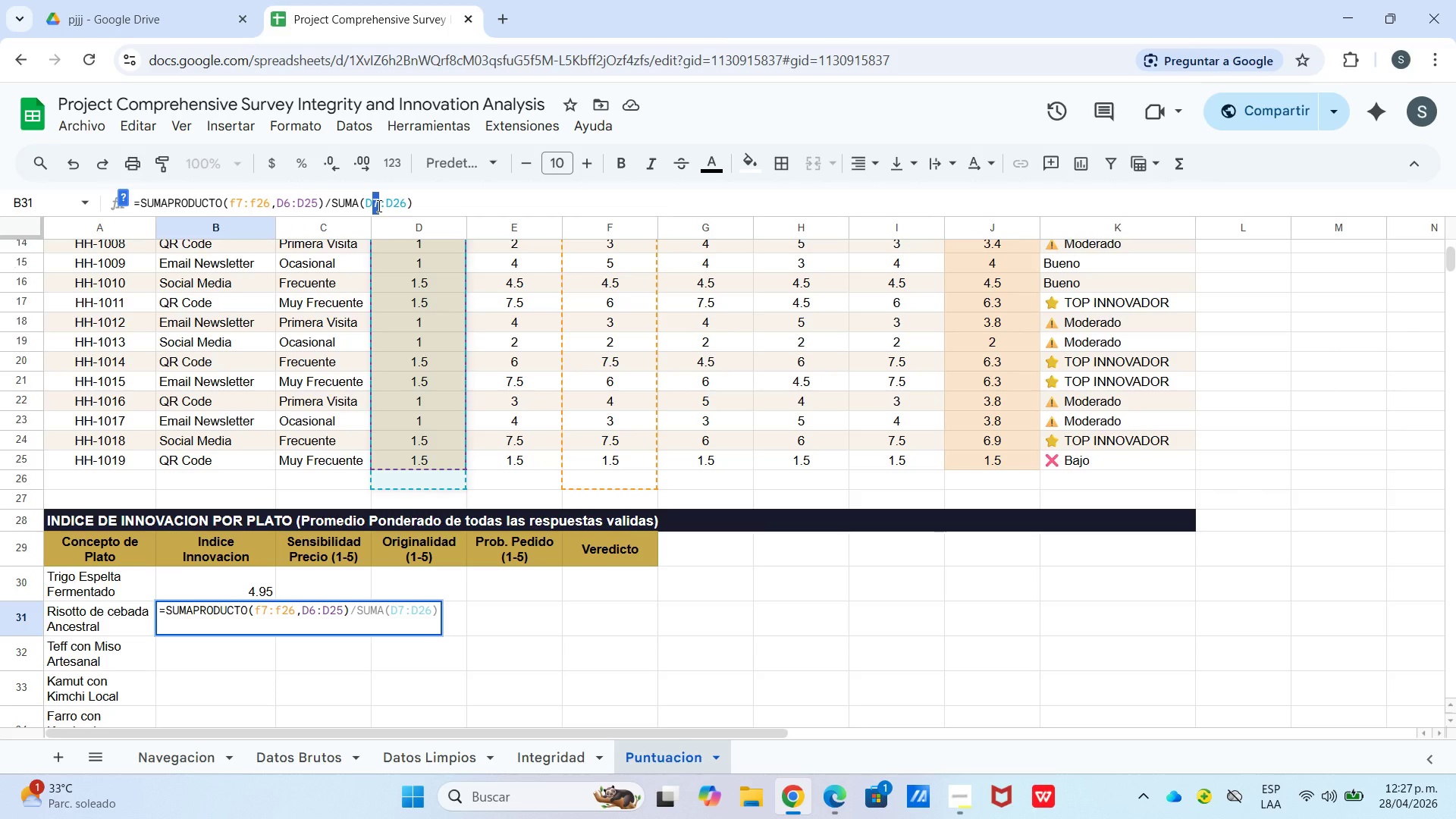 
key(6)
 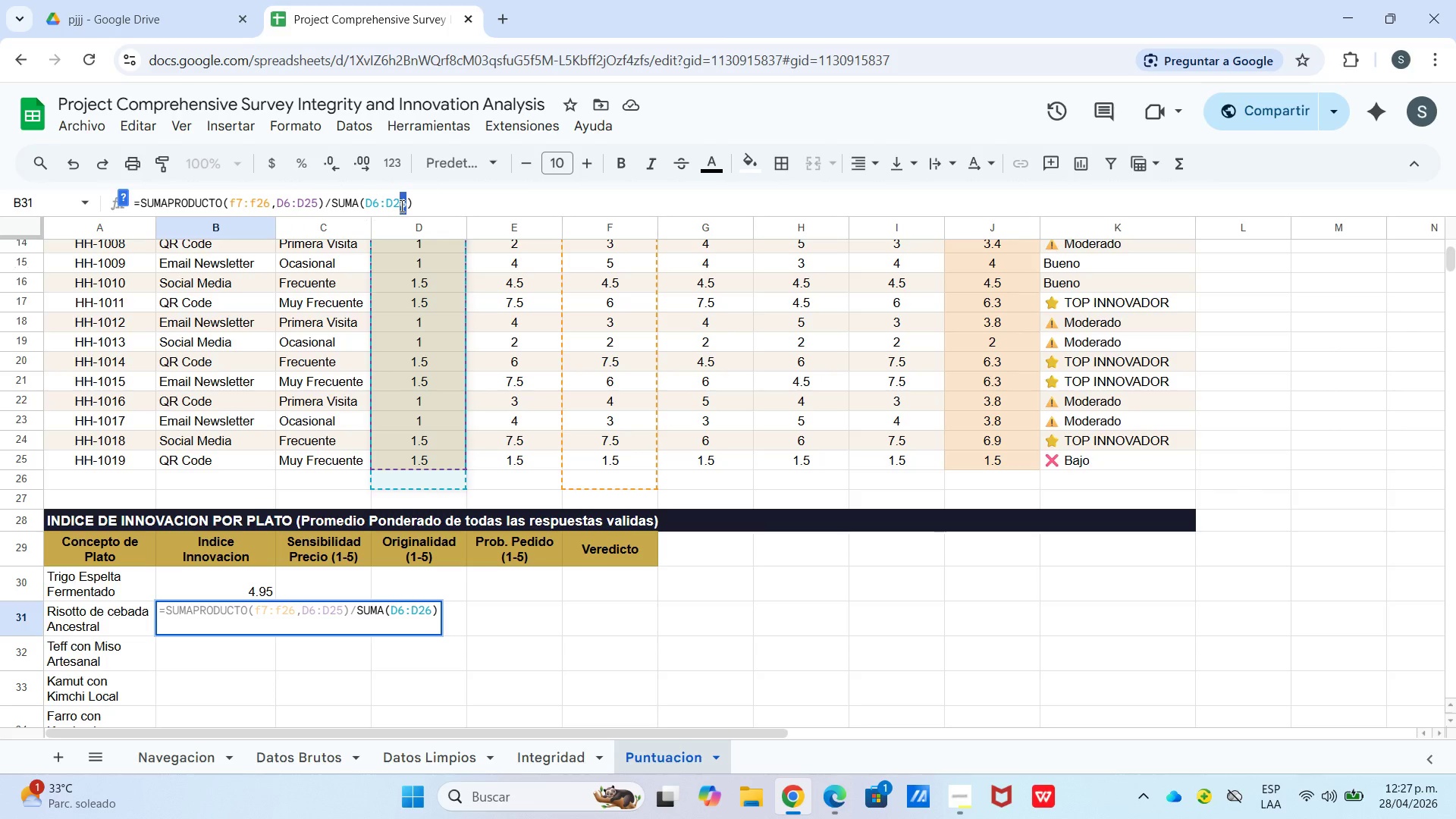 
key(5)
 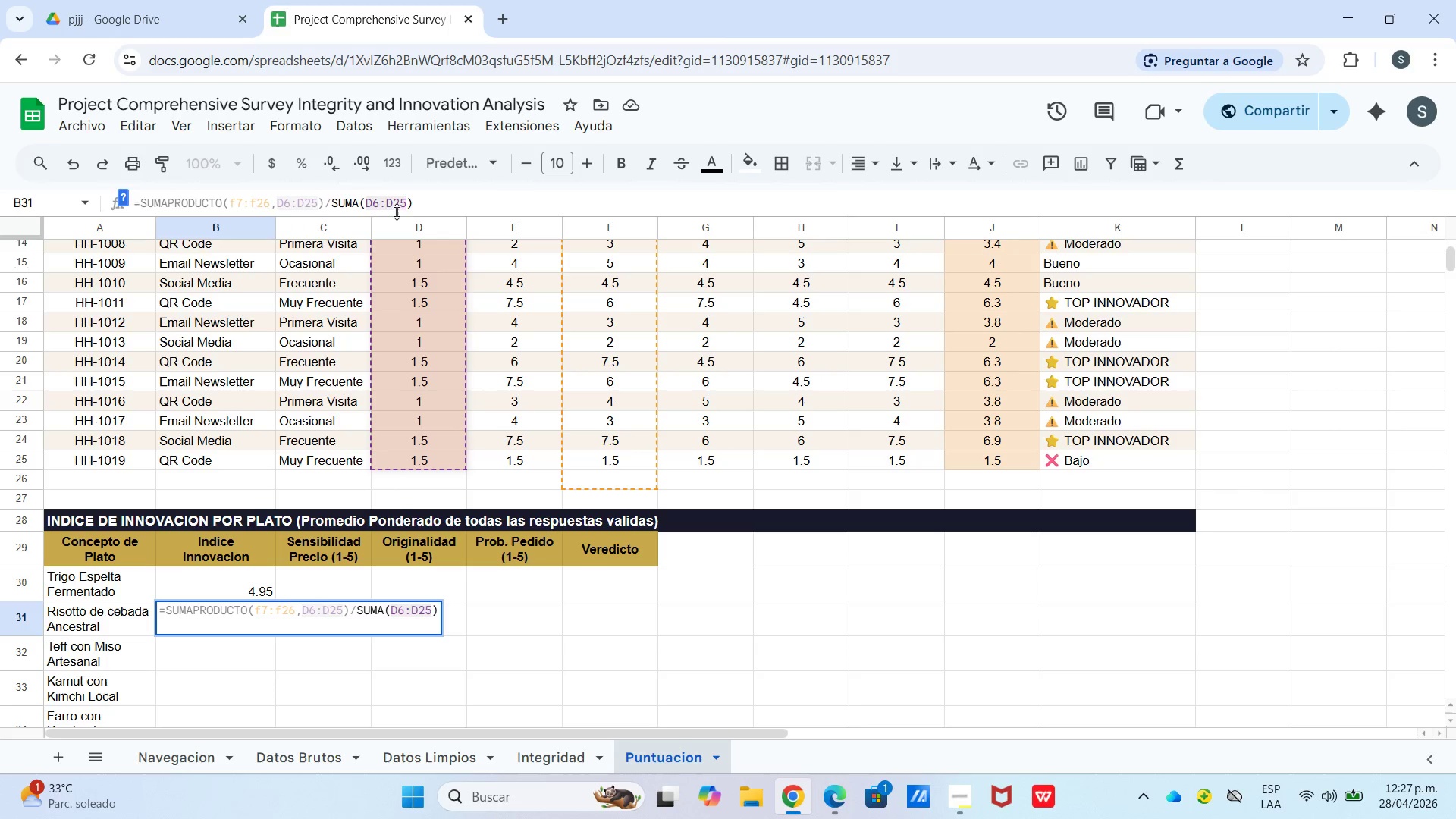 
key(Enter)
 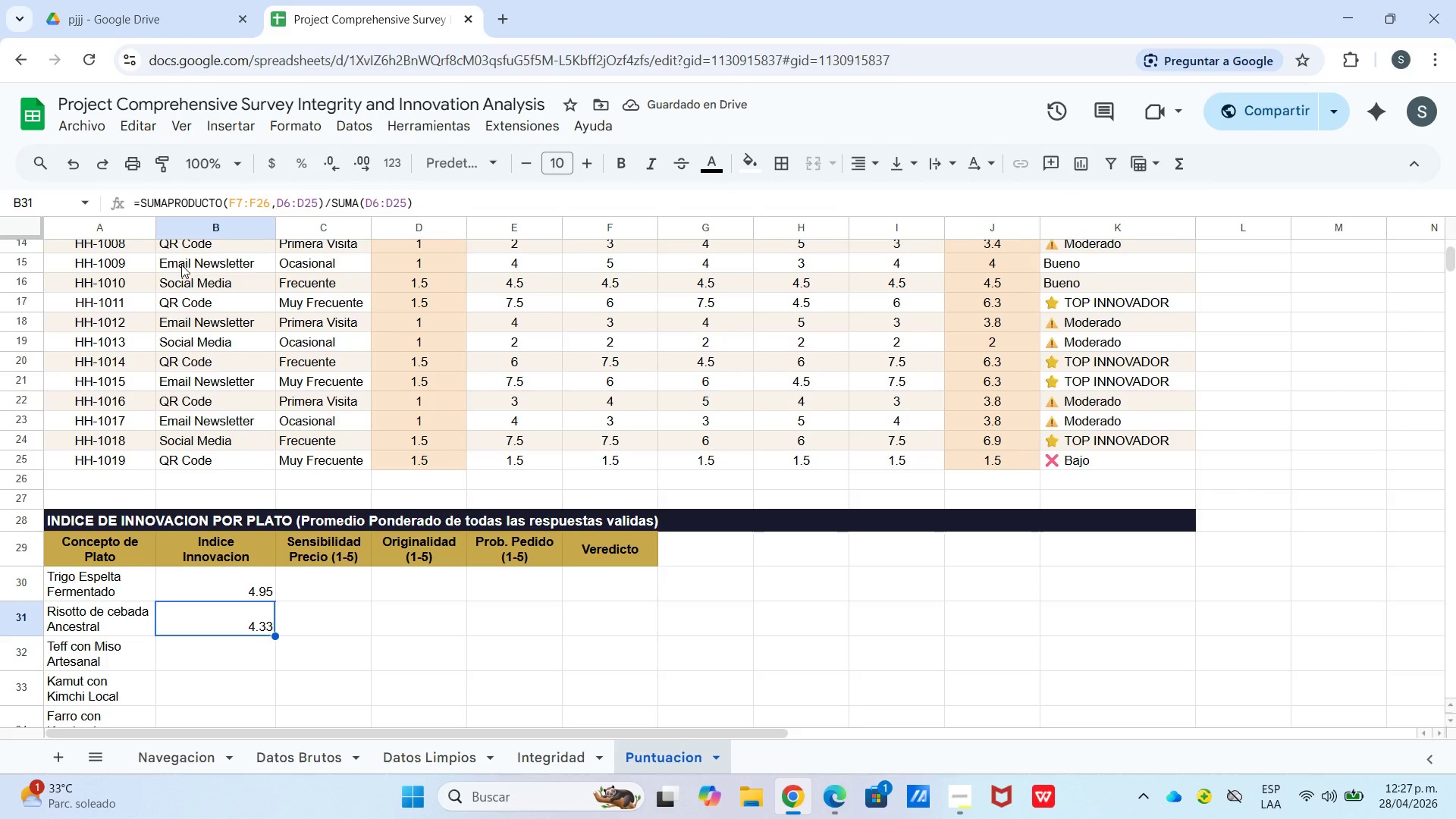 
left_click_drag(start_coordinate=[233, 203], to_coordinate=[243, 203])
 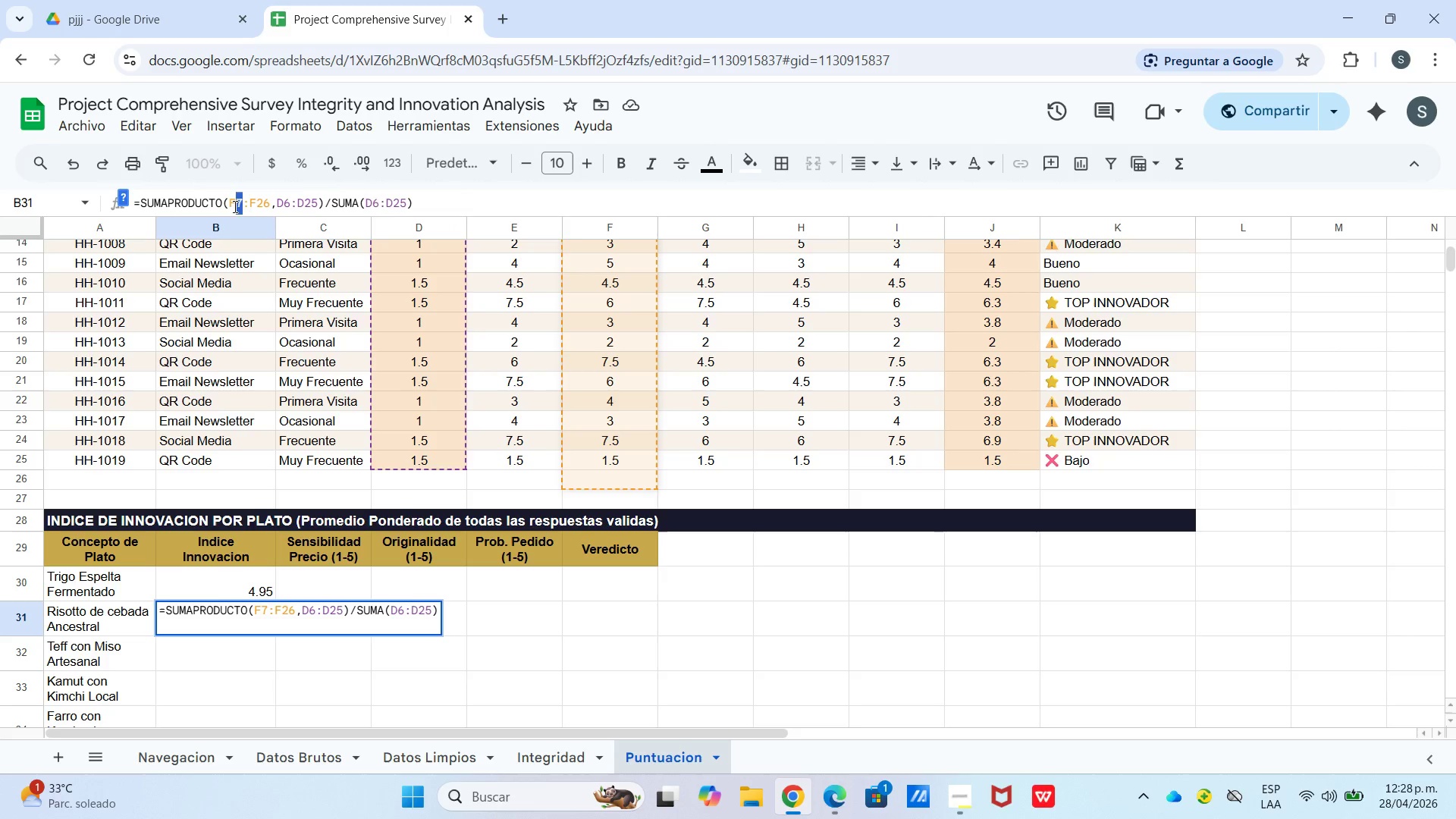 
key(6)
 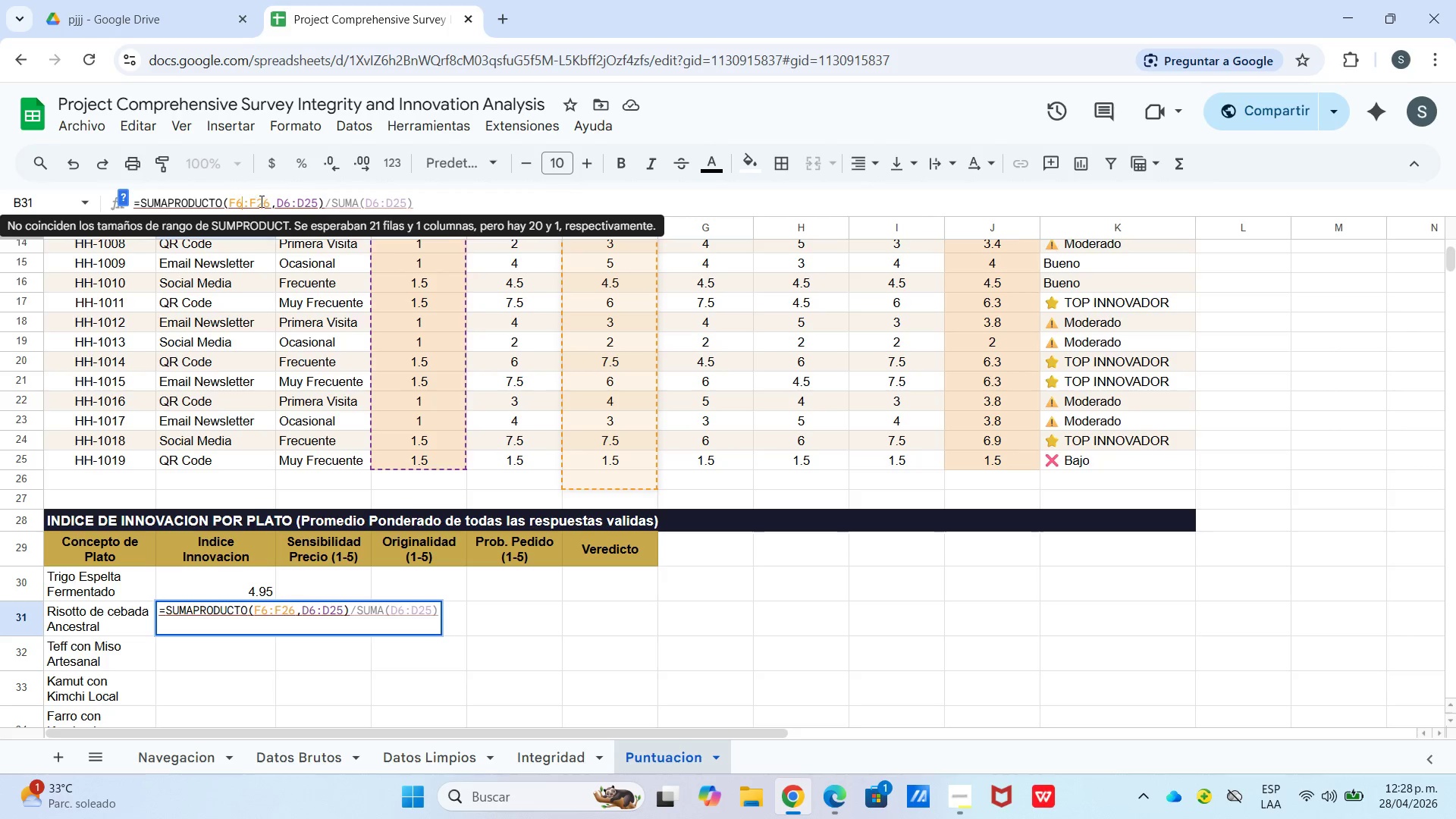 
left_click_drag(start_coordinate=[264, 201], to_coordinate=[269, 202])
 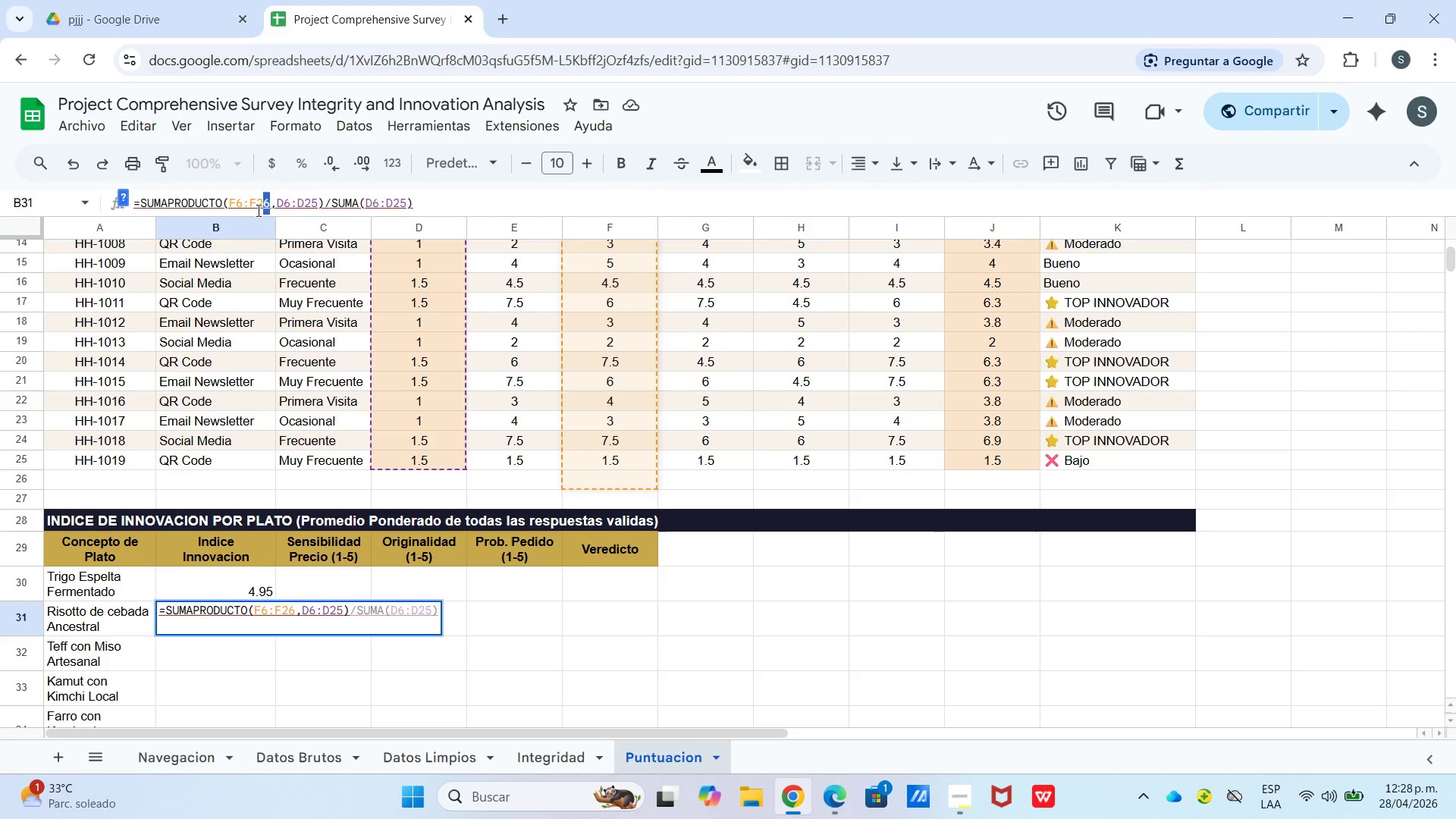 
key(5)
 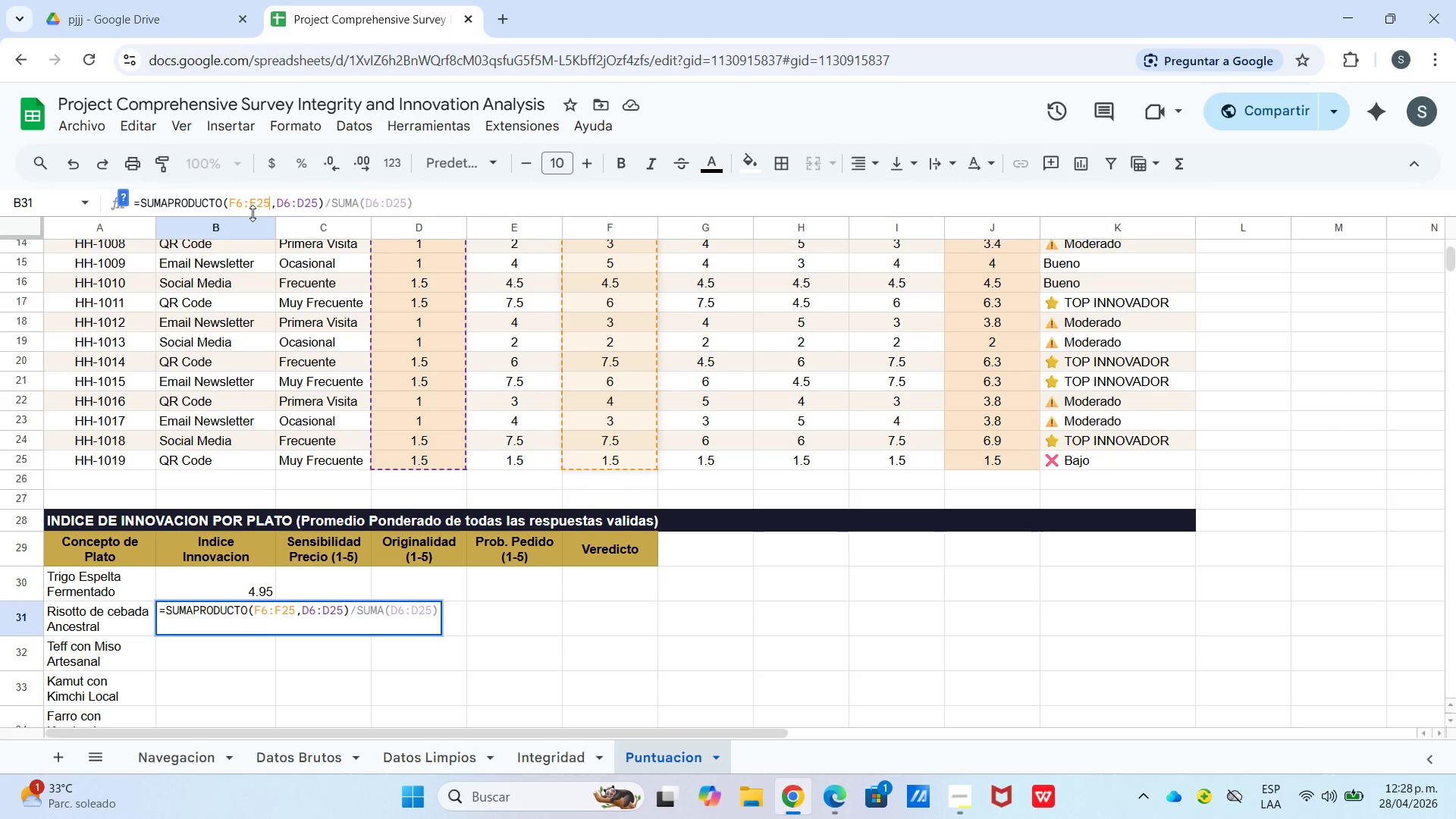 
key(Enter)
 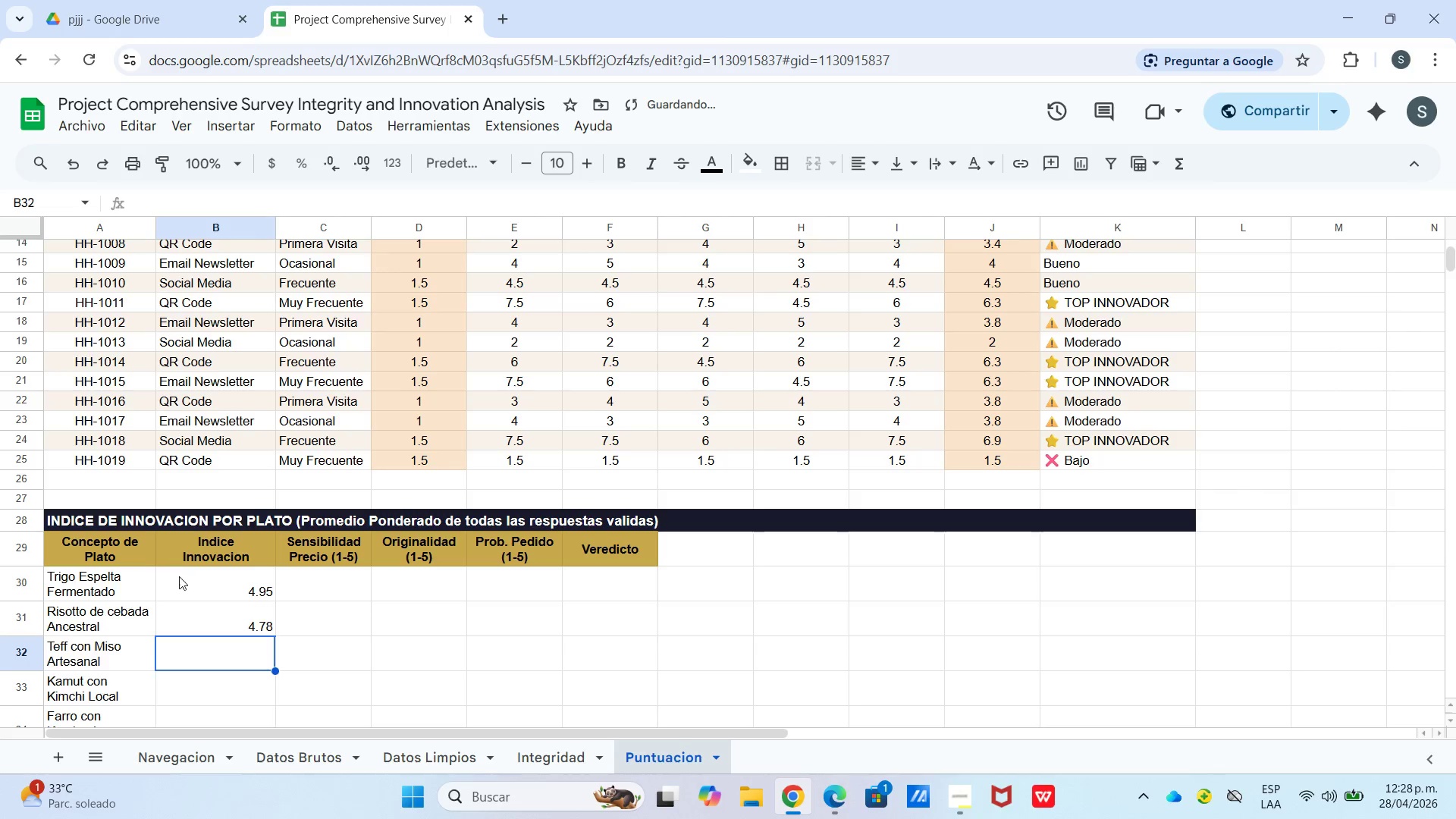 
double_click([224, 626])
 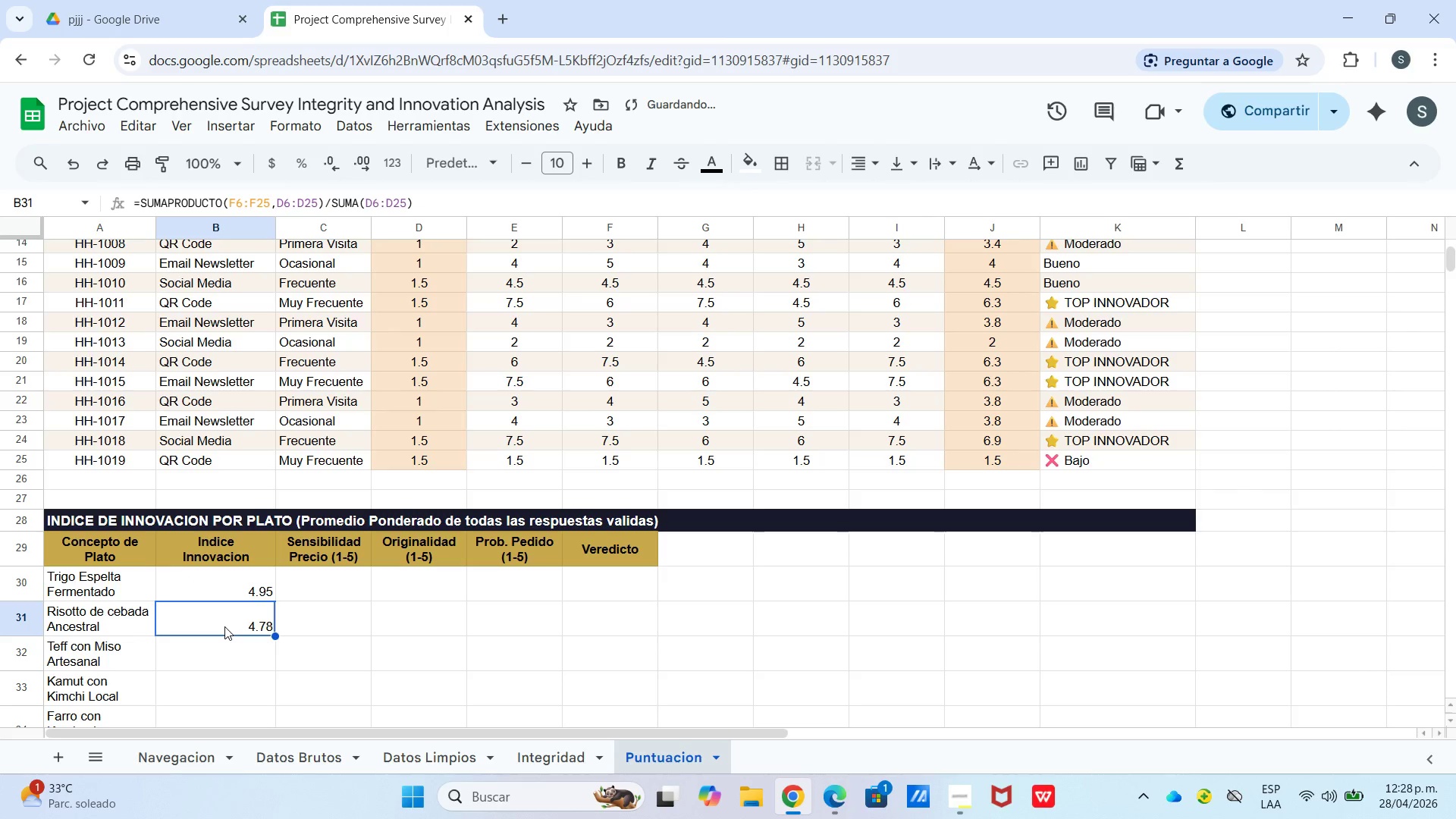 
triple_click([224, 626])
 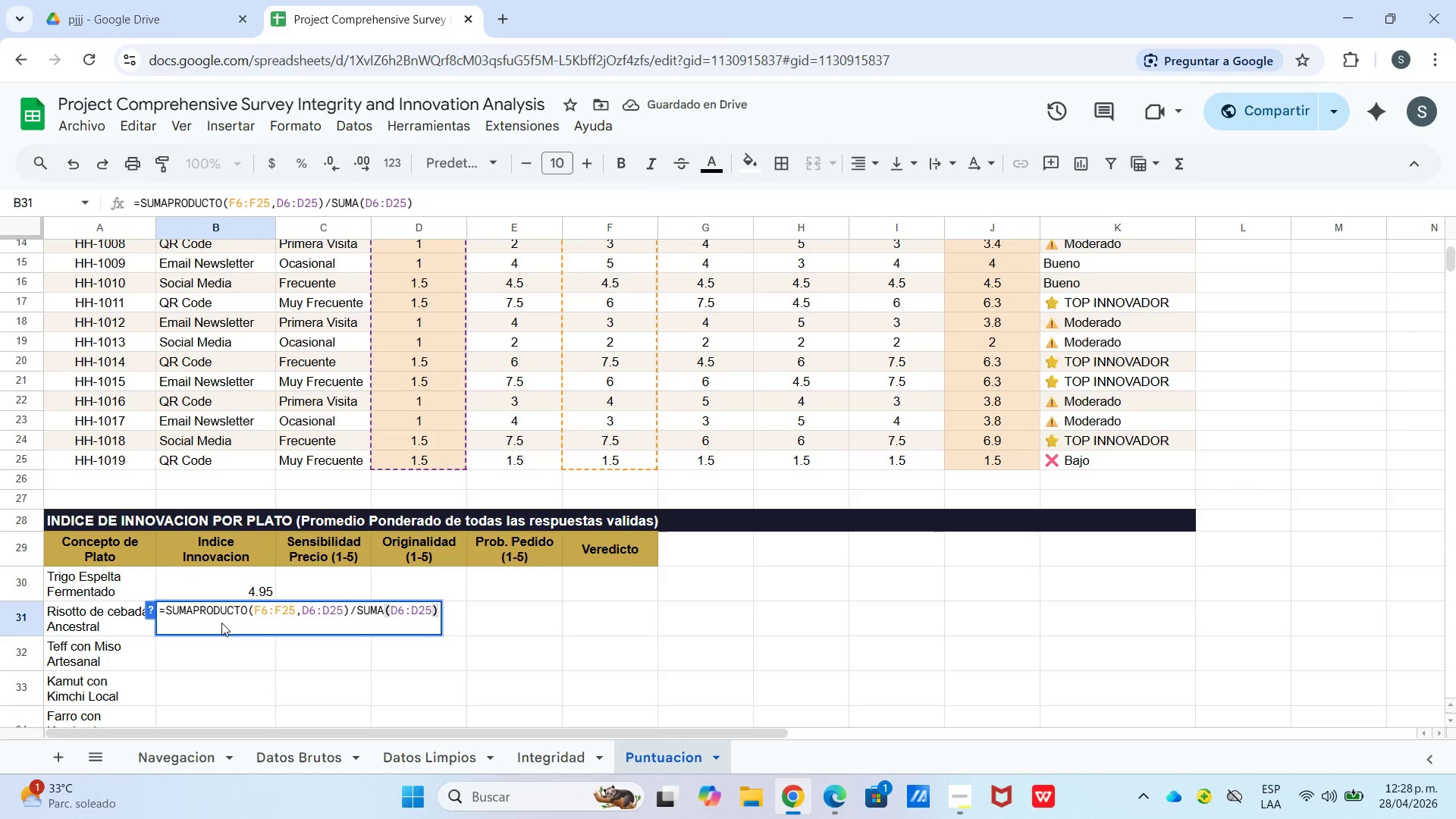 
double_click([221, 623])
 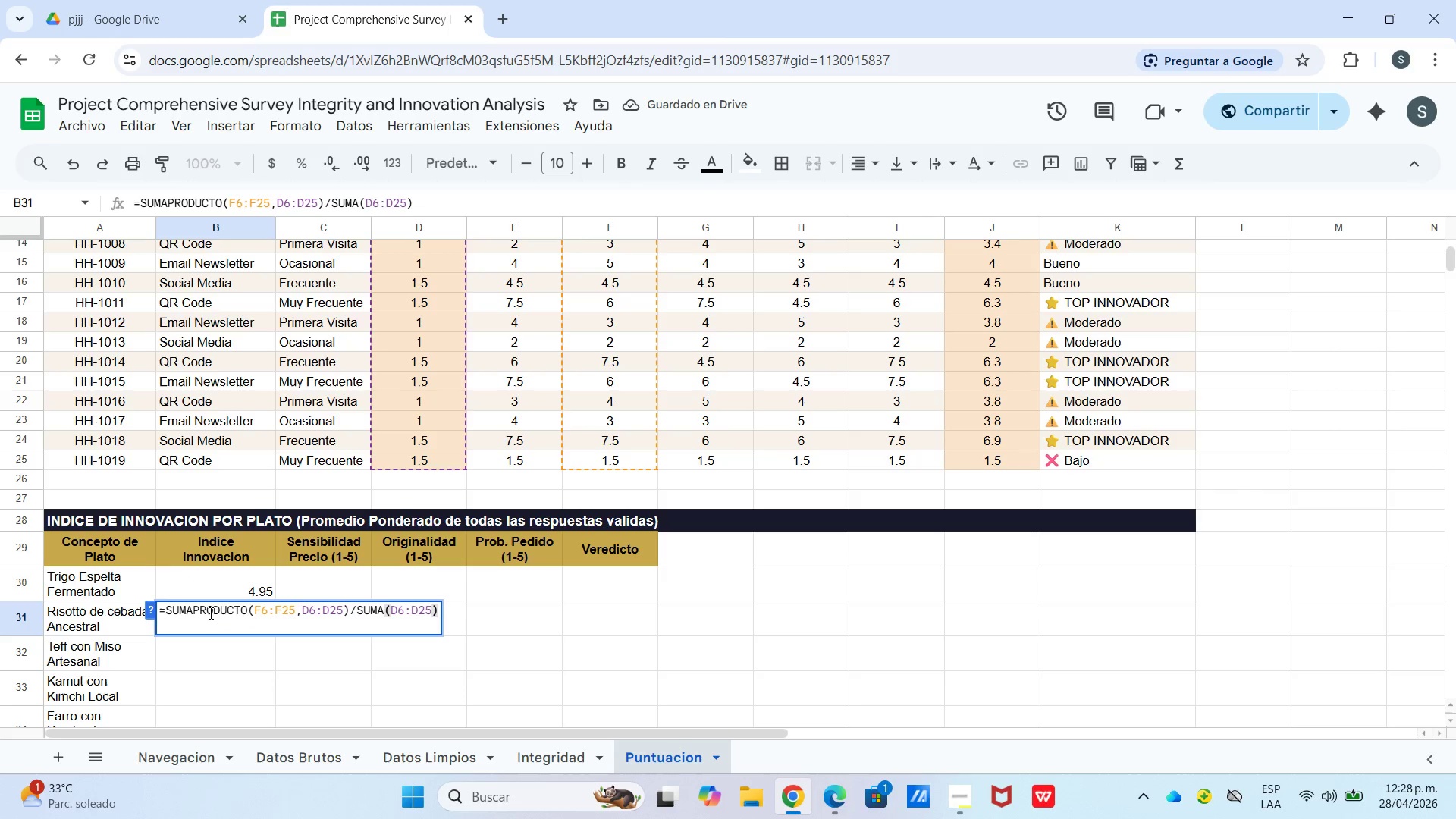 
triple_click([209, 609])
 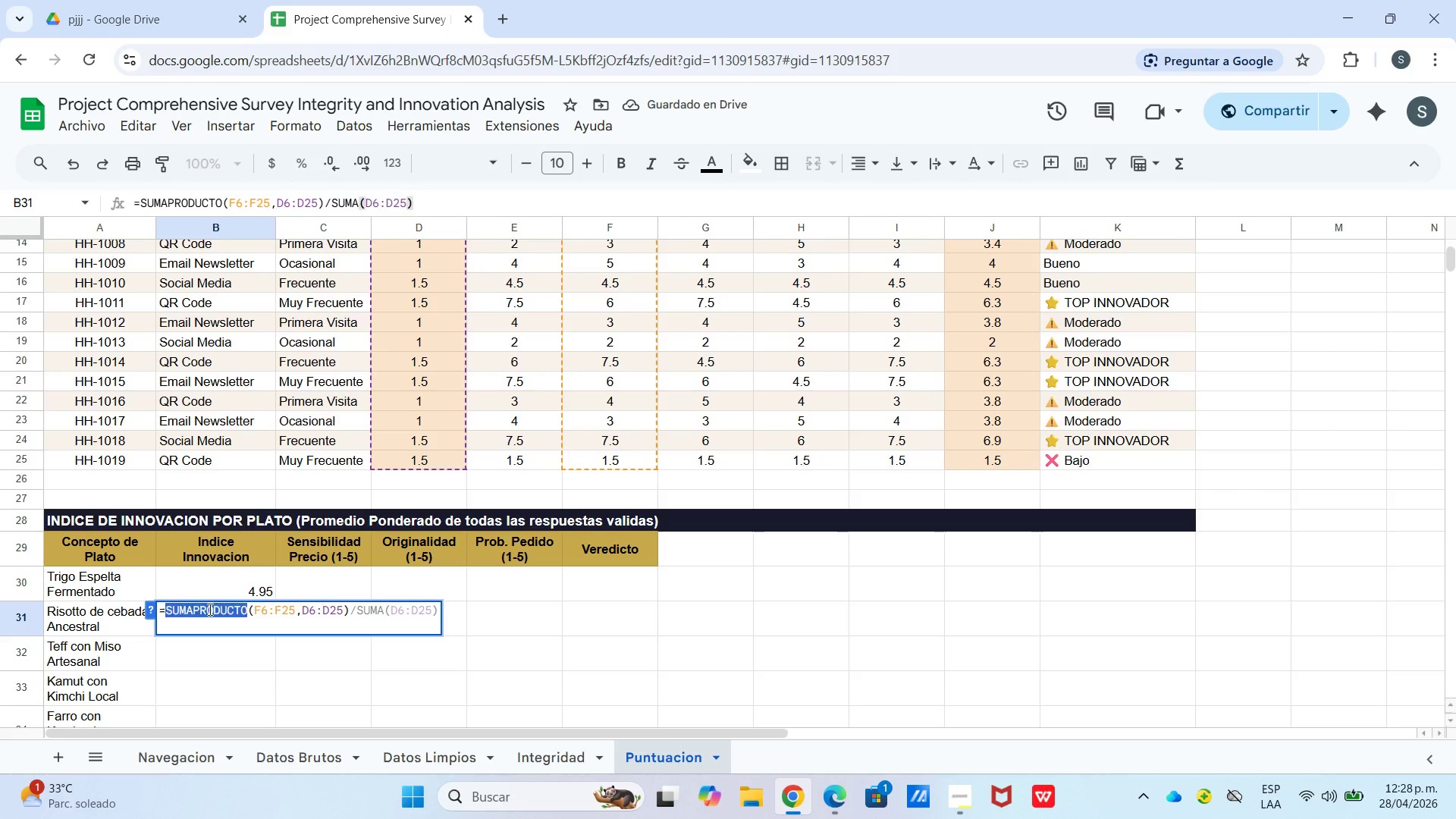 
triple_click([209, 608])
 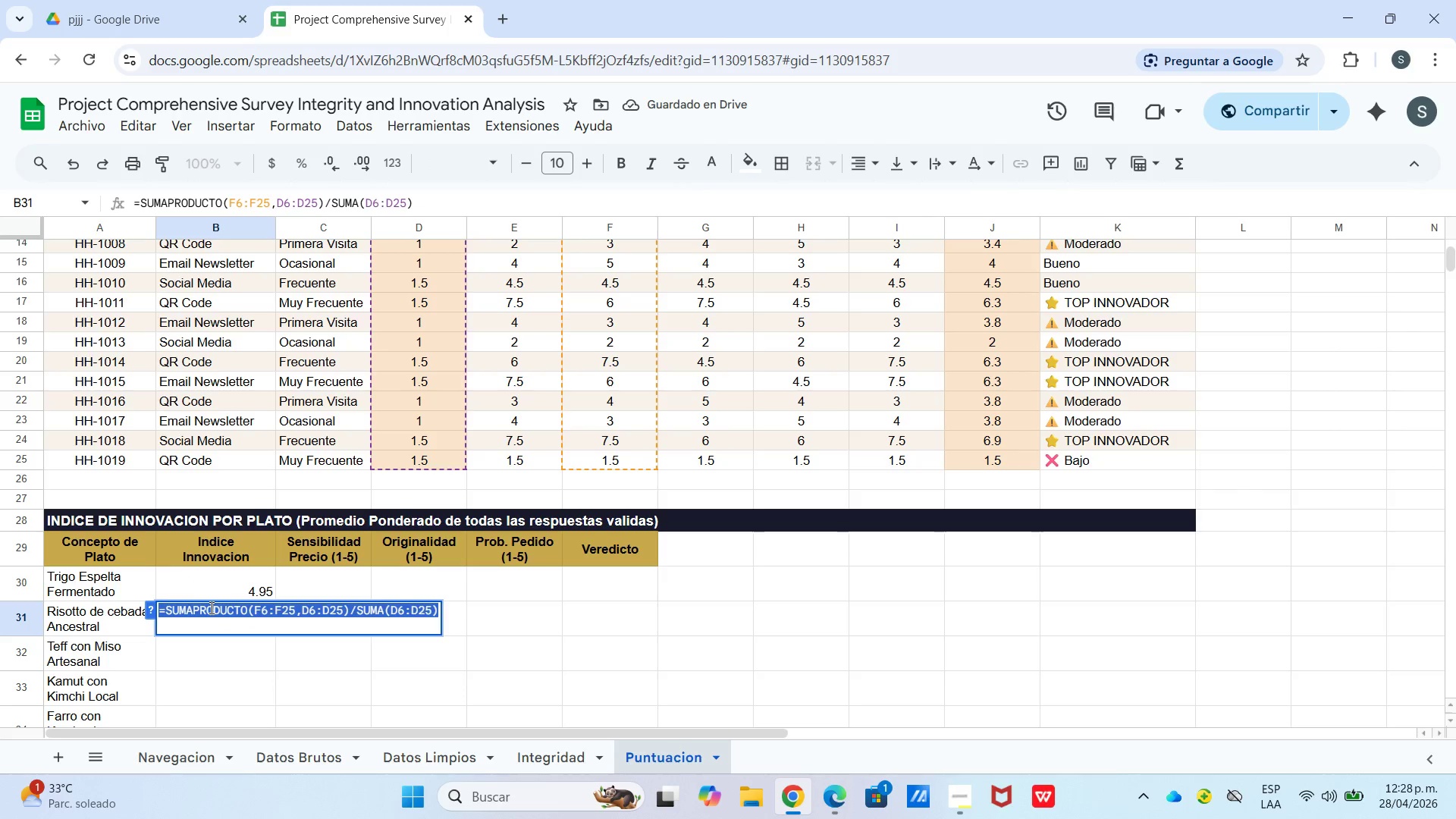 
key(Control+C)
 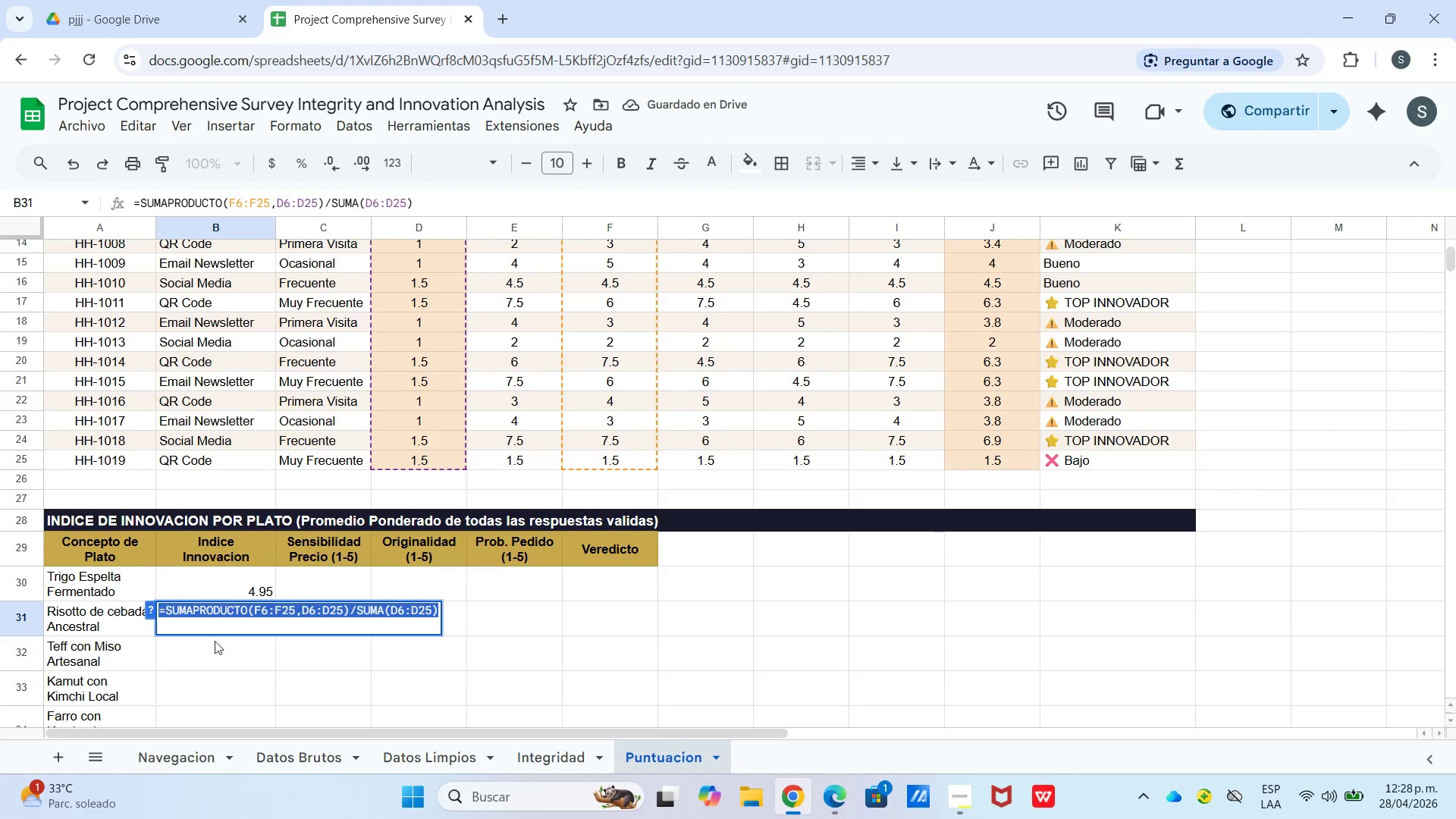 
left_click([216, 635])
 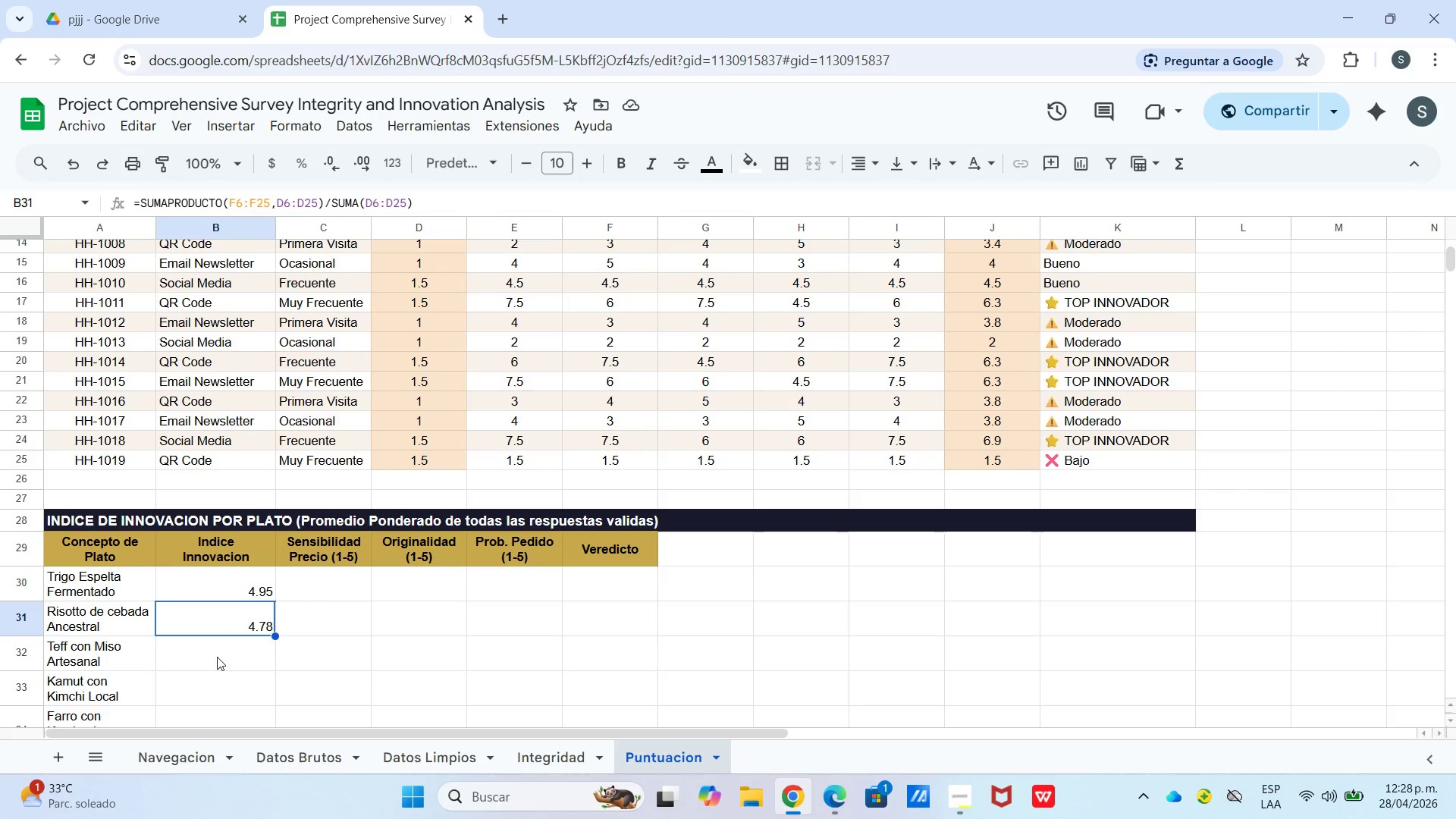 
left_click([217, 657])
 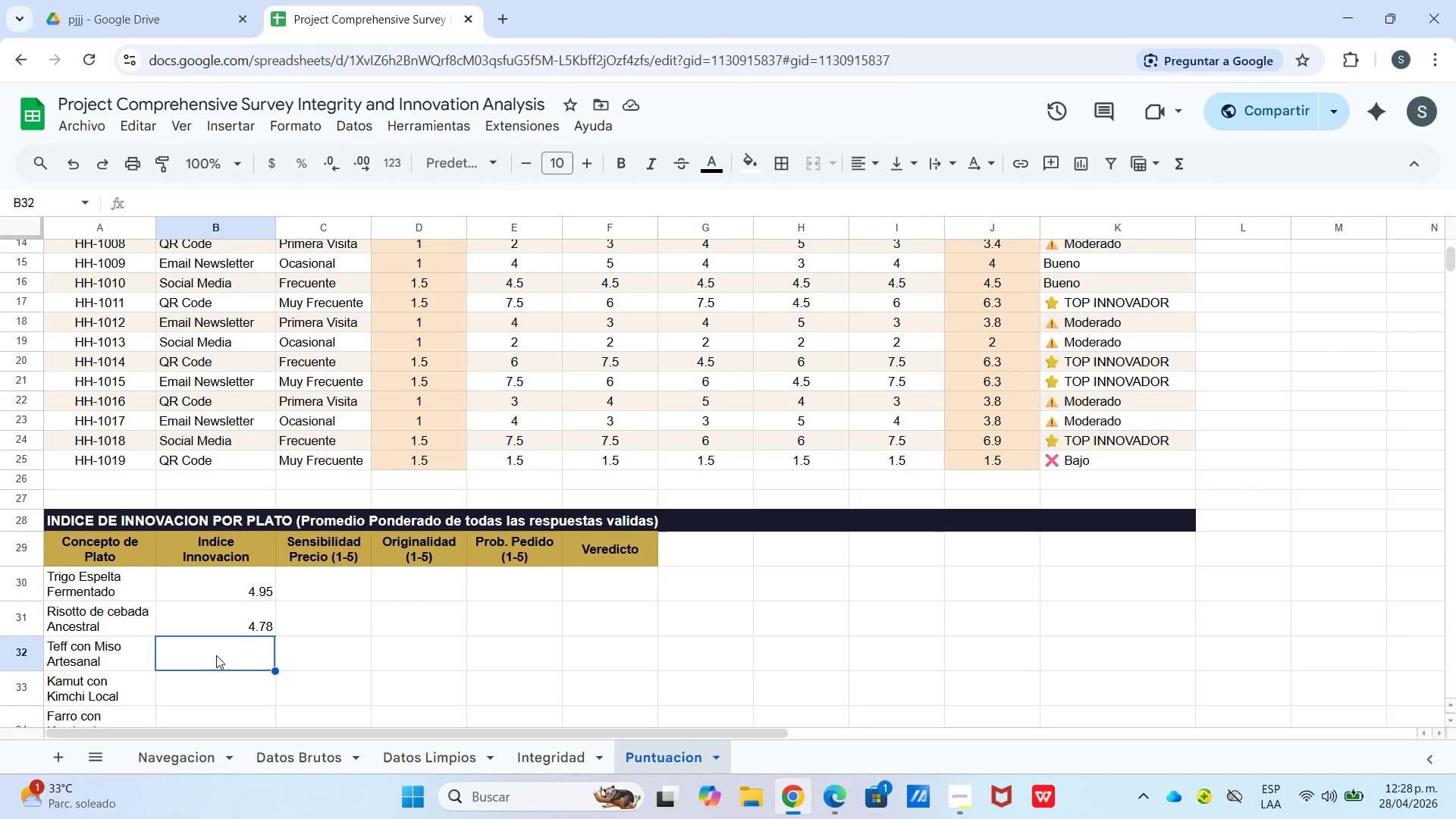 
key(Control+V)
 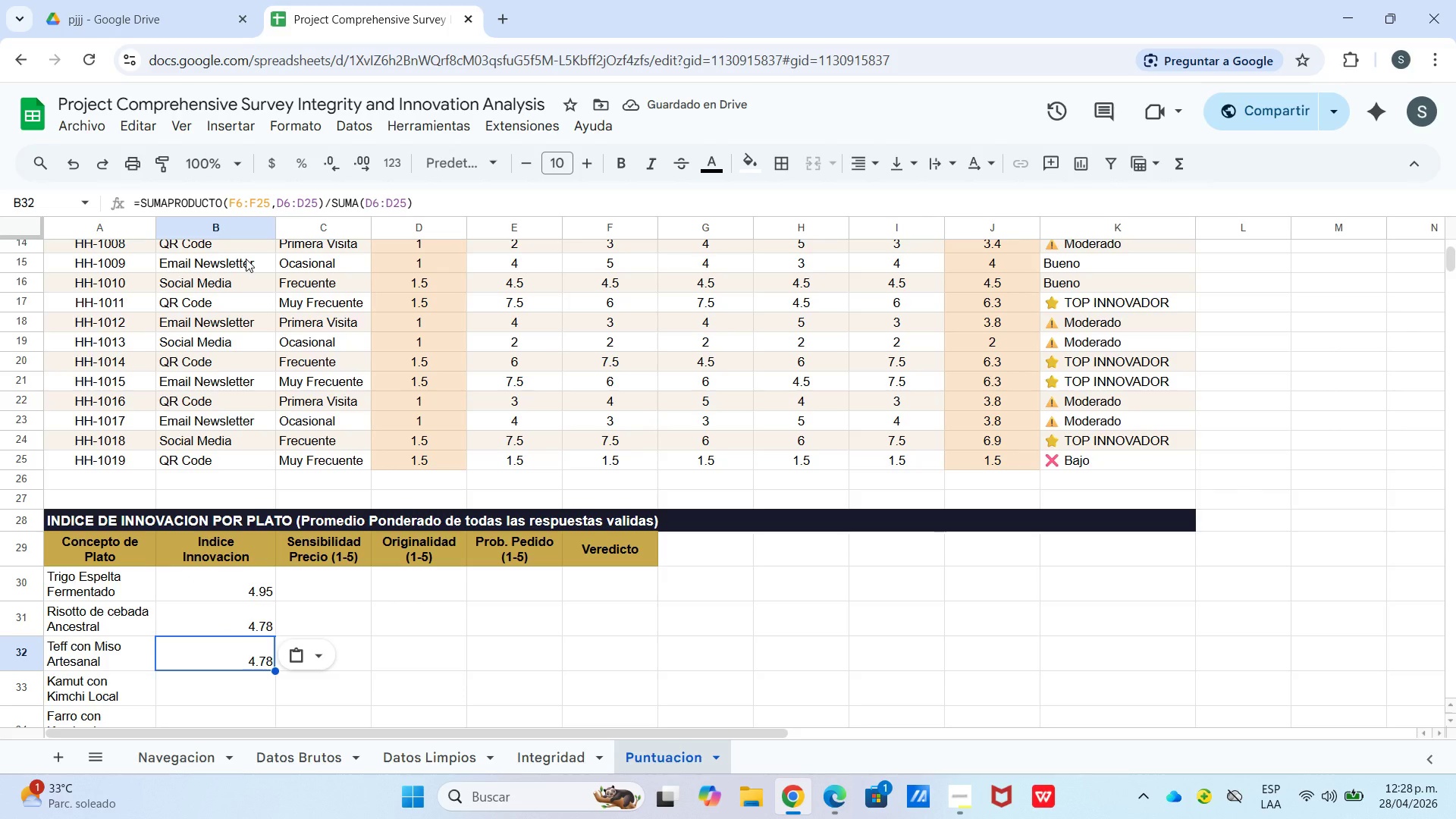 
wait(5.38)
 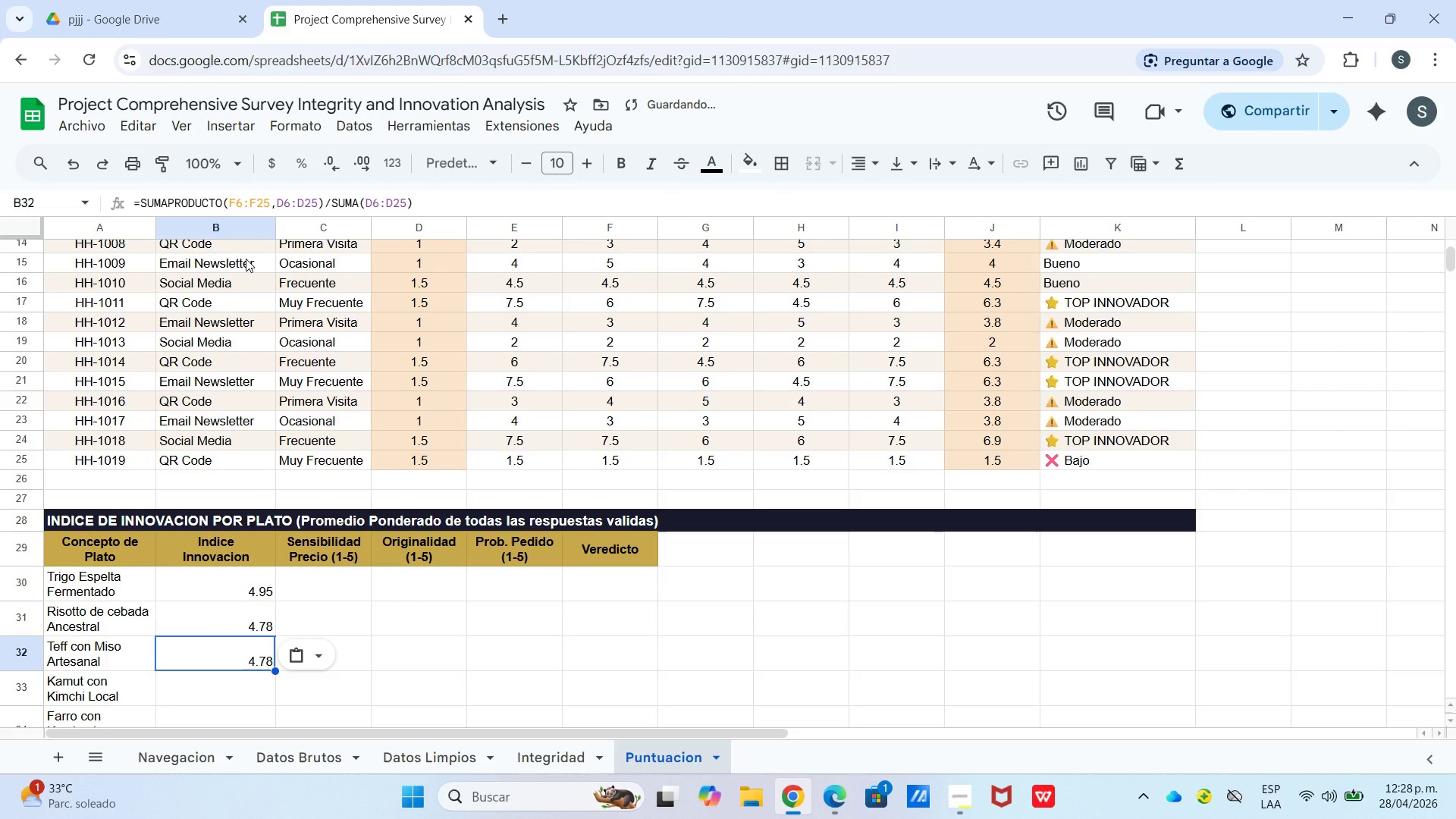 
key(Control+V)
 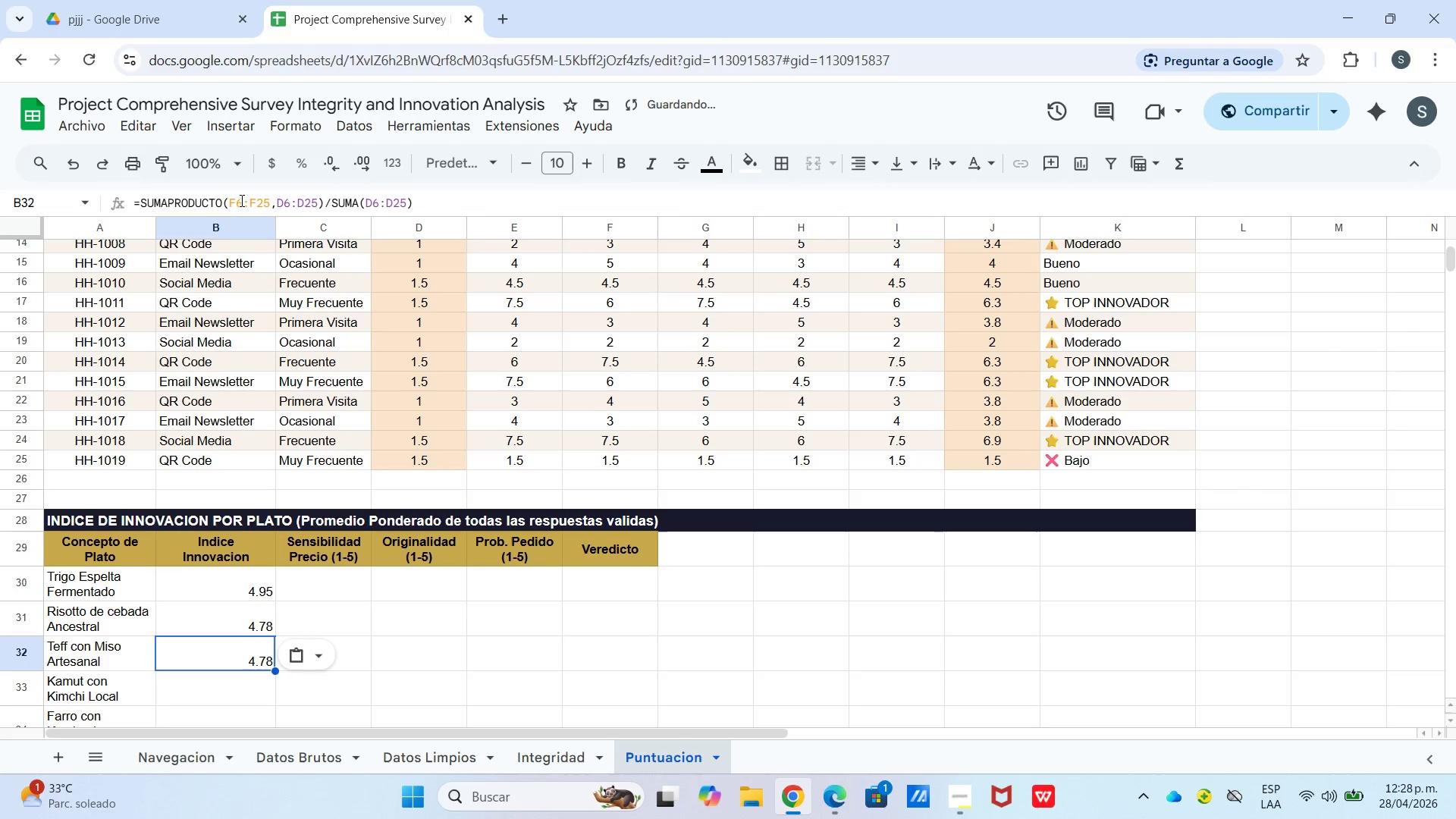 
left_click_drag(start_coordinate=[232, 201], to_coordinate=[236, 206])
 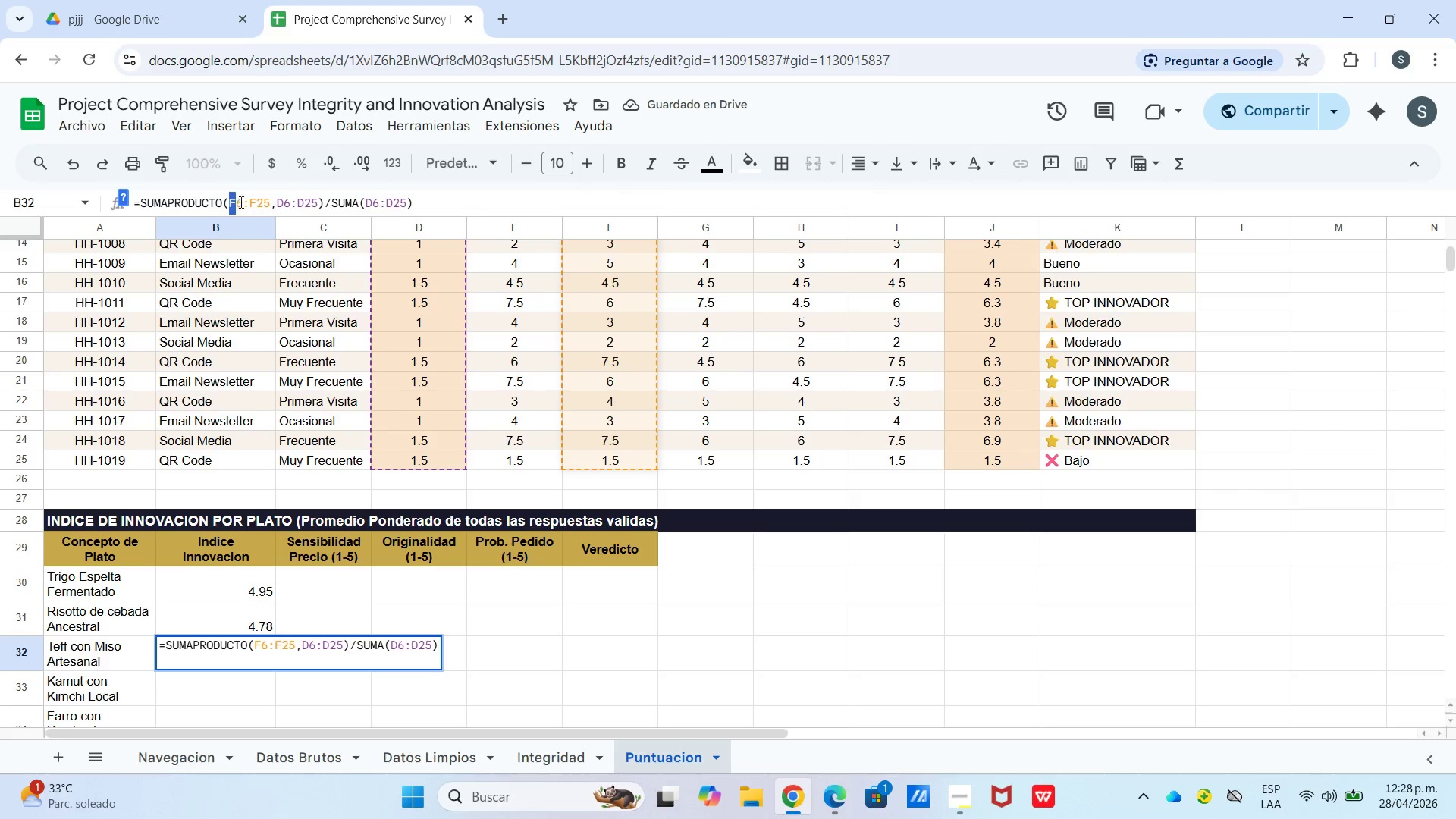 
key(G)
 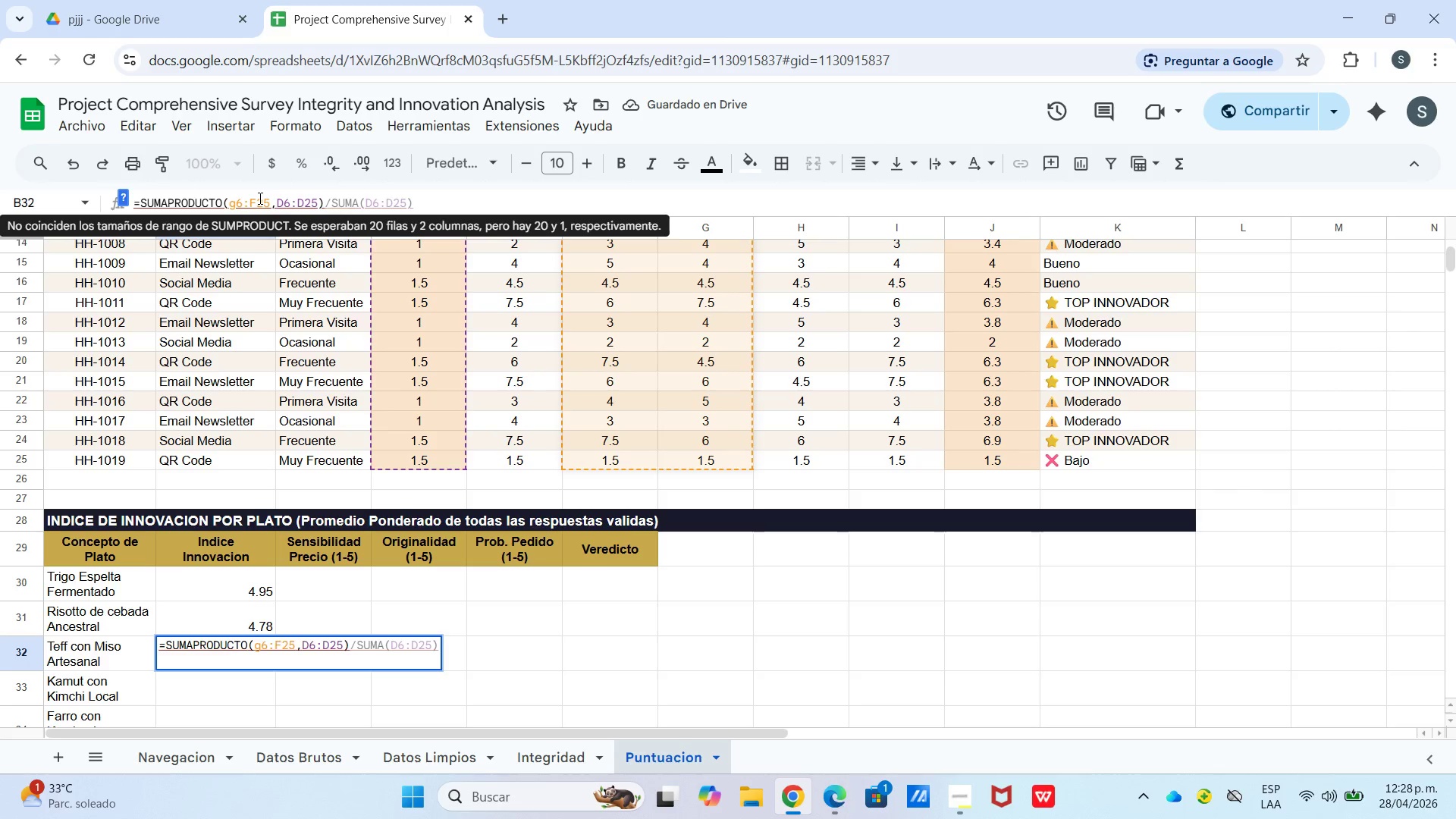 
left_click_drag(start_coordinate=[258, 198], to_coordinate=[249, 200])
 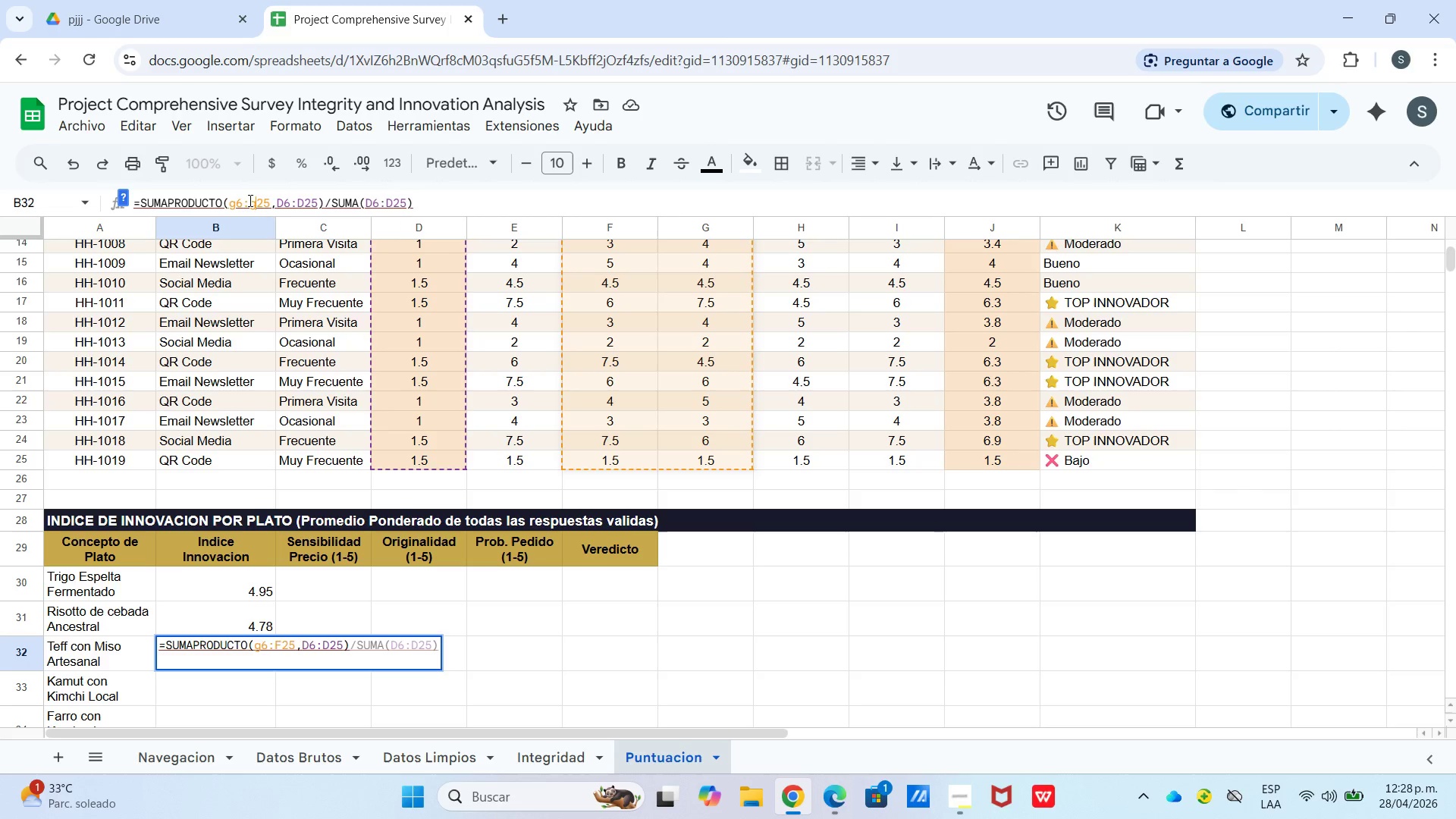 
key(G)
 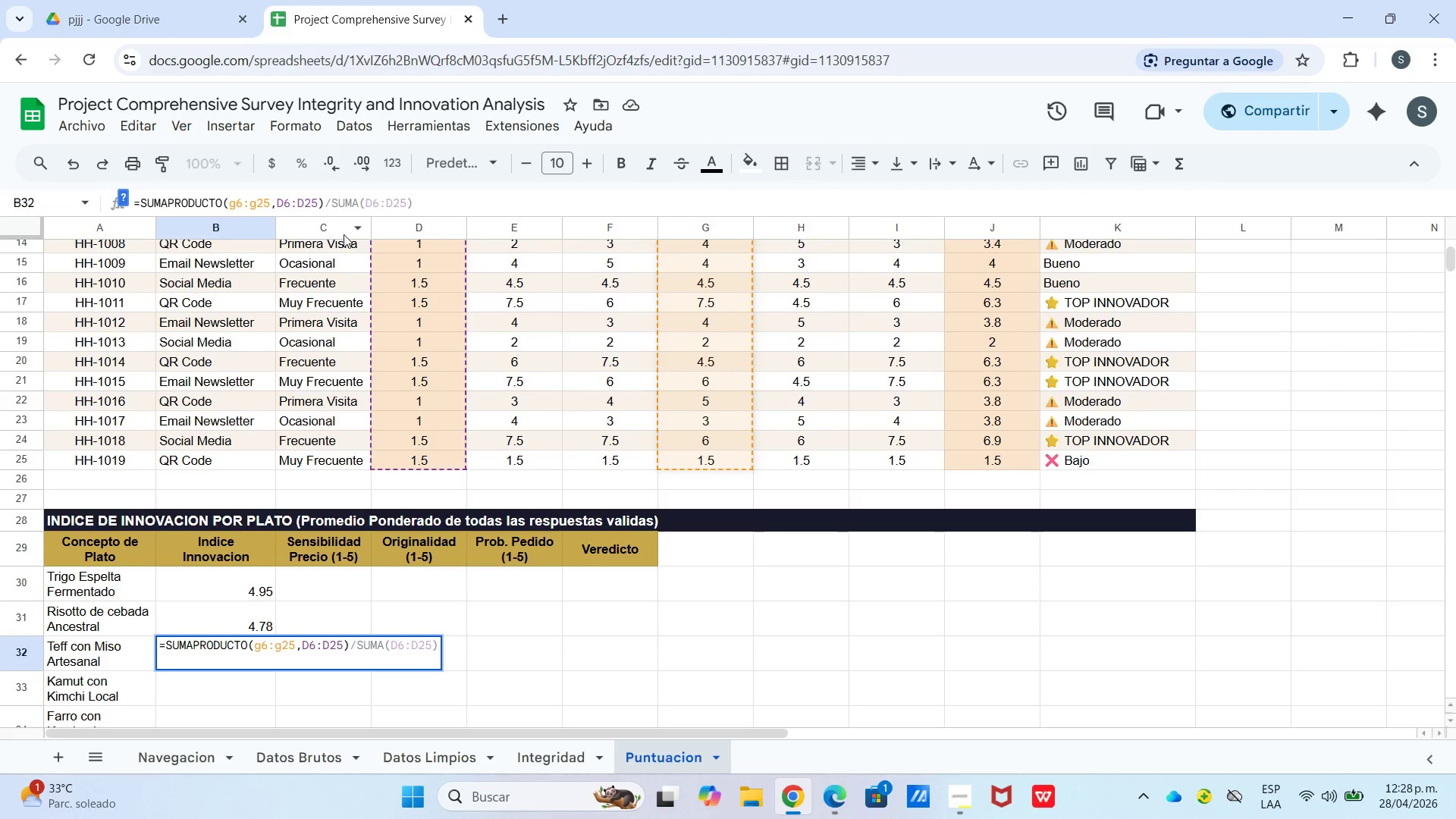 
wait(6.64)
 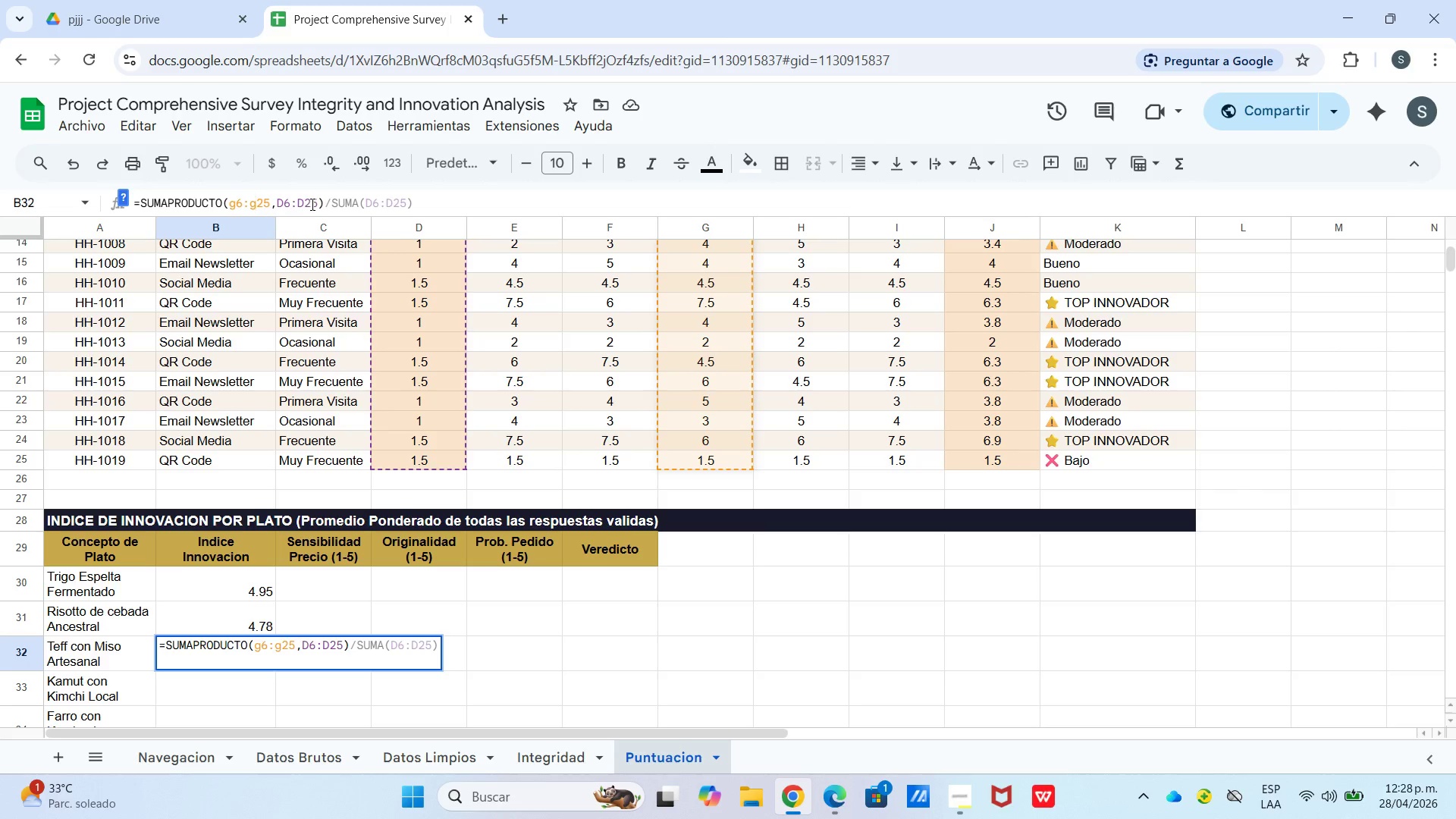 
left_click([220, 682])
 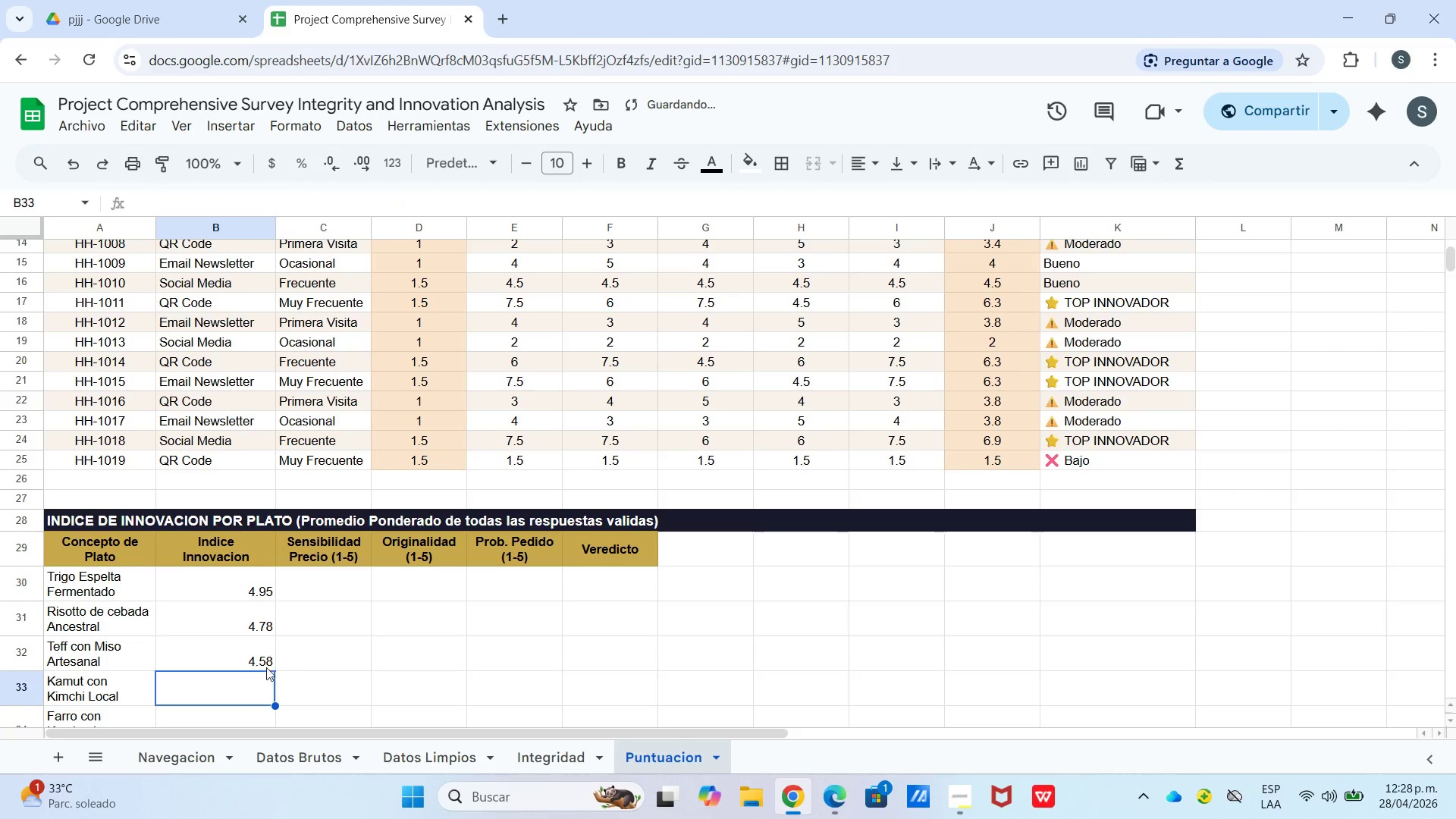 
key(Control+V)
 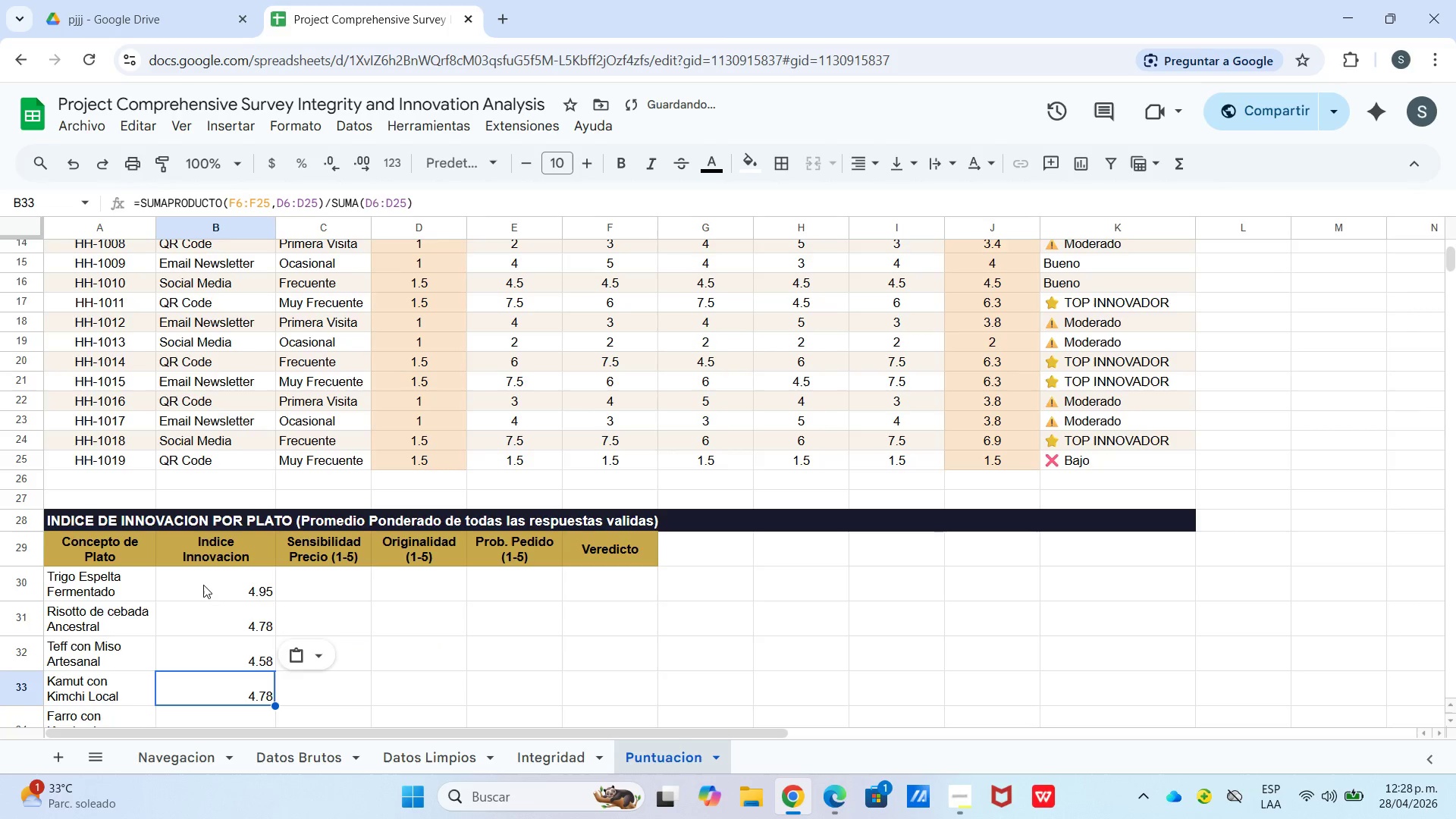 
scroll: coordinate [195, 590], scroll_direction: down, amount: 2.0
 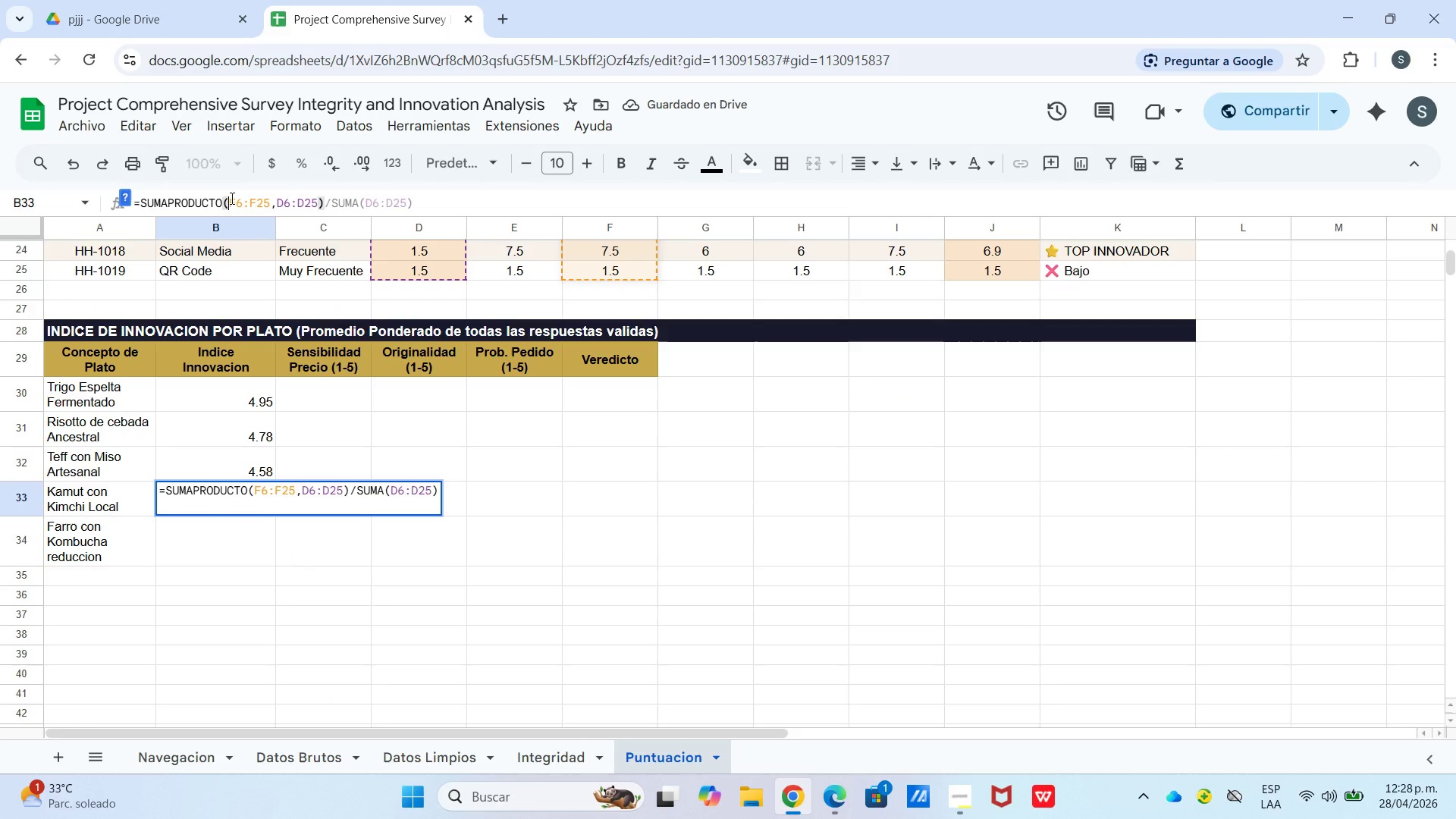 
key(H)
 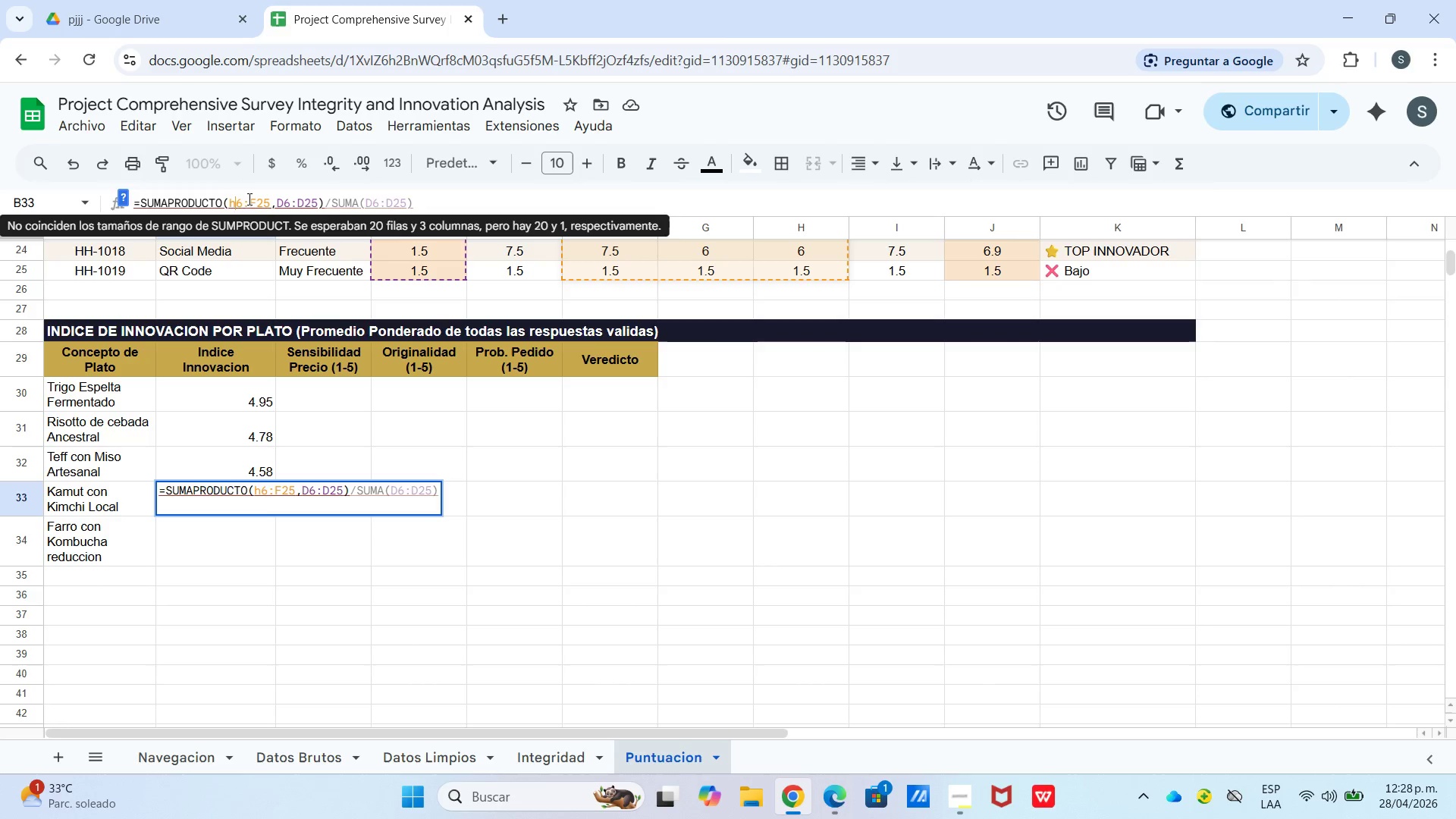 
left_click_drag(start_coordinate=[249, 202], to_coordinate=[256, 206])
 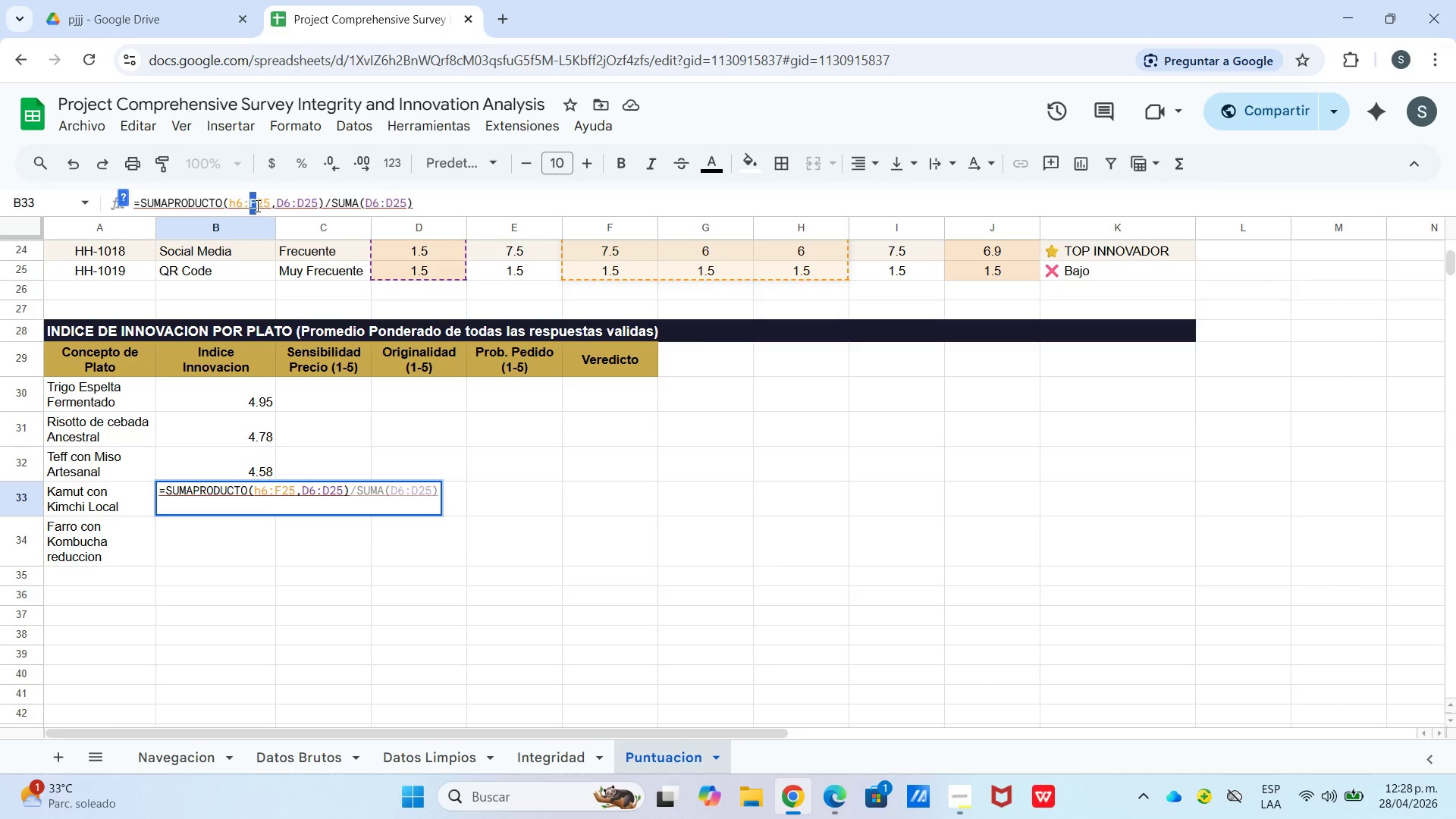 
key(H)
 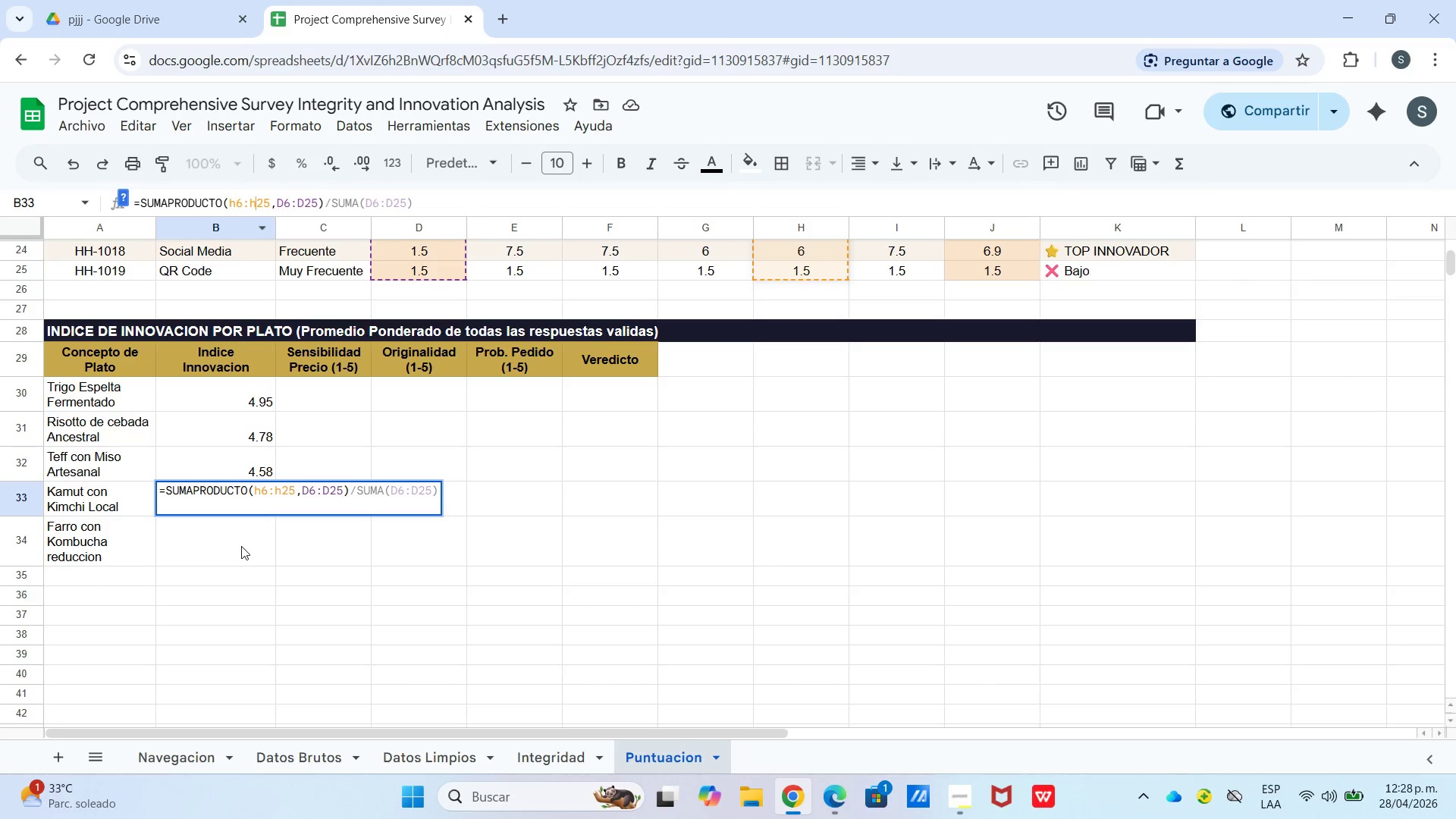 
left_click([236, 535])
 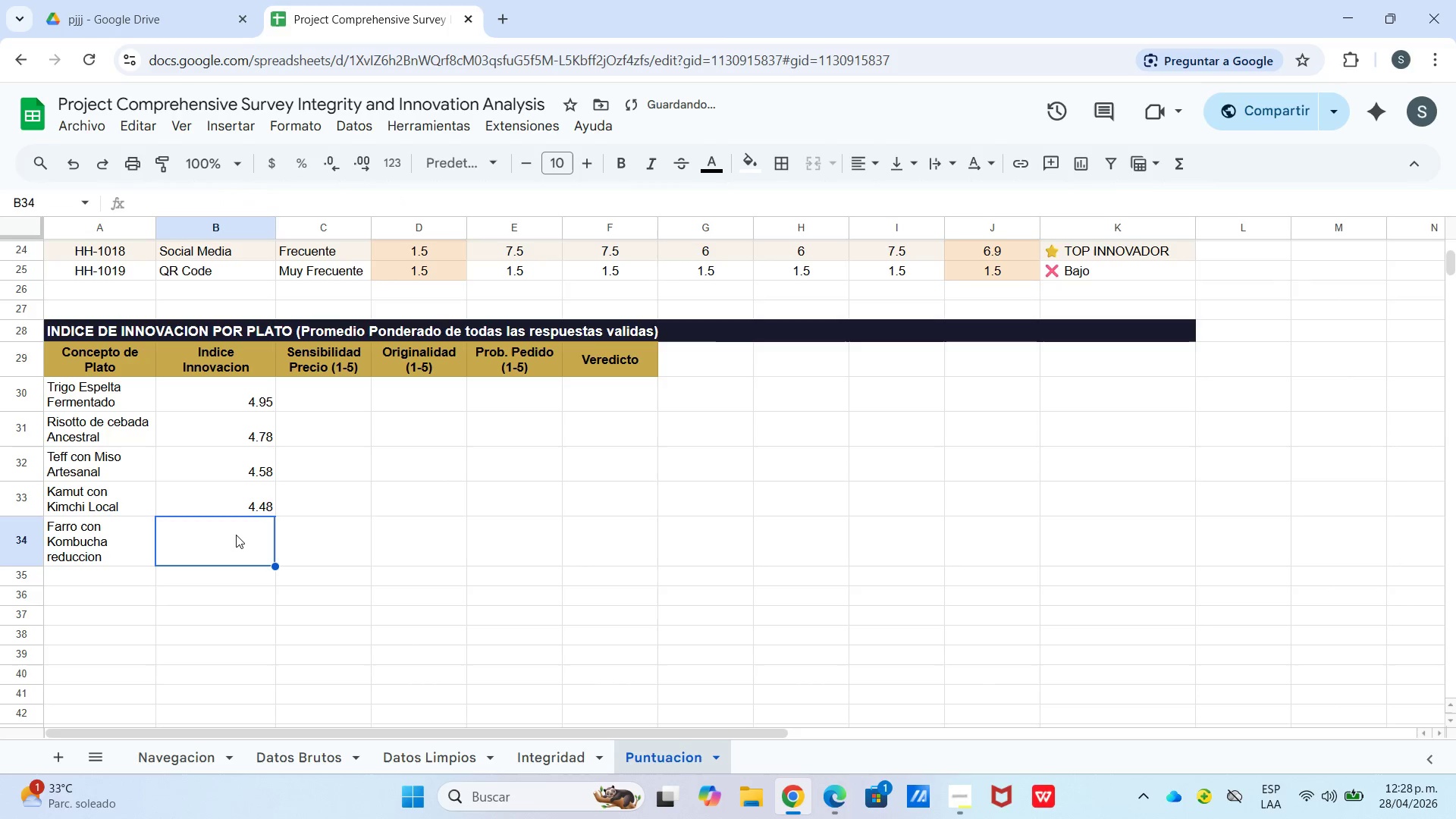 
key(Control+V)
 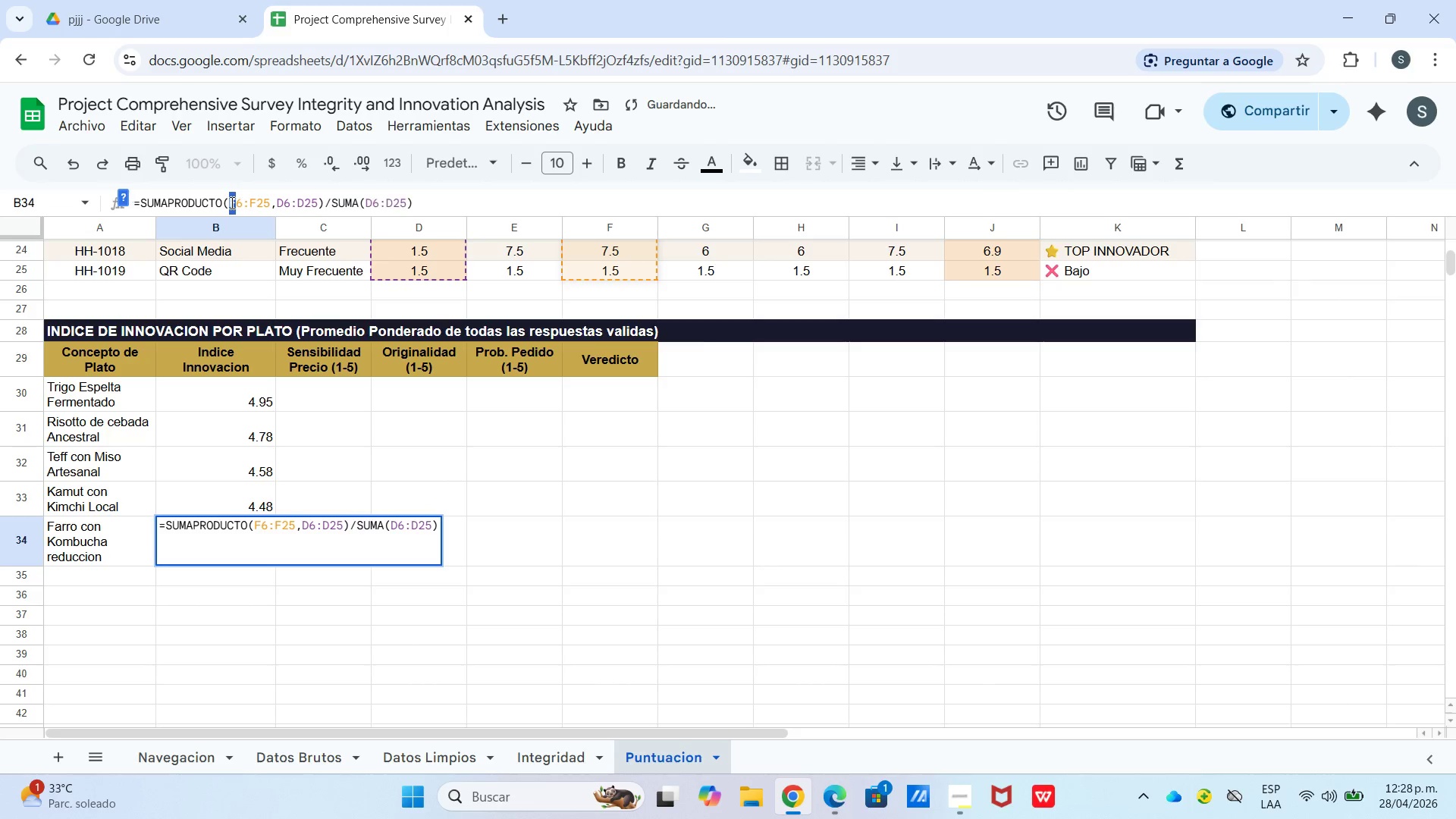 
key(H)
 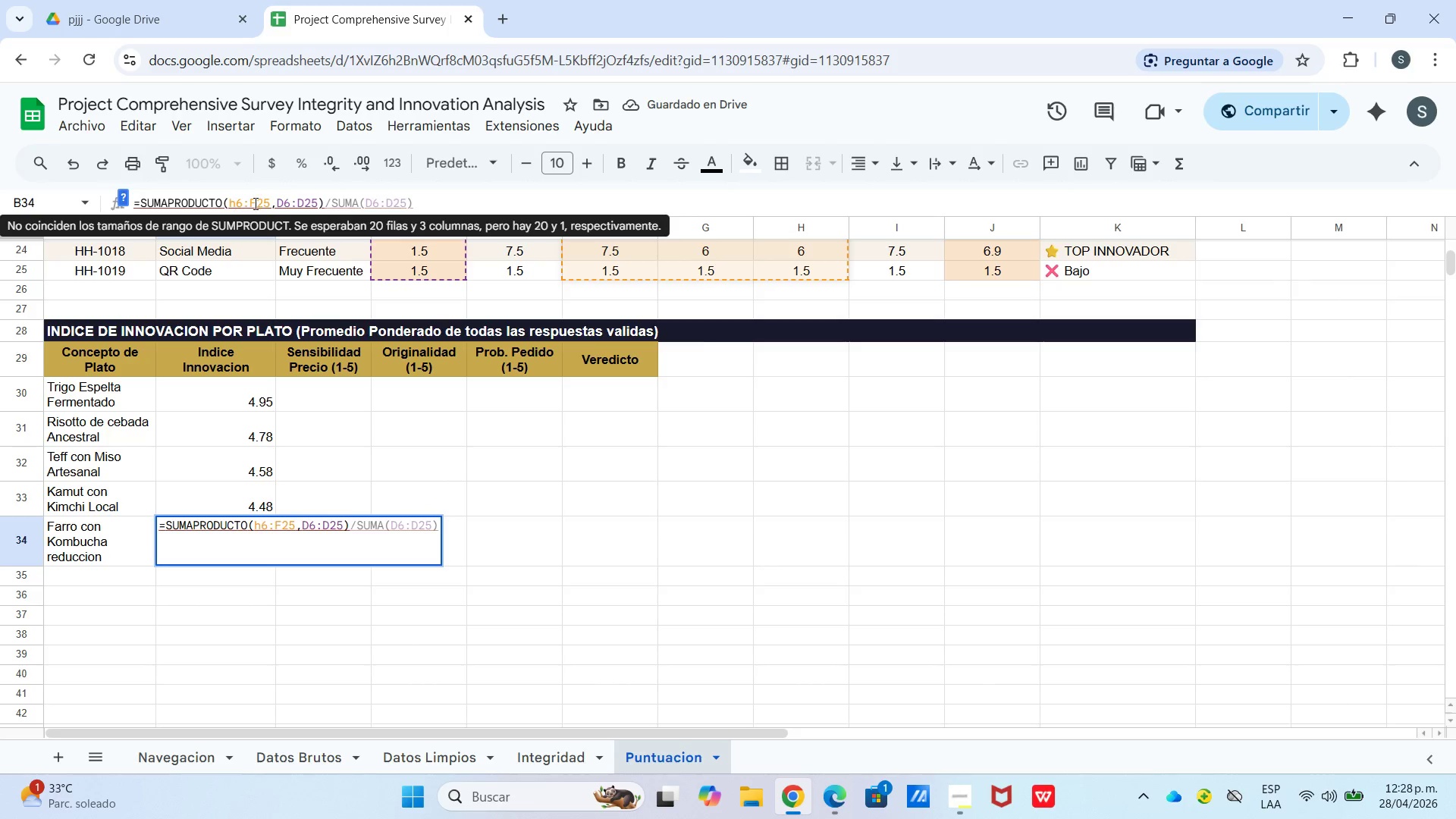 
left_click_drag(start_coordinate=[254, 203], to_coordinate=[246, 203])
 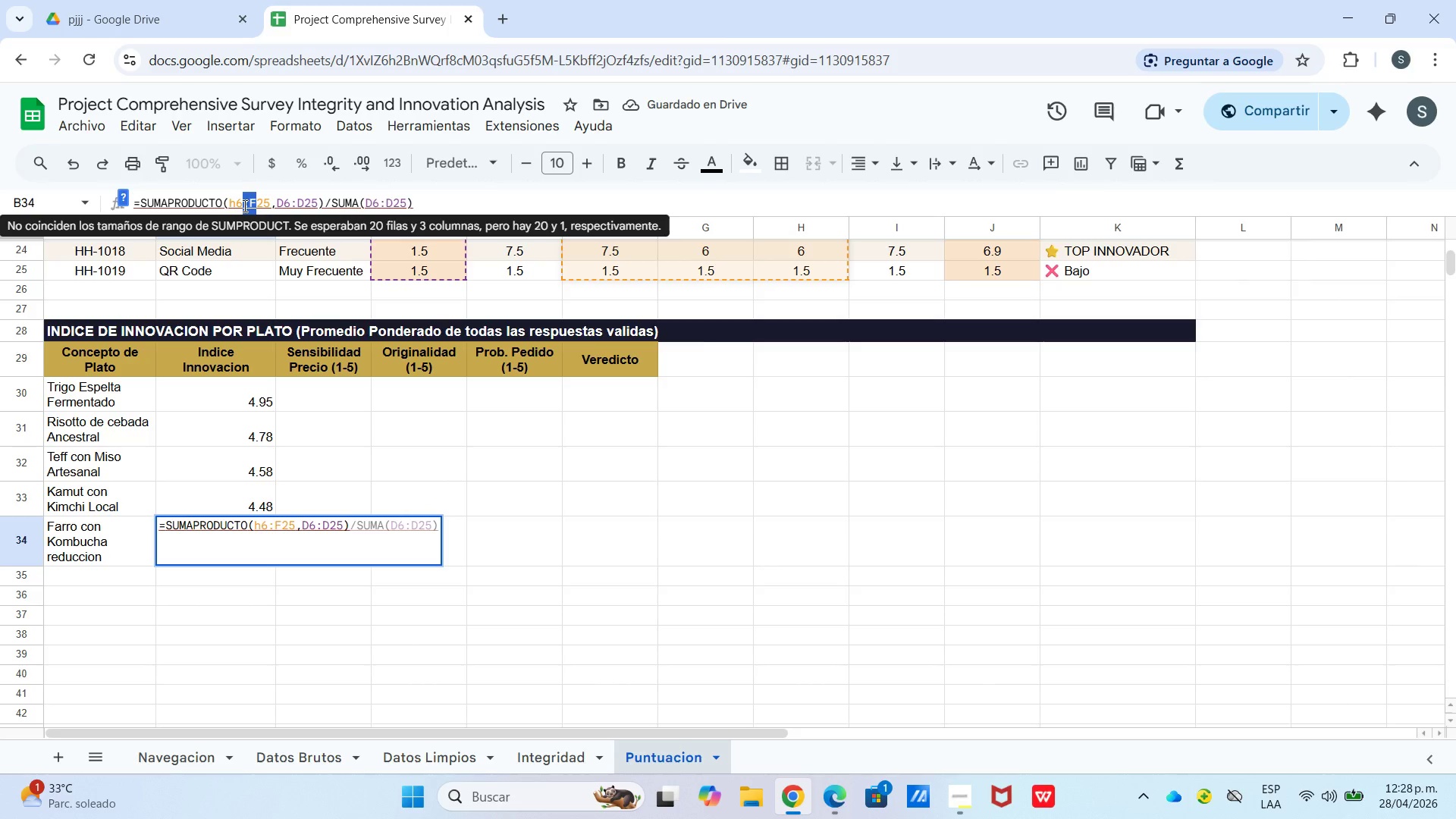 
key(H)
 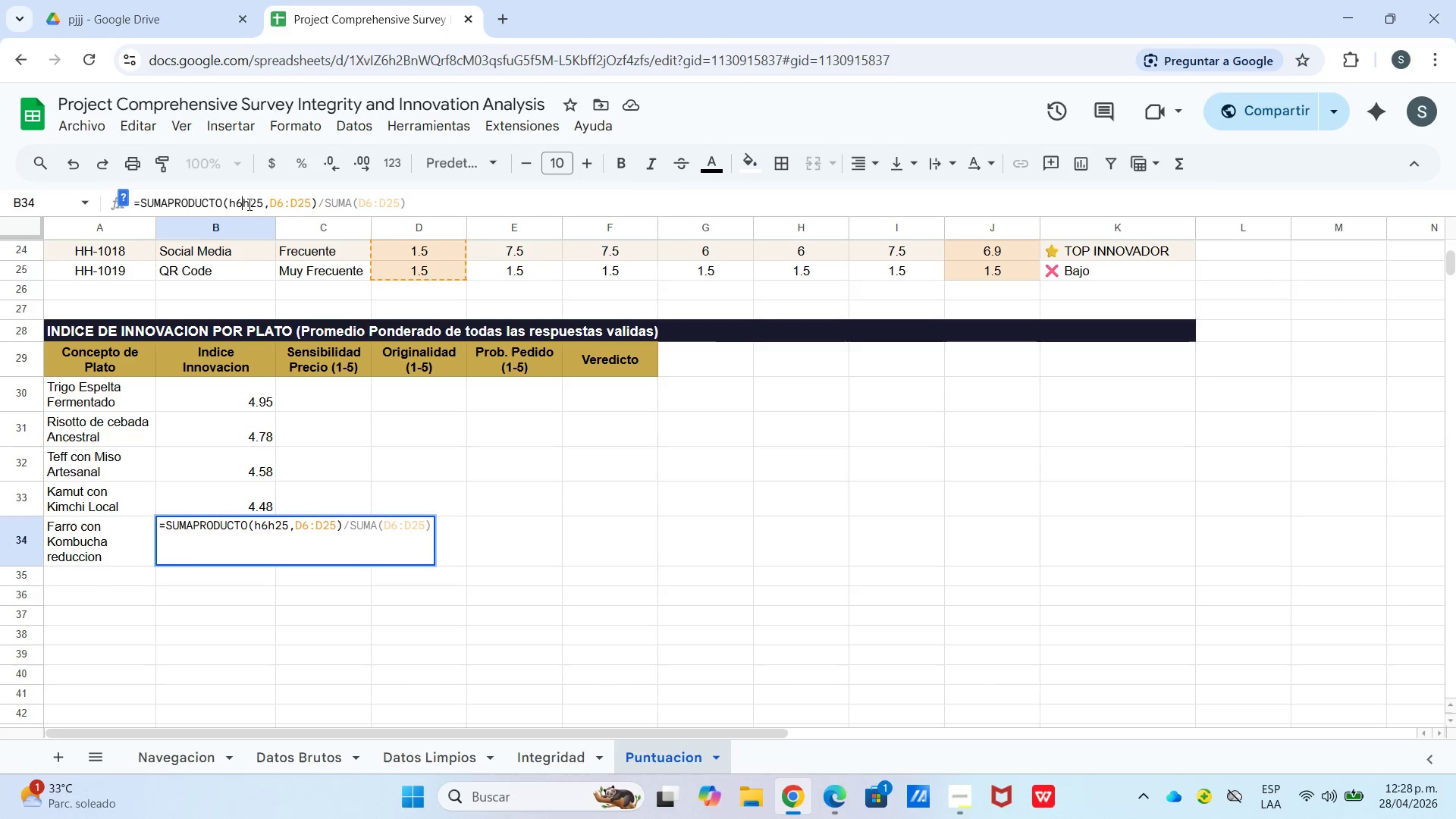 
key(Control+Period)
 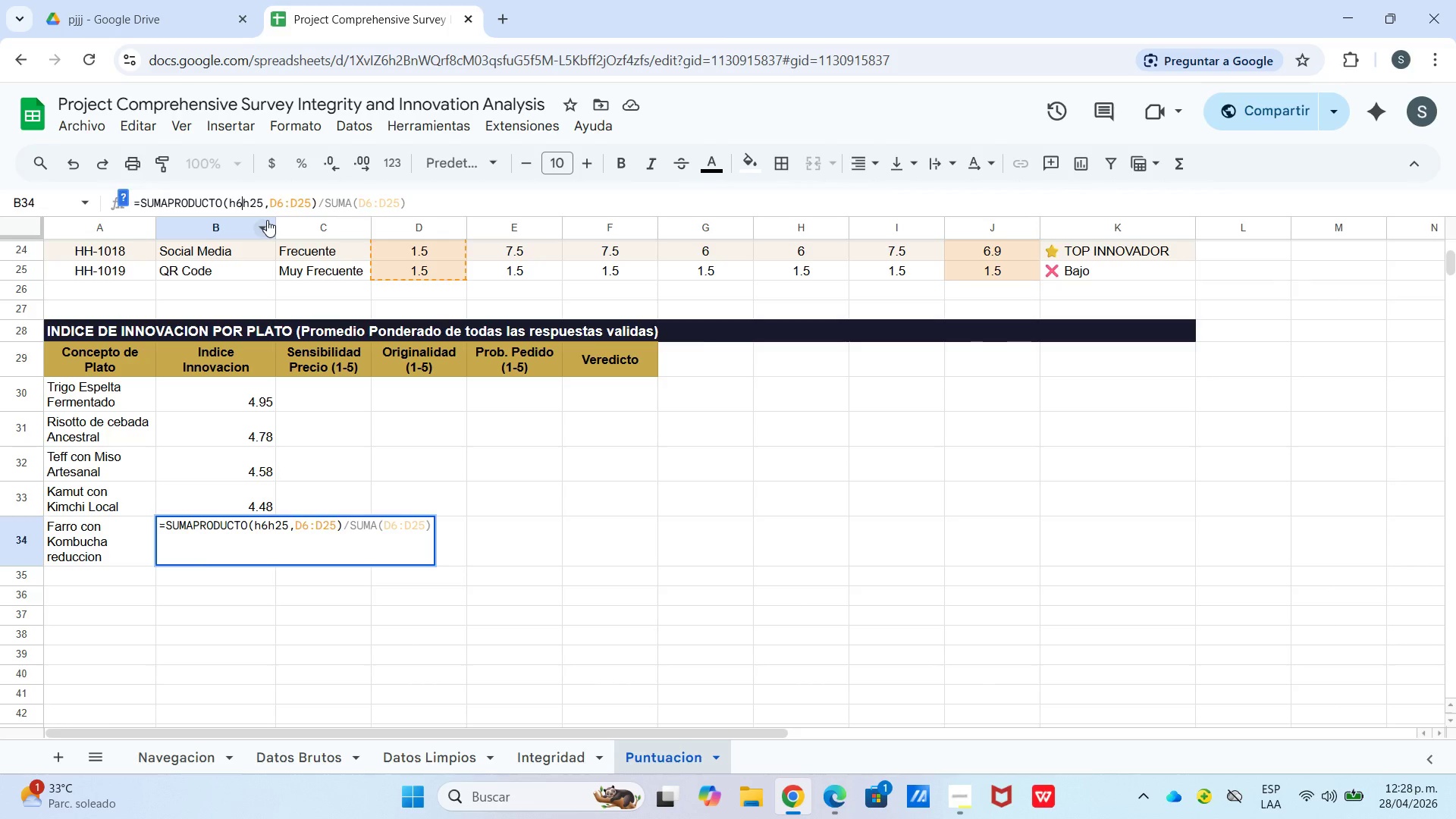 
key(Enter)
 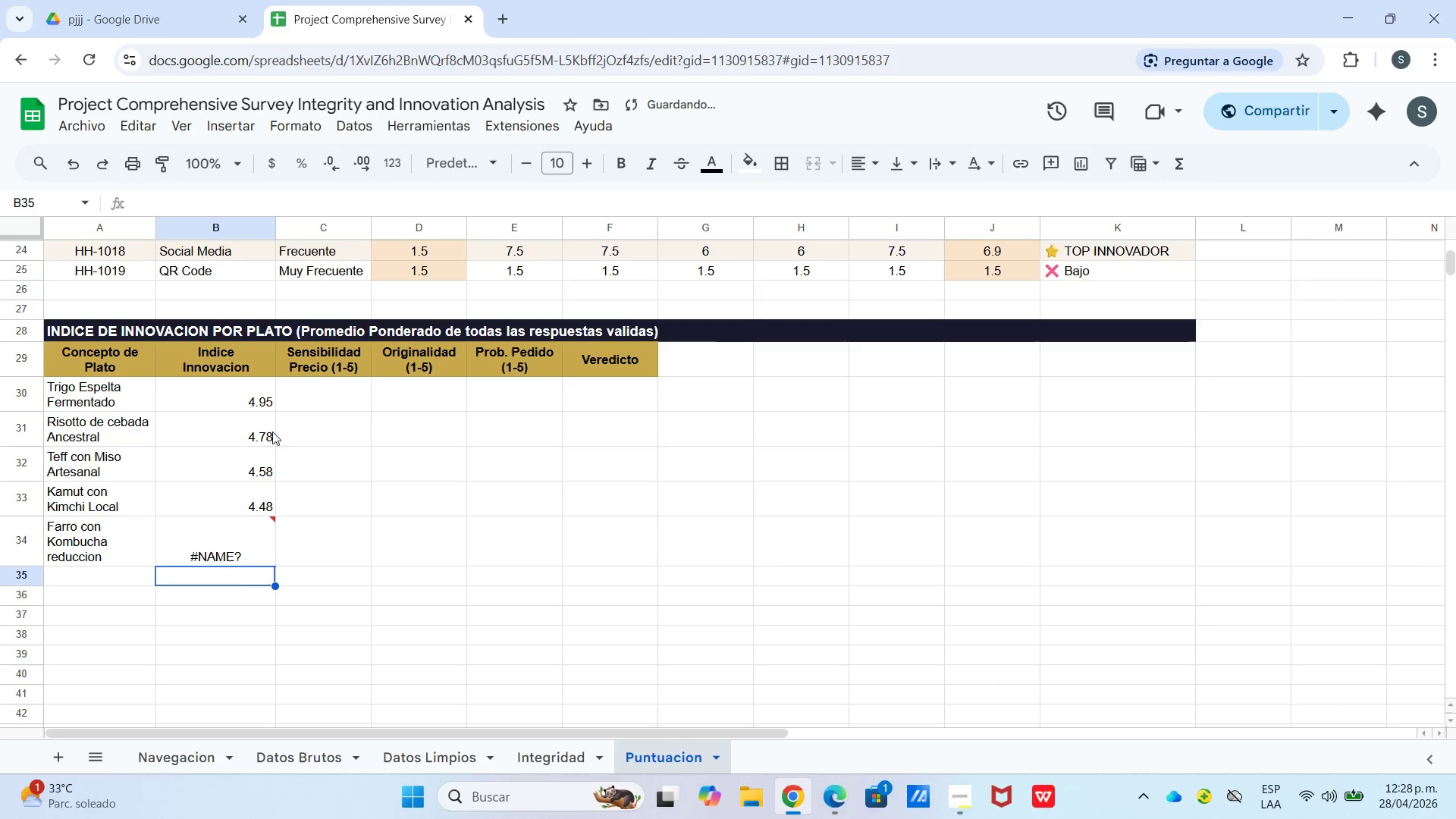 
left_click([250, 550])
 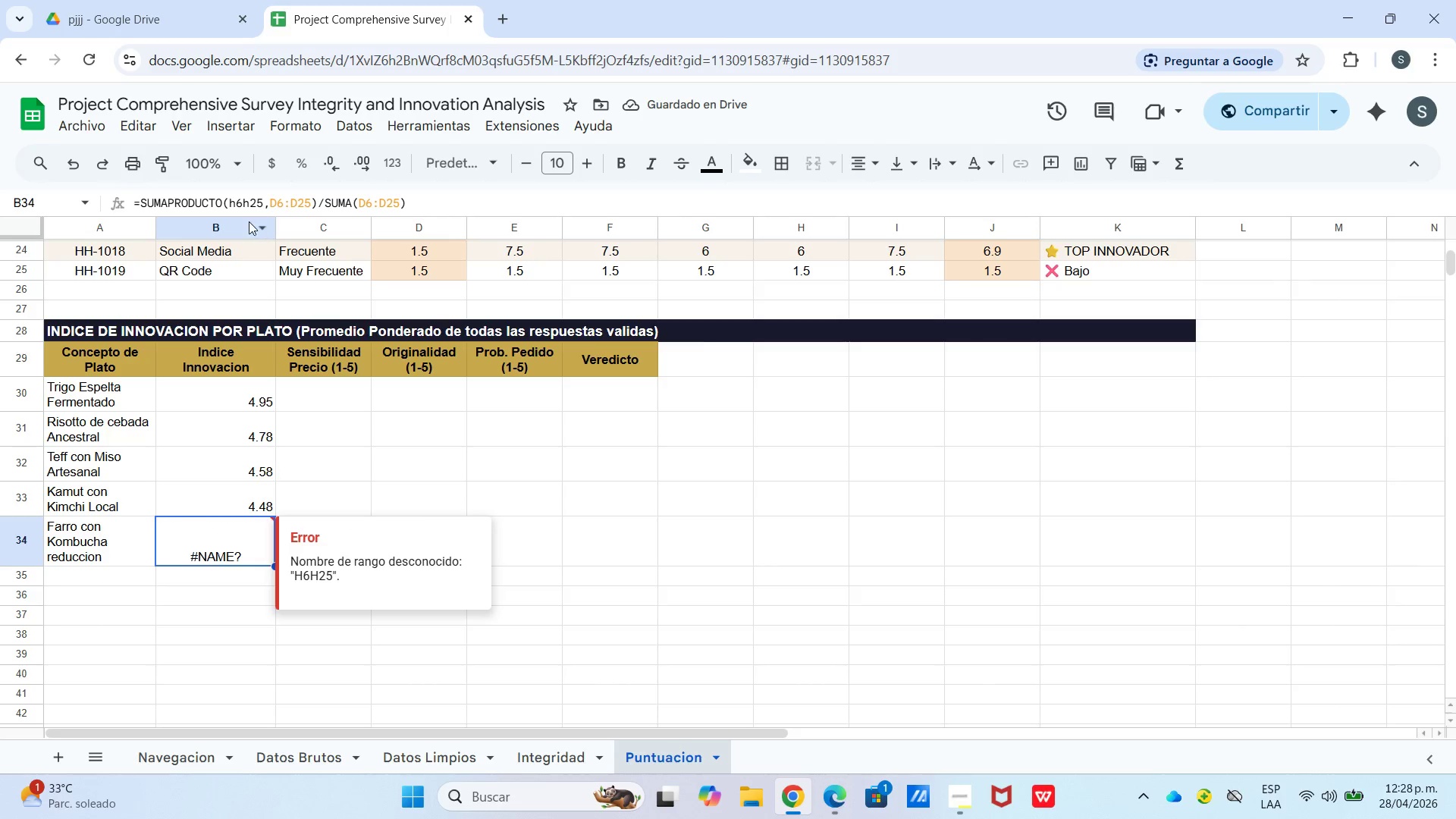 
left_click([243, 200])
 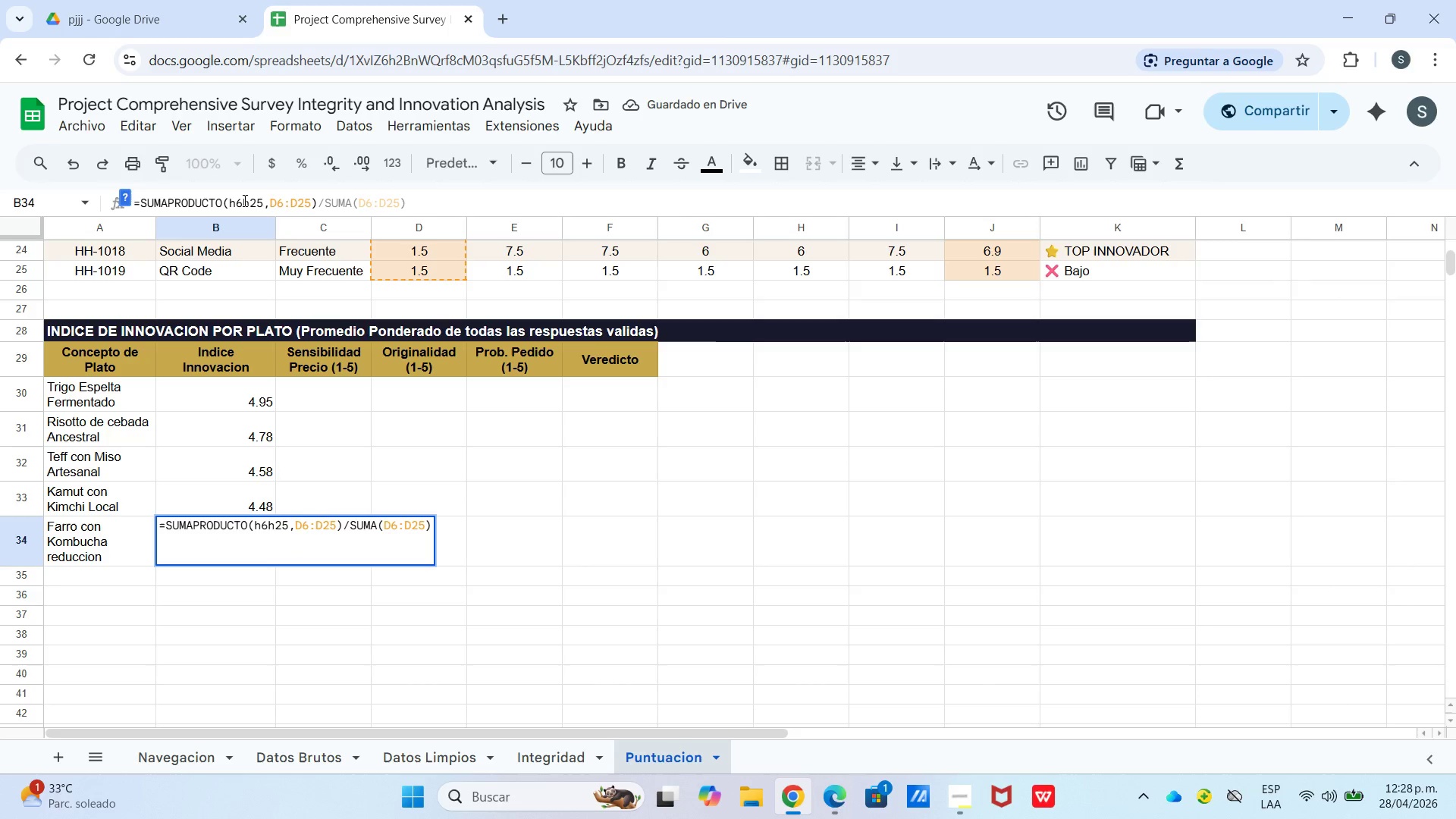 
key(Shift+Period)
 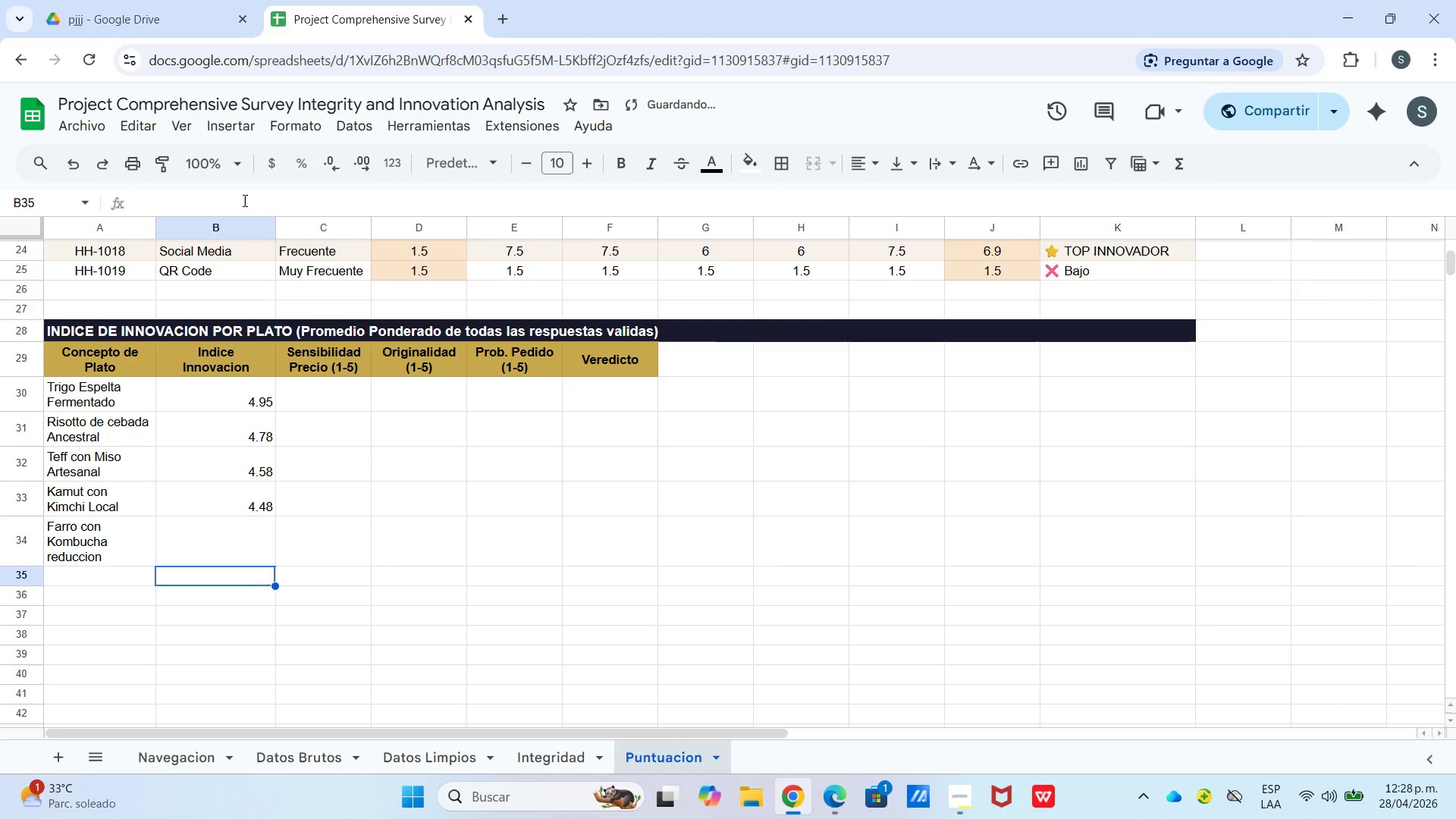 
key(Enter)
 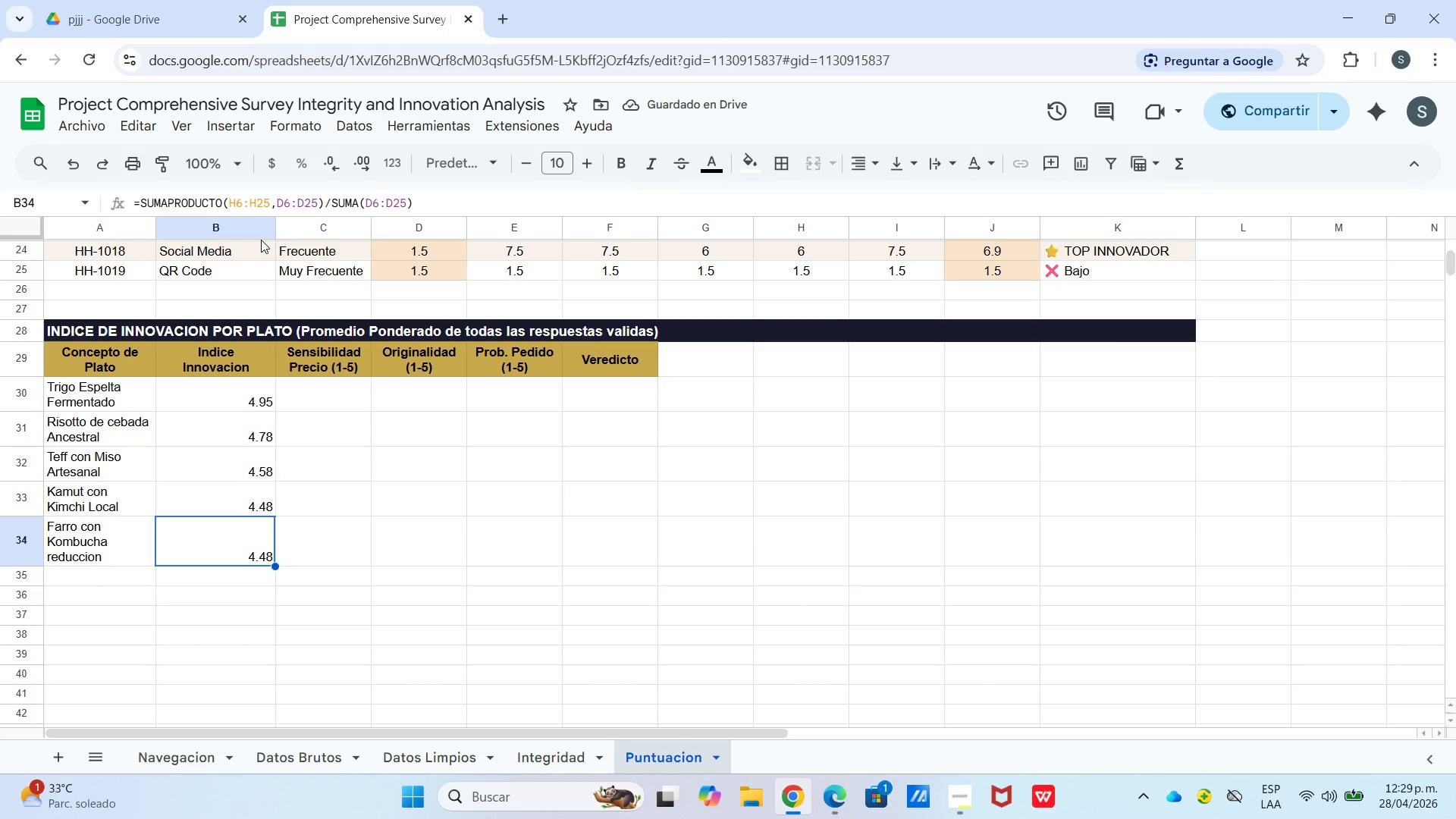 
wait(6.66)
 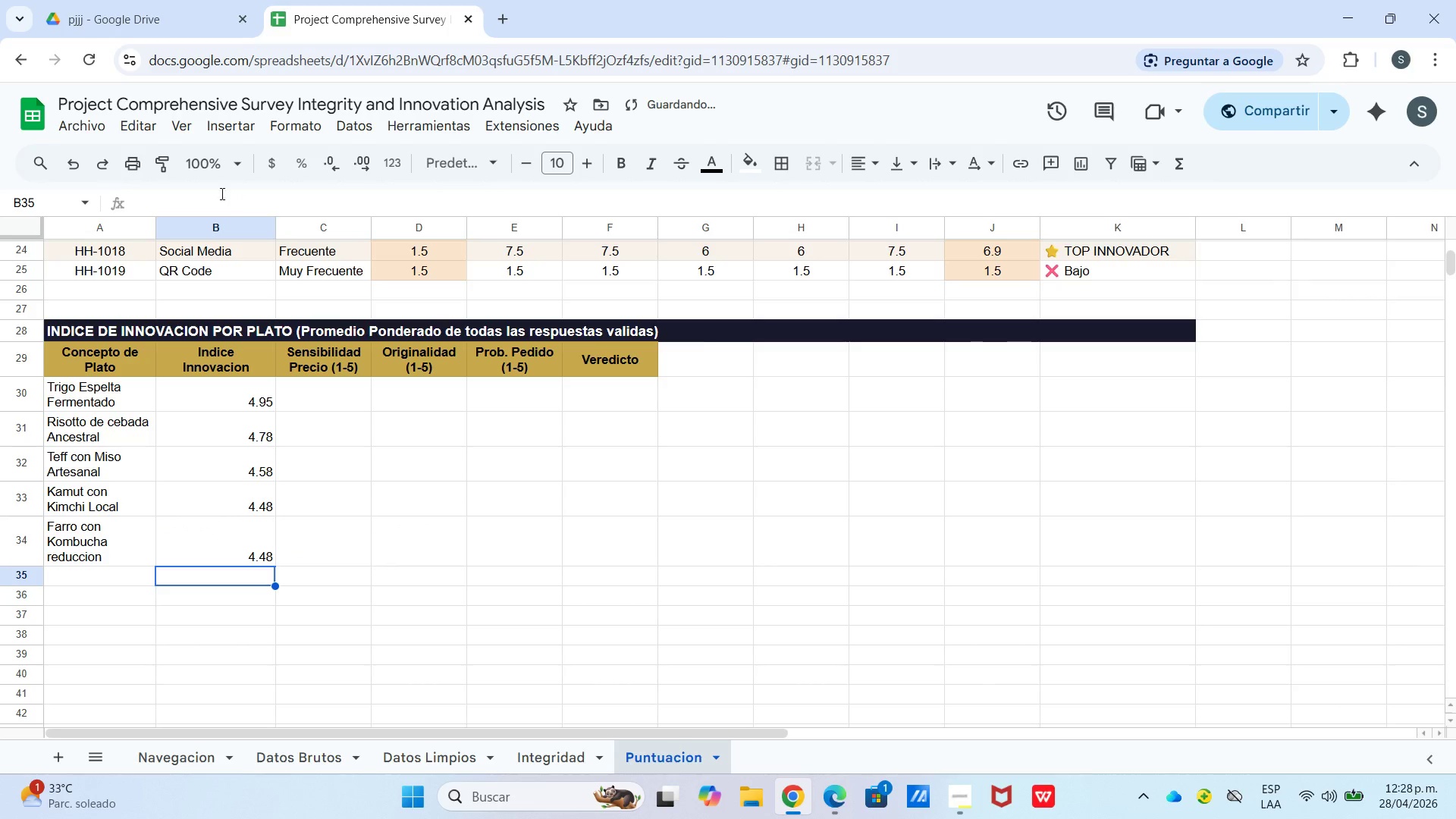 
left_click_drag(start_coordinate=[228, 206], to_coordinate=[236, 205])
 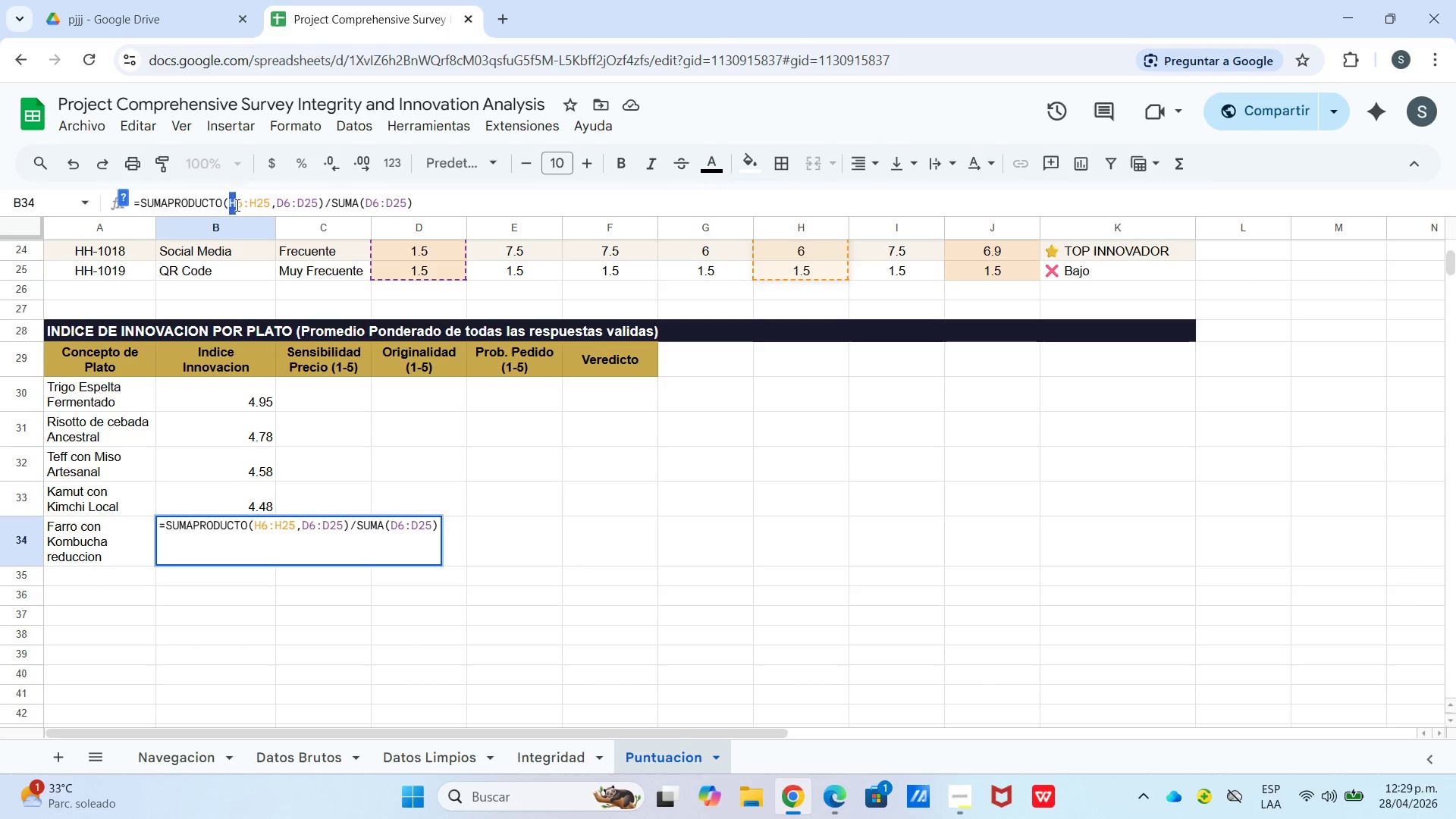 
key(I)
 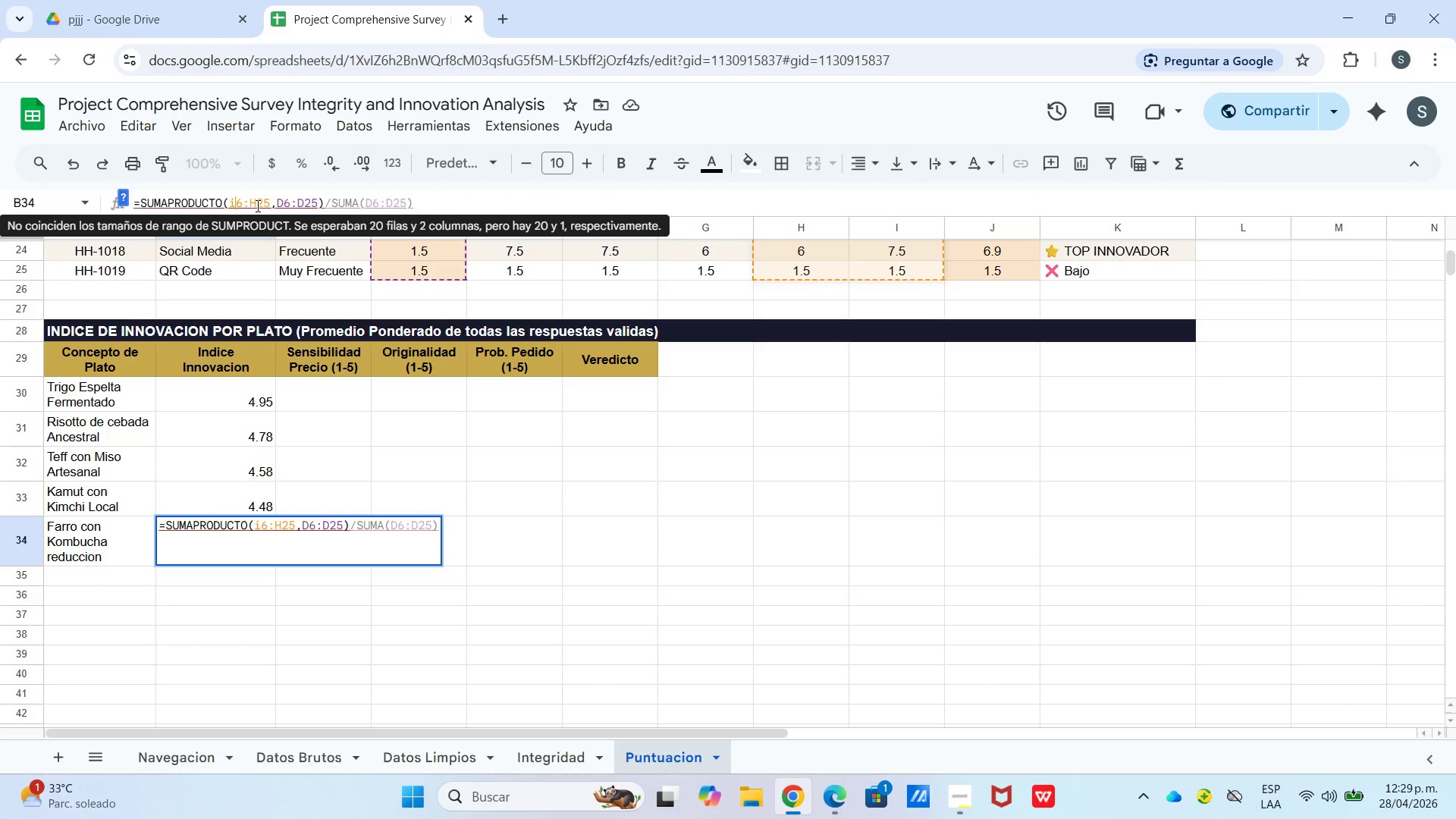 
left_click_drag(start_coordinate=[256, 206], to_coordinate=[251, 207])
 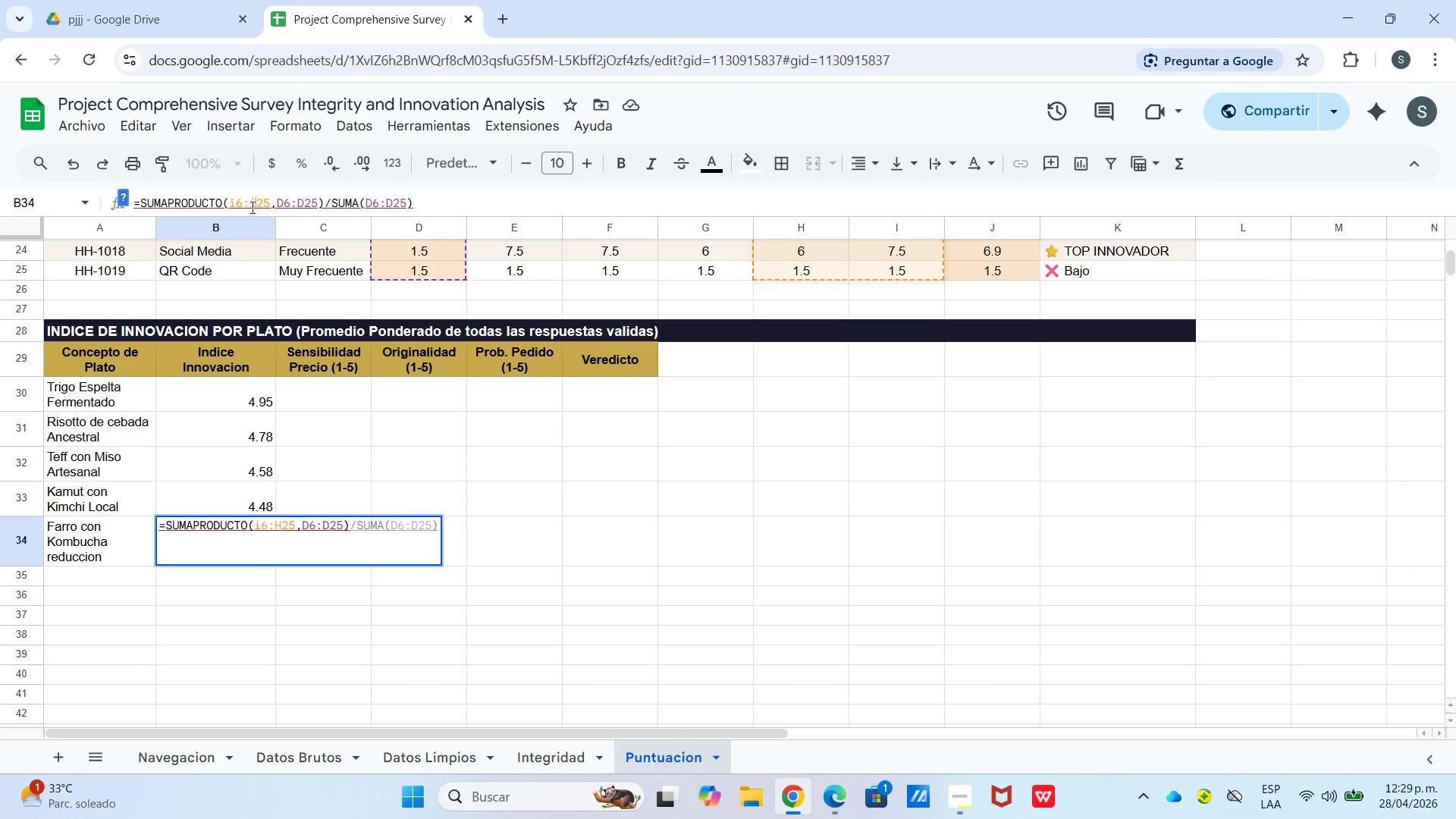 
key(I)
 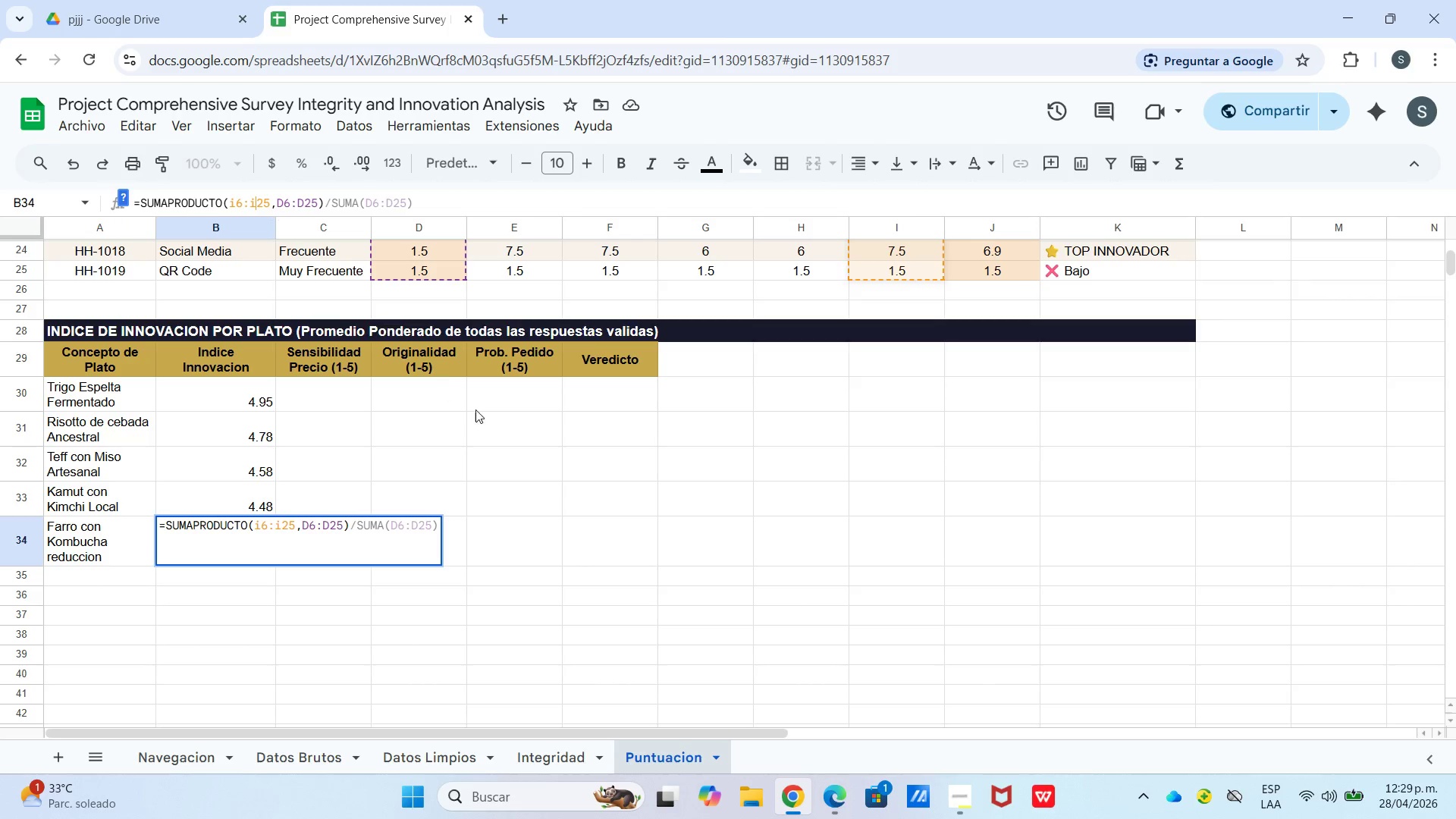 
left_click([498, 425])
 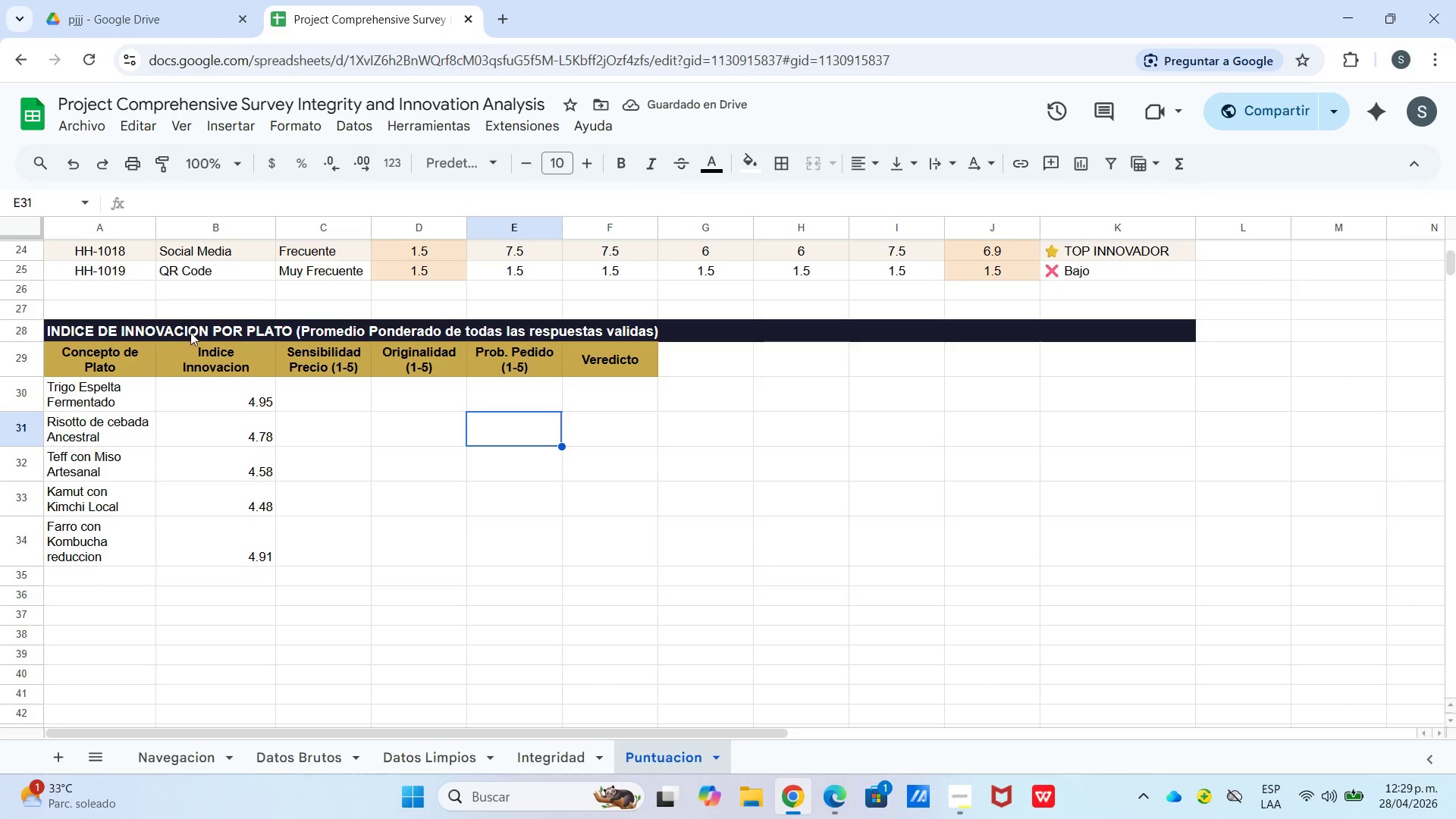 
wait(6.42)
 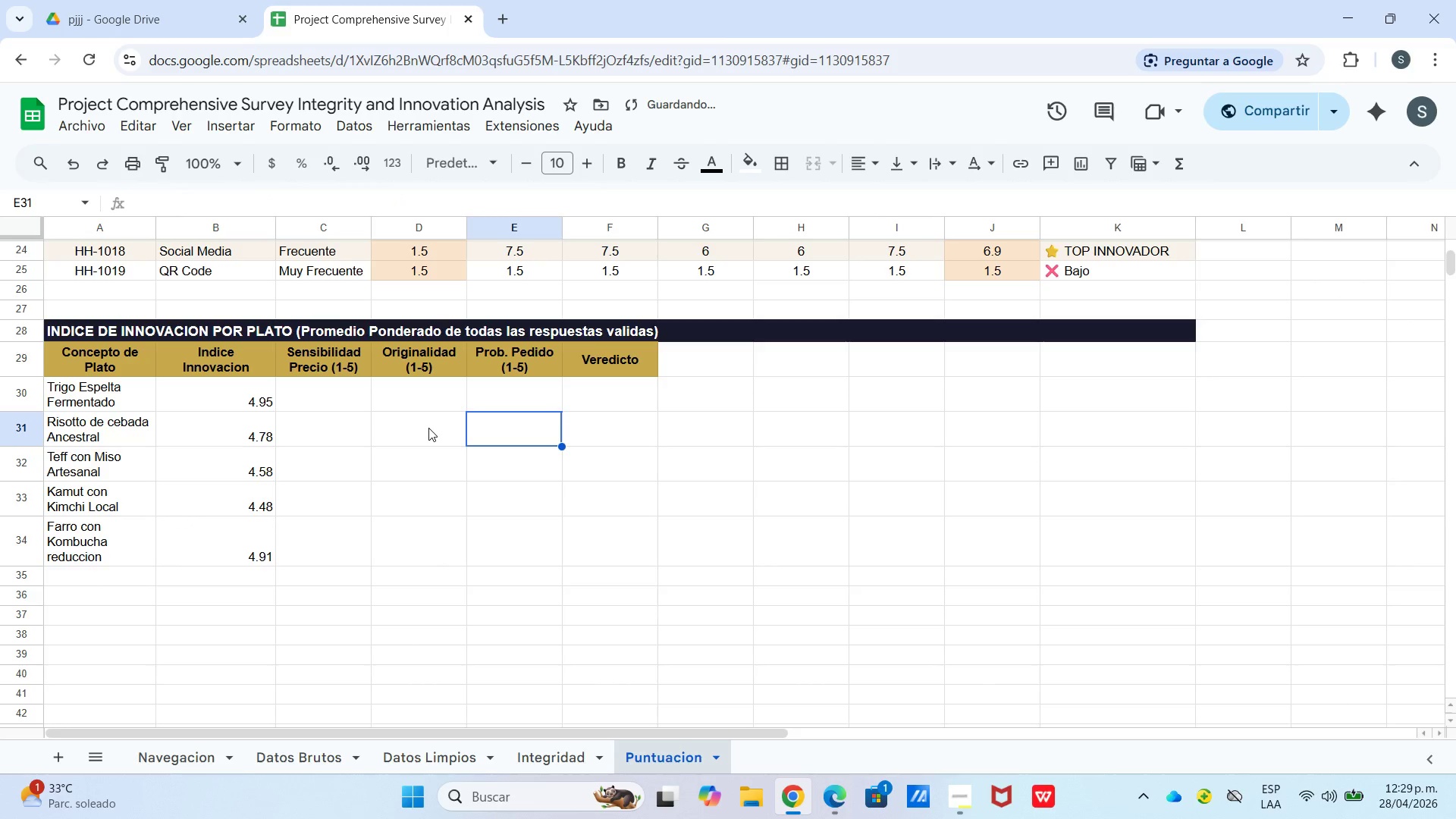 
key(Numpad3)
 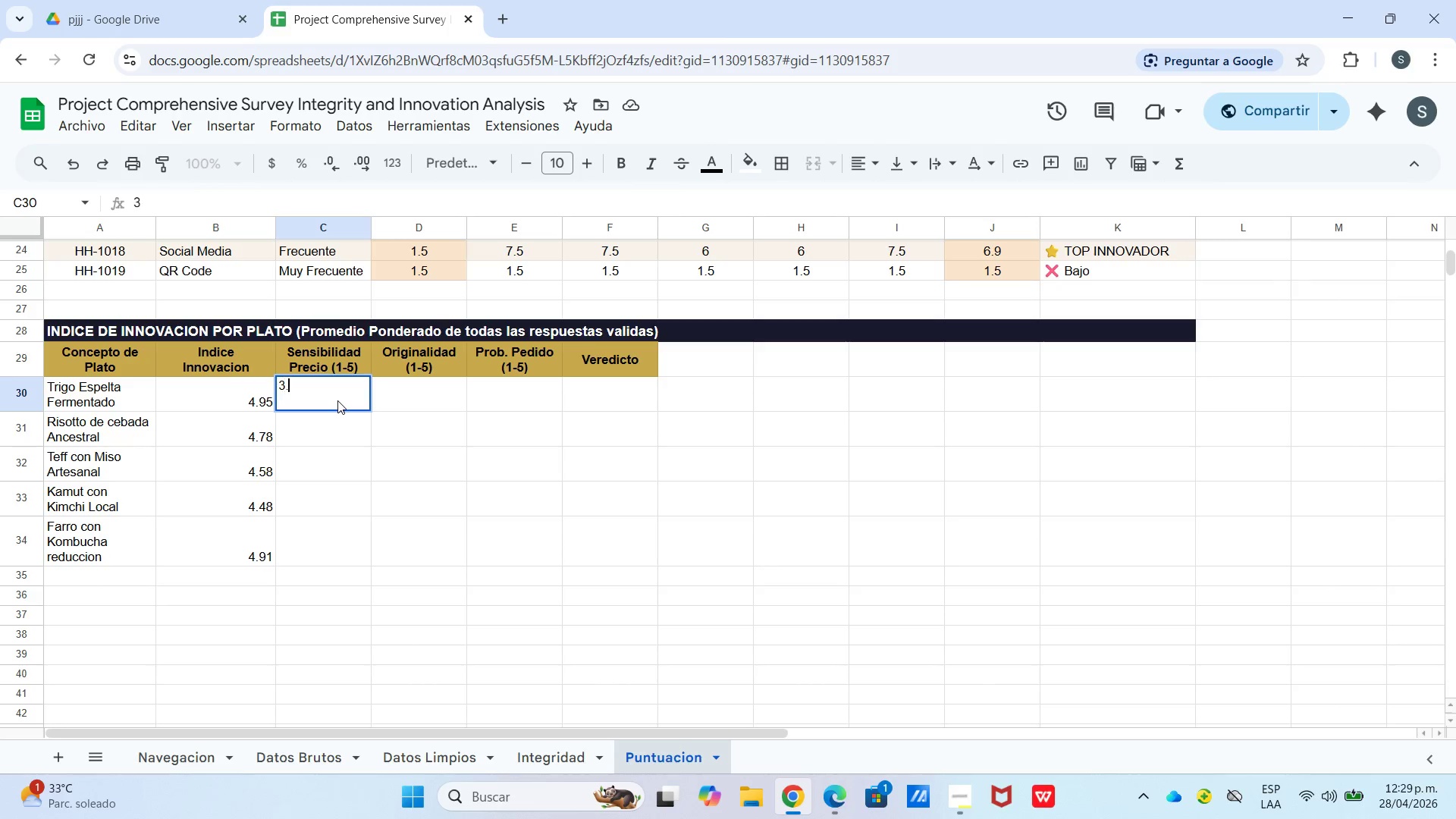 
key(NumpadDecimal)
 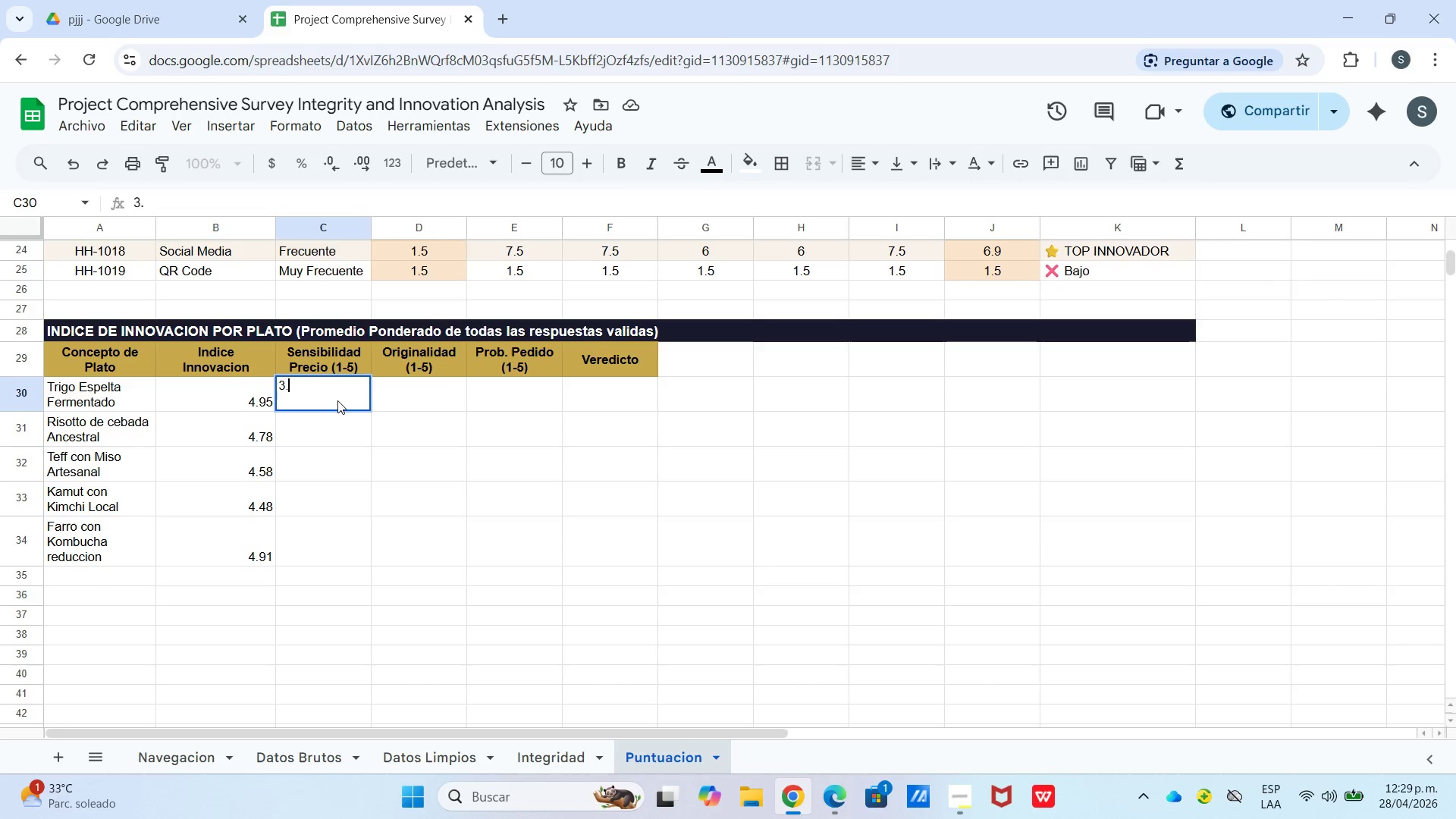 
key(Numpad2)
 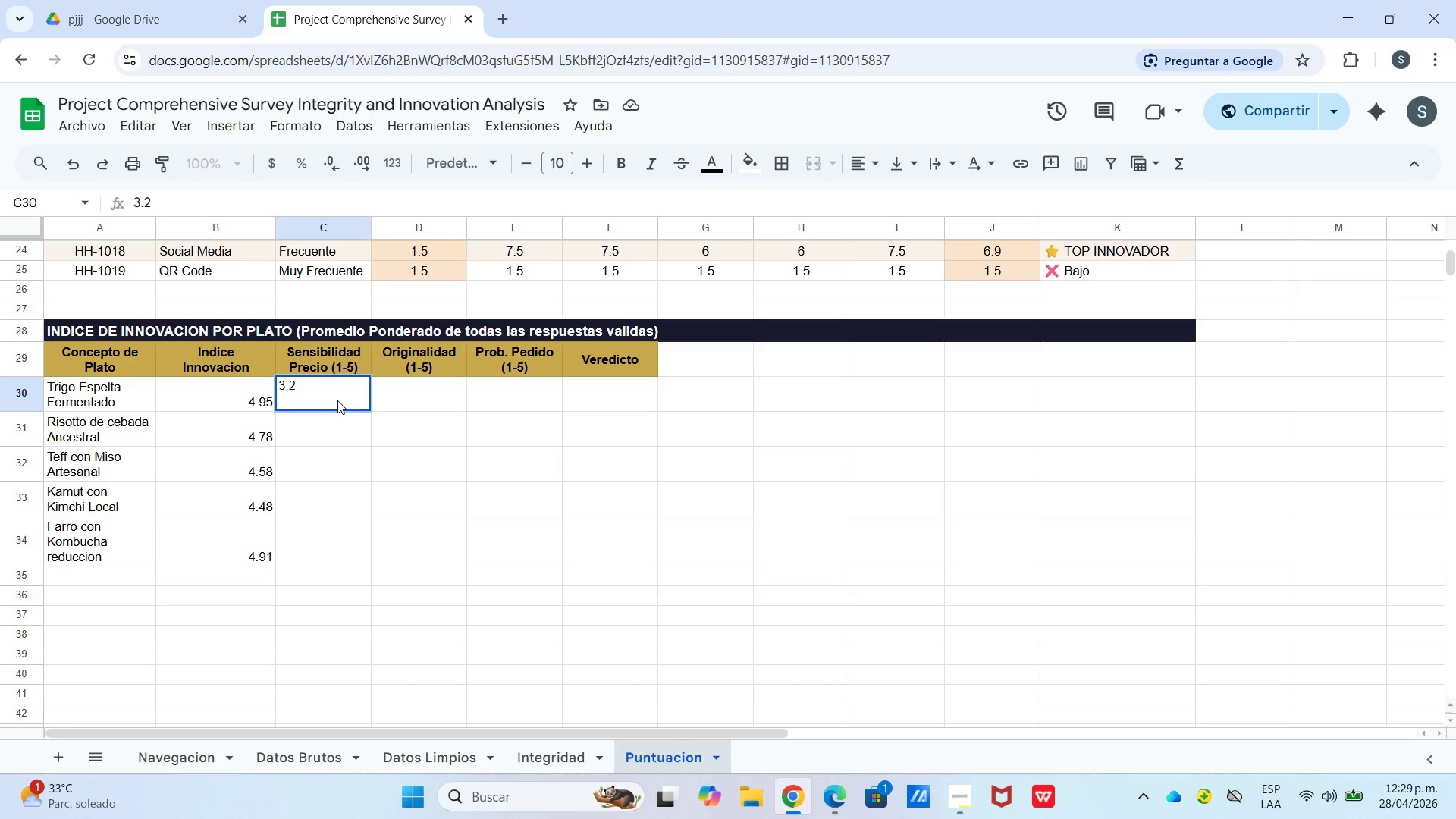 
key(Enter)
 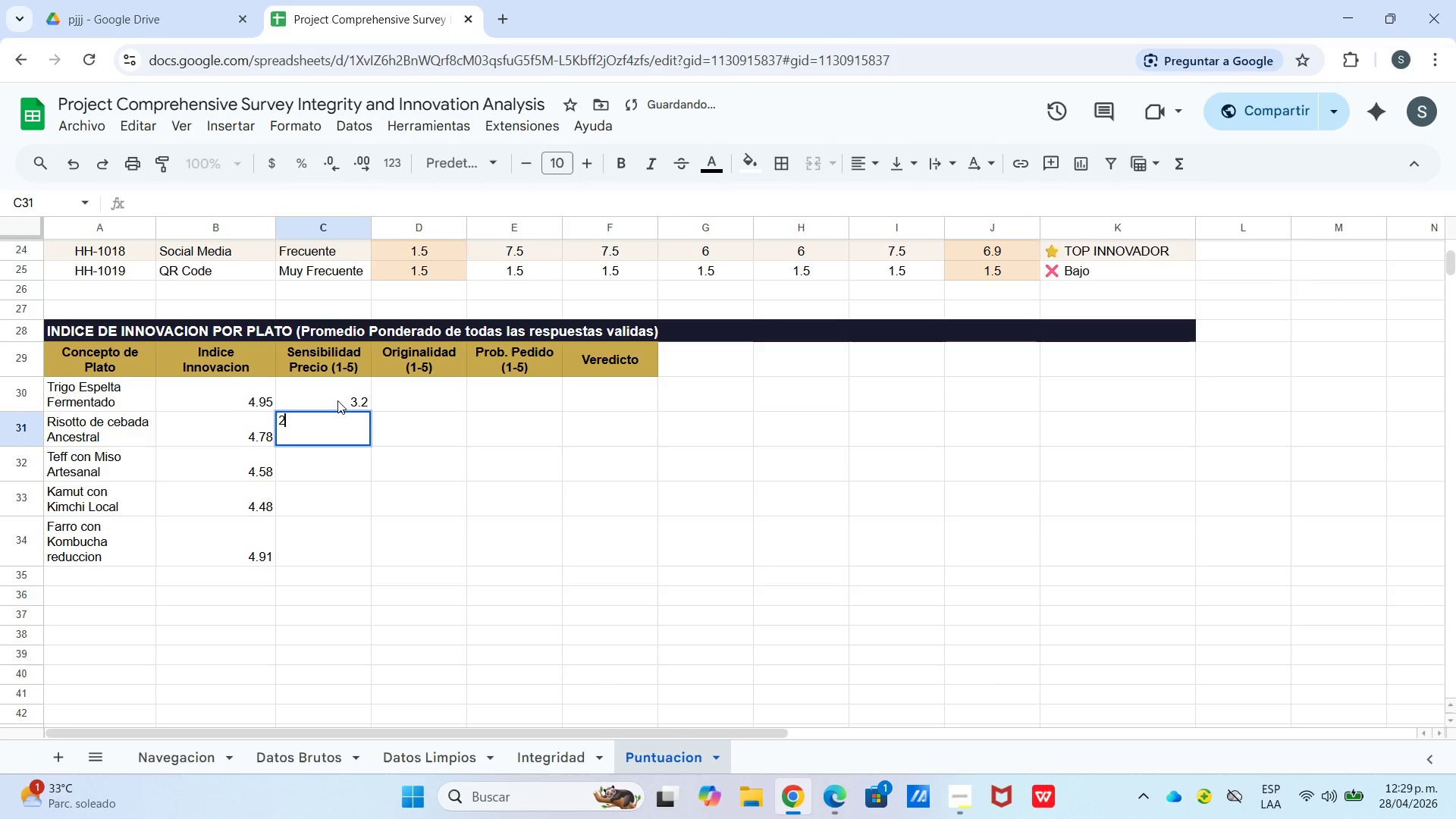 
key(Numpad2)
 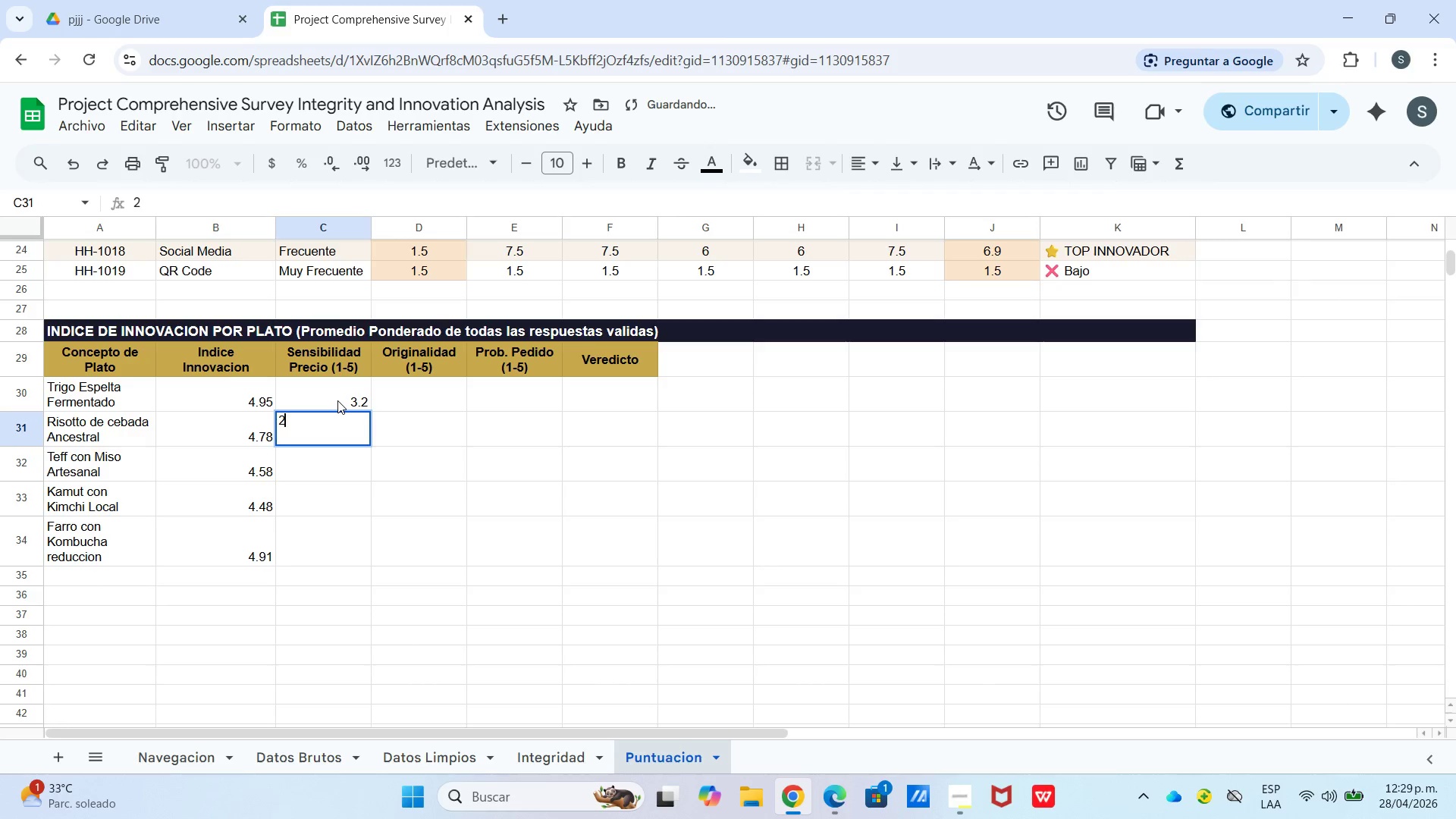 
key(NumpadDecimal)
 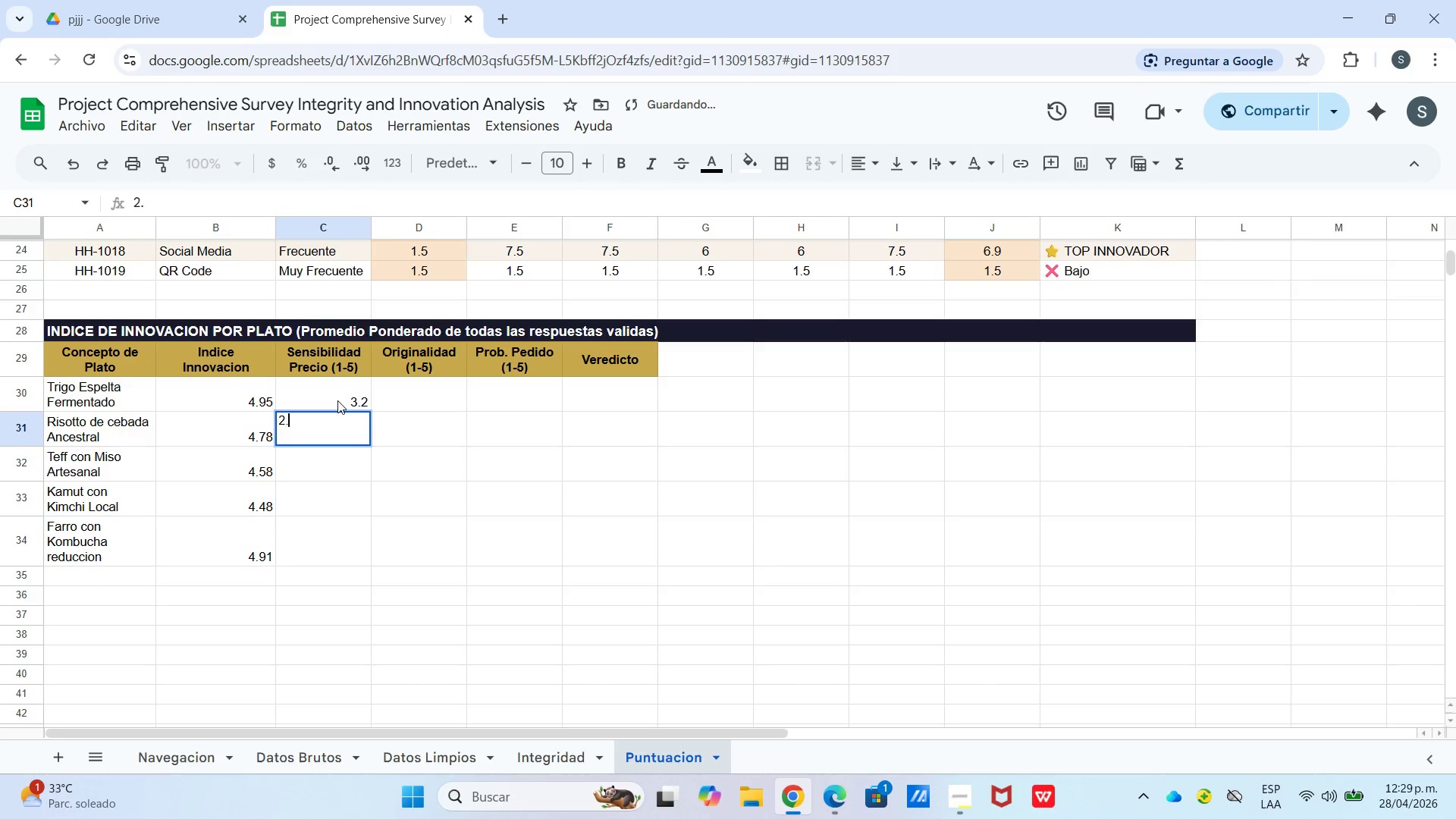 
key(Numpad5)
 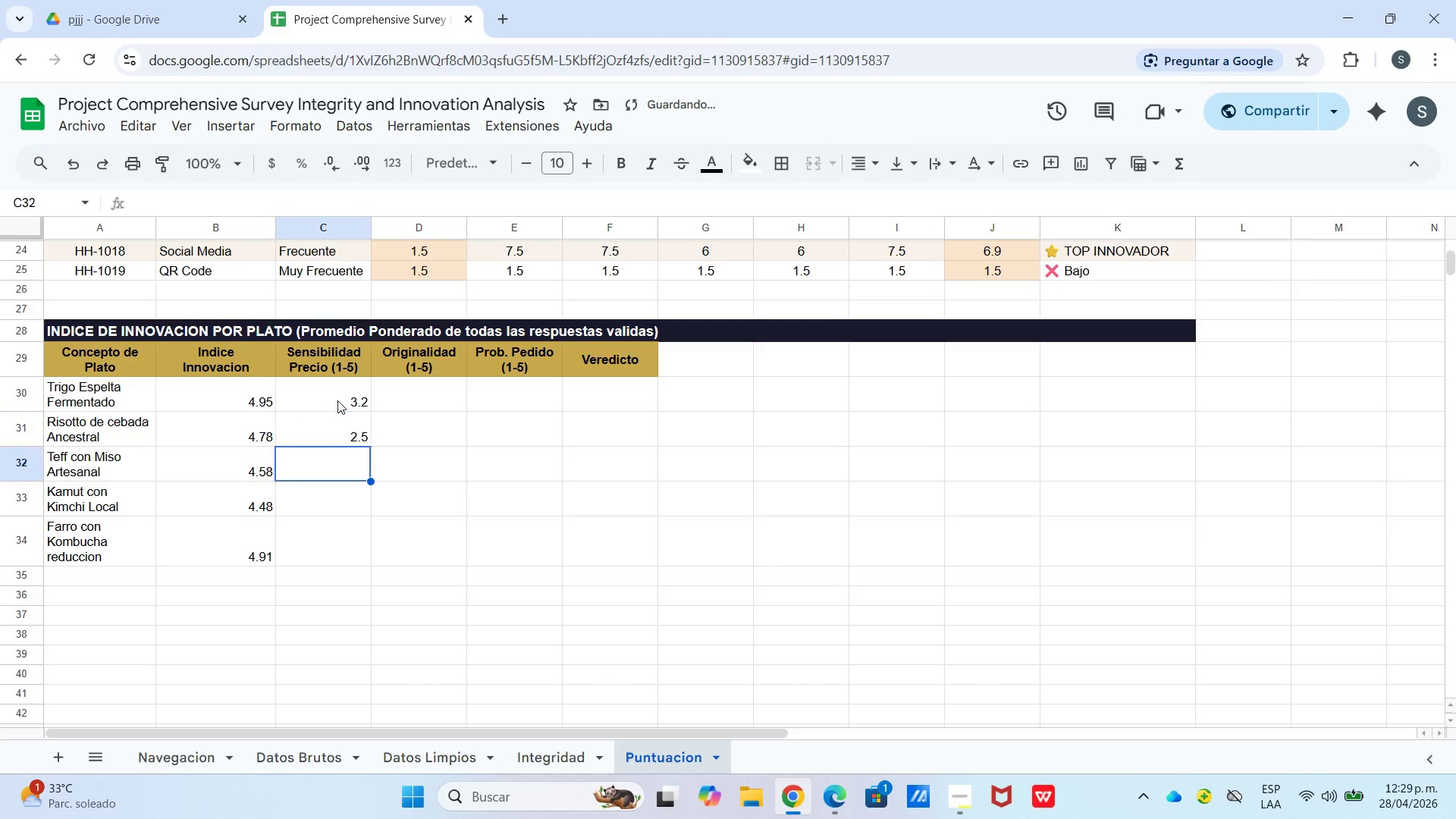 
key(Enter)
 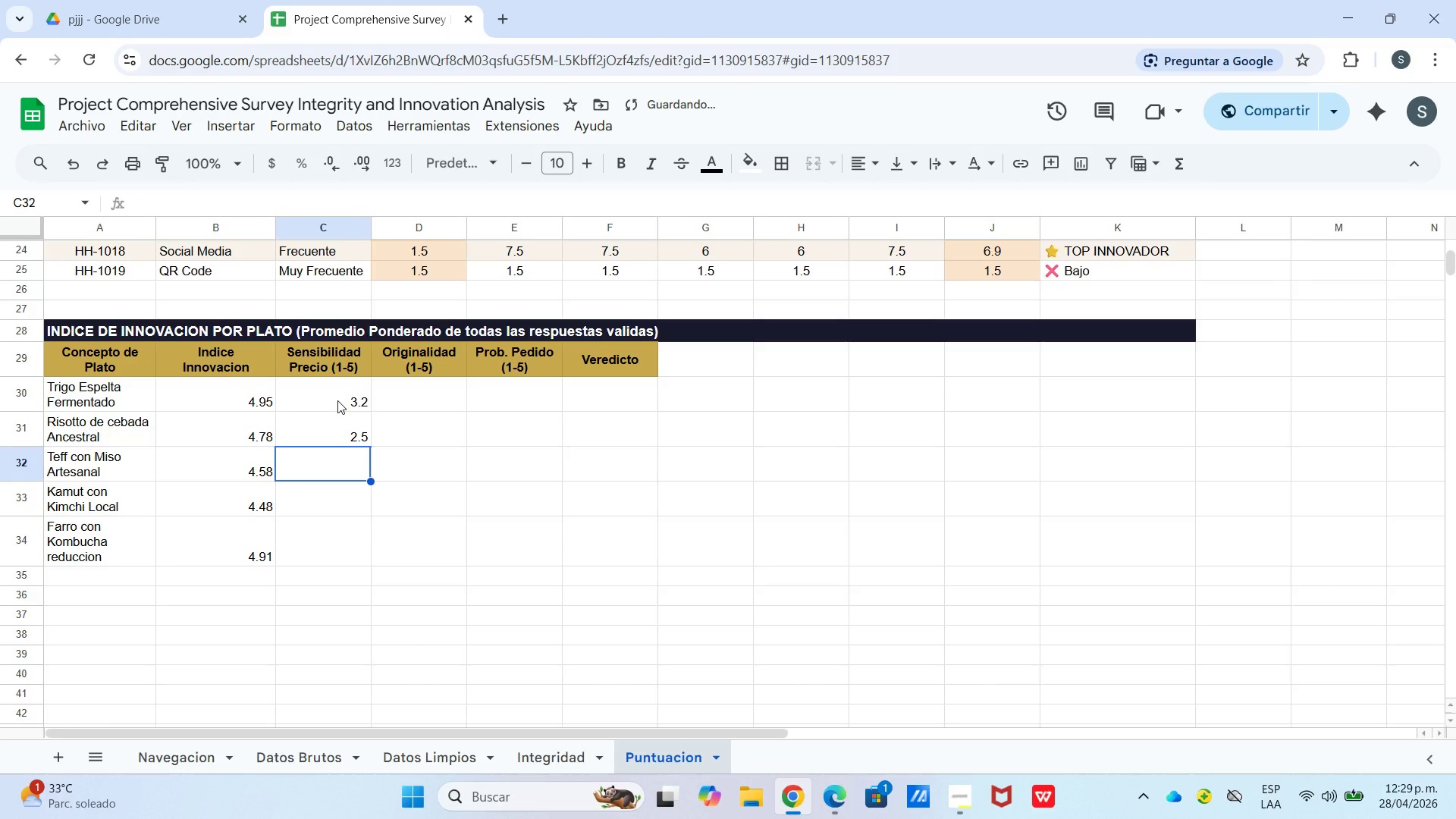 
key(Numpad3)
 